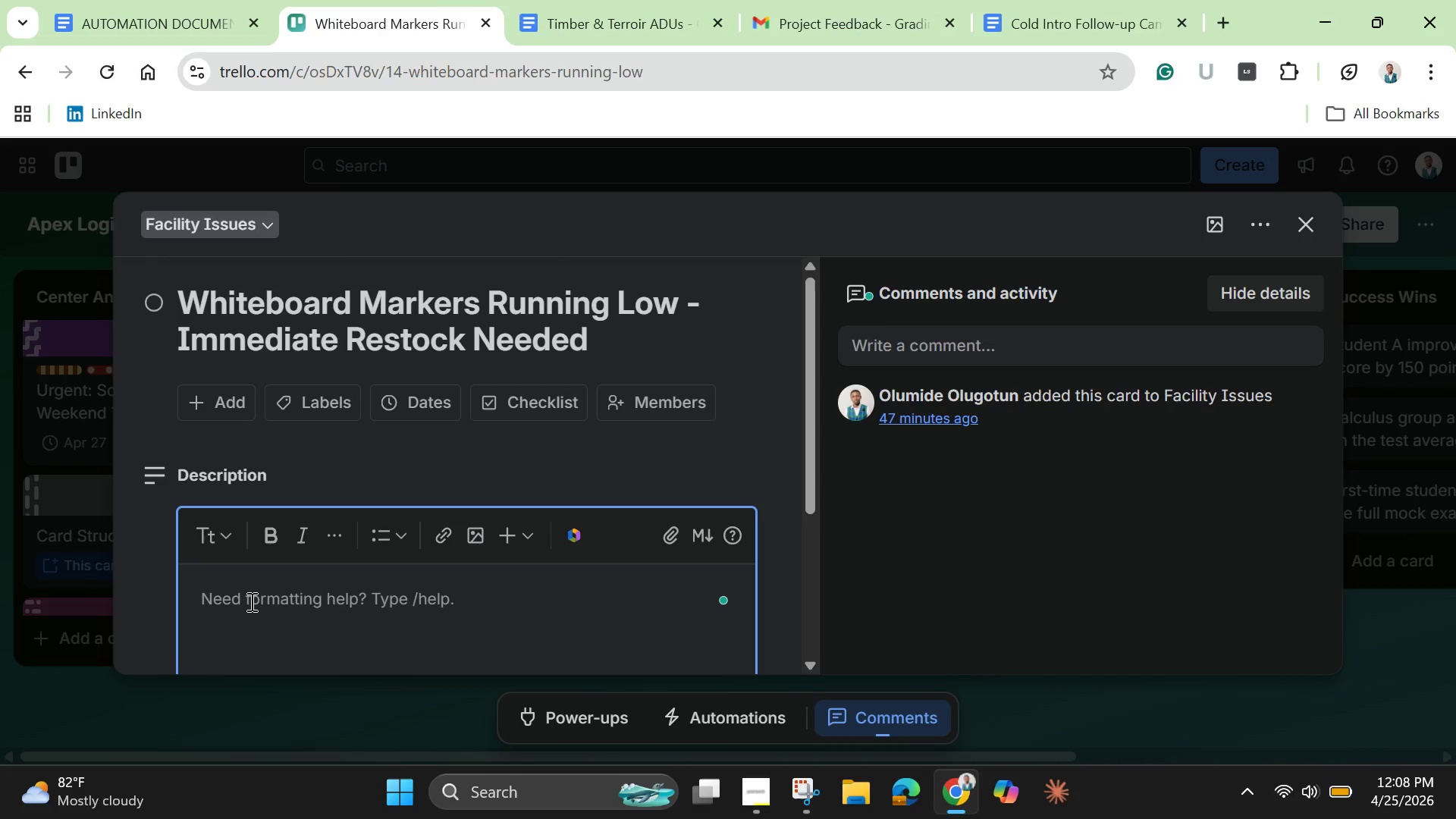 
wait(18.17)
 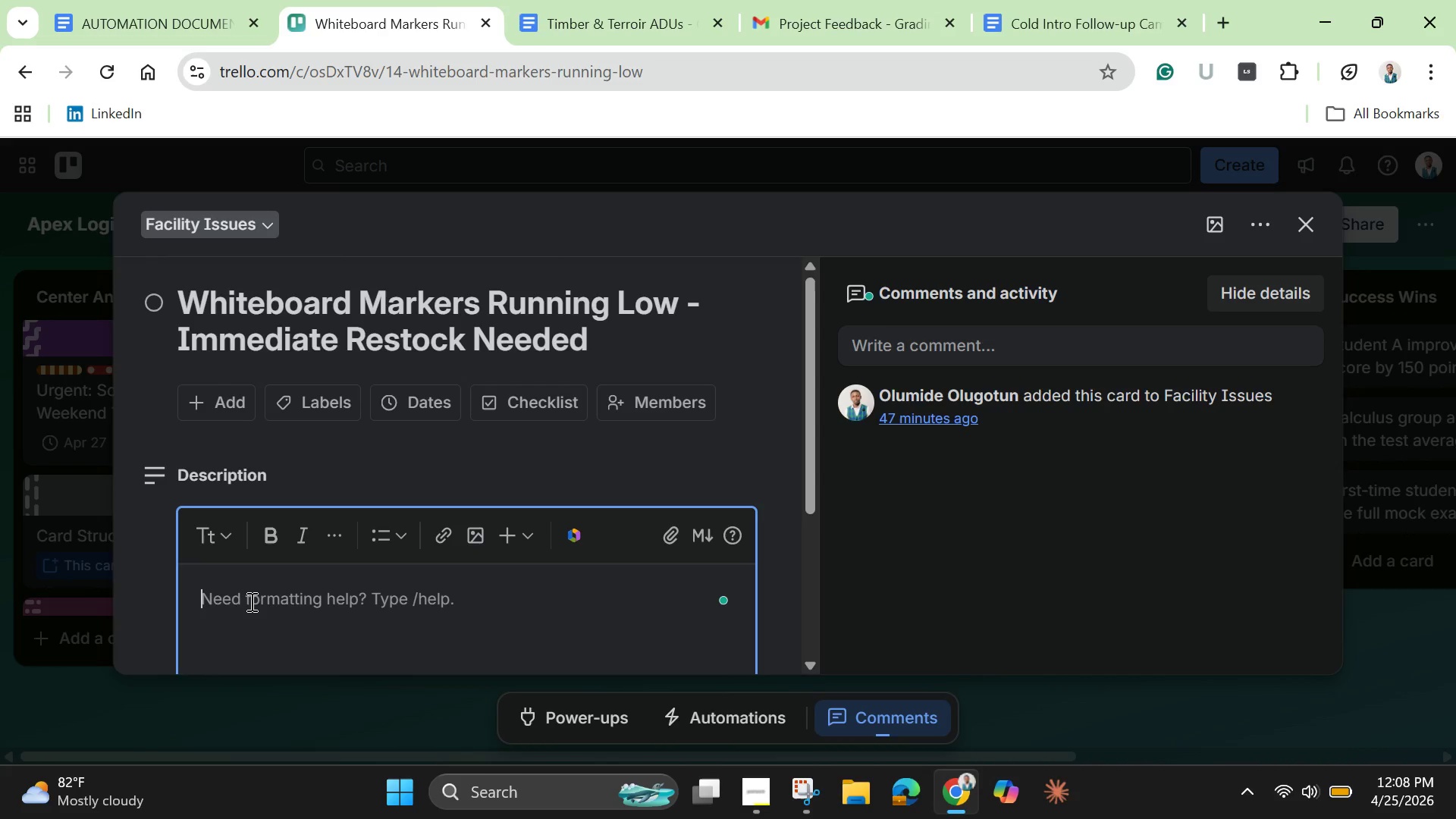 
type(Marker )
key(Backspace)
key(Backspace)
type(e)
key(Backspace)
type(r suo)
key(Backspace)
type(pply is critically low across muly)
key(Backspace)
type(tiple rooms. Some sessions were ffected due to lack of usable markers. )
 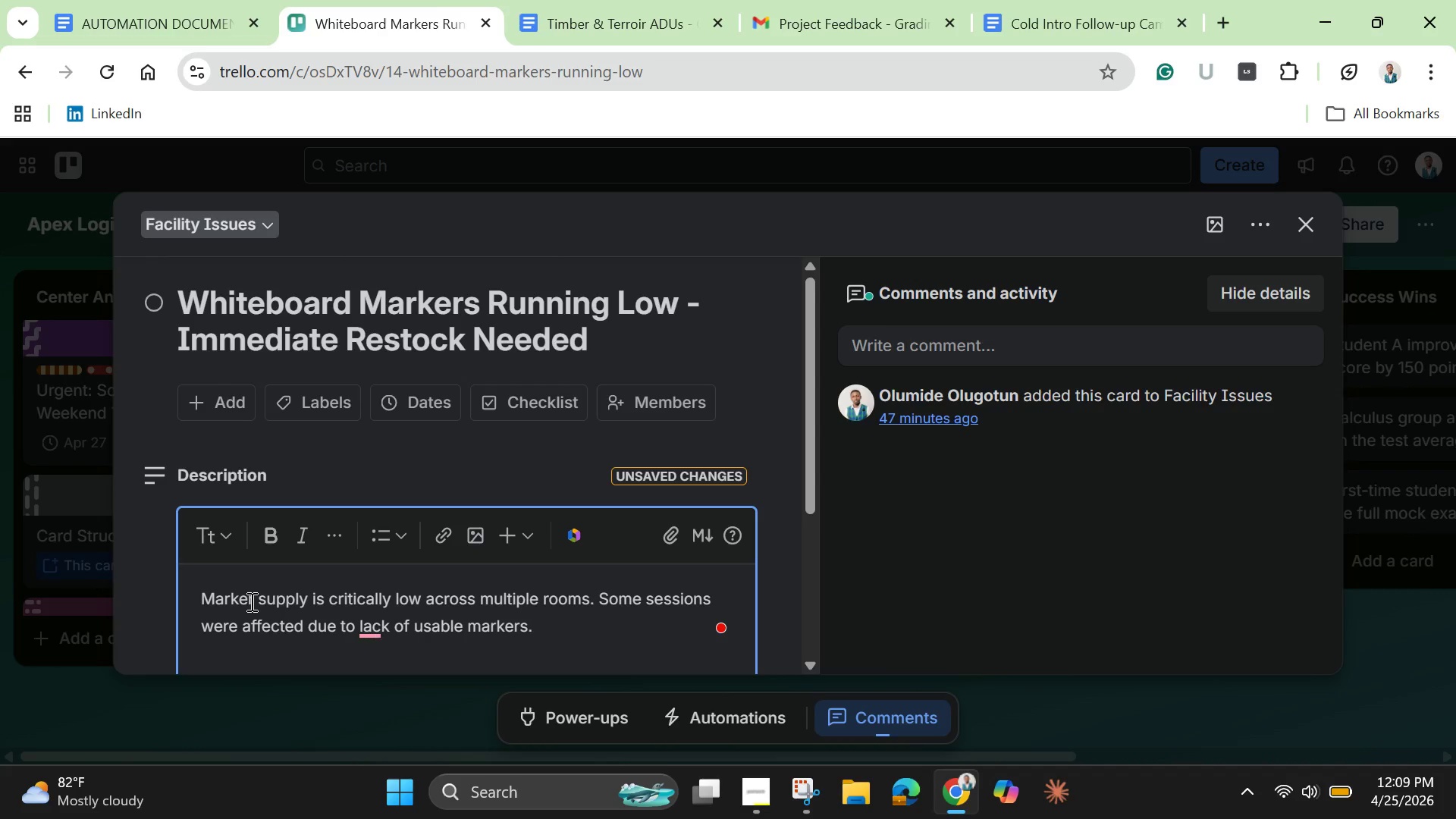 
left_click([384, 620])
 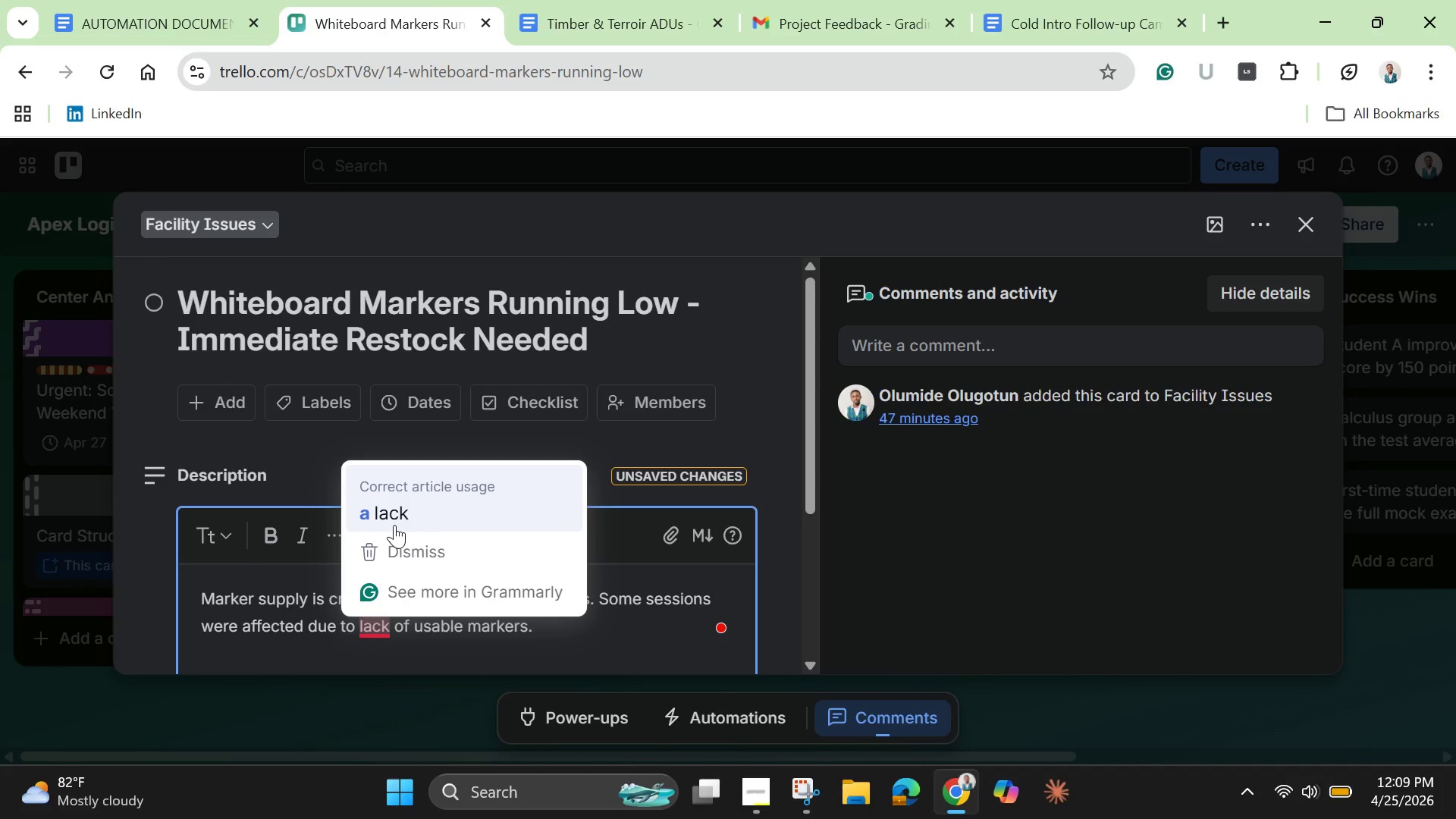 
left_click([394, 525])
 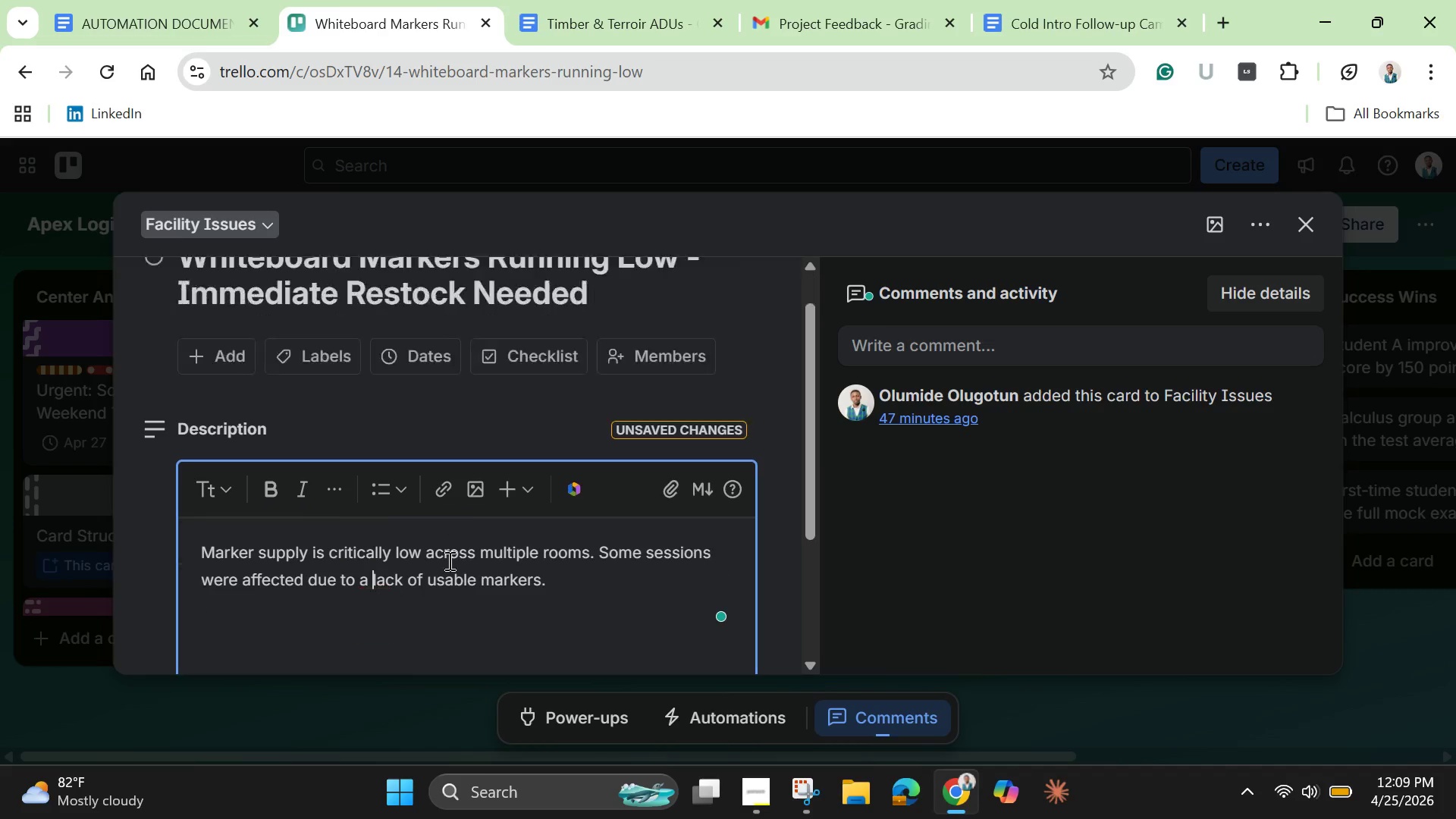 
scroll: coordinate [448, 560], scroll_direction: down, amount: 3.0
 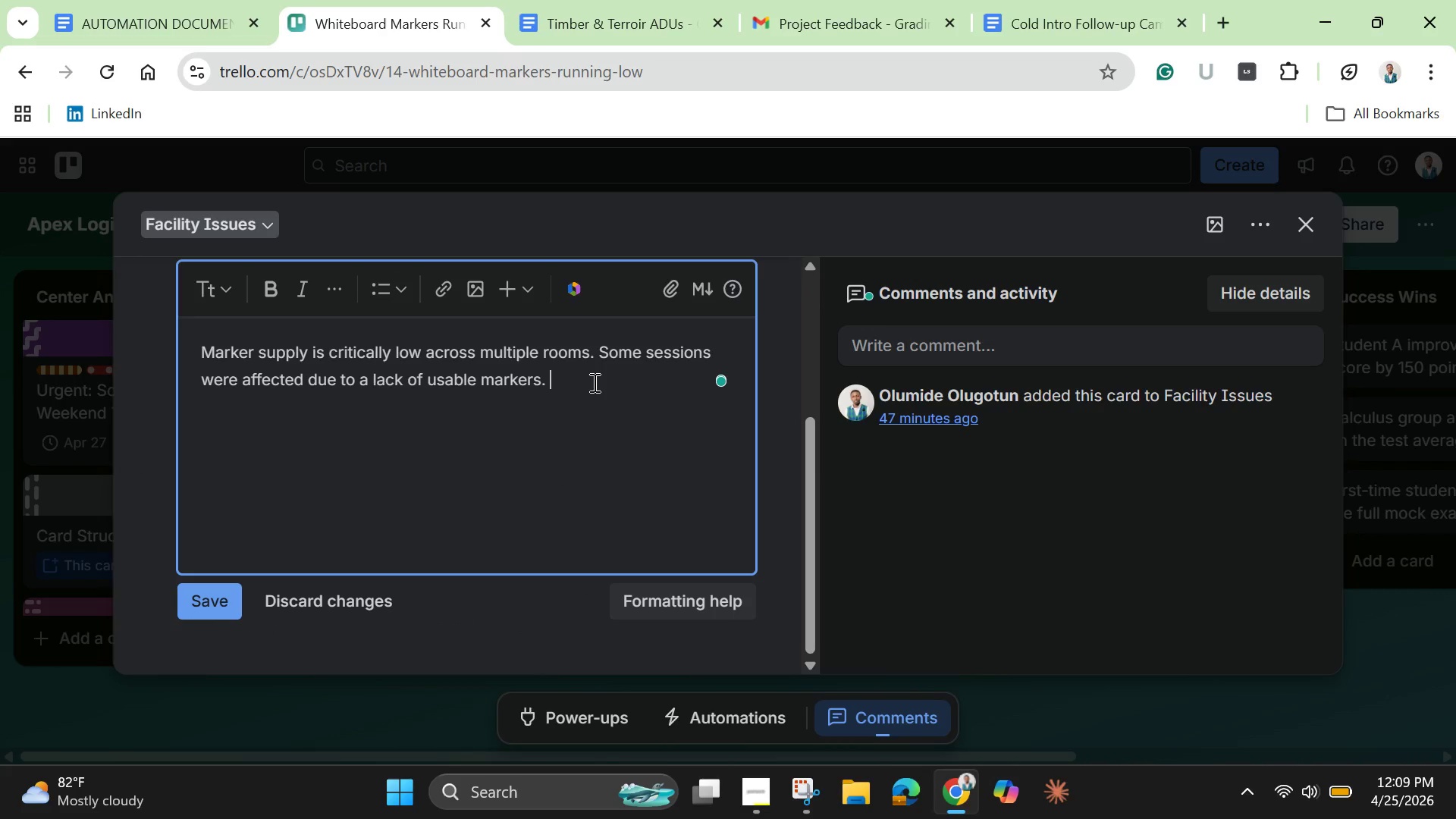 
left_click([593, 382])
 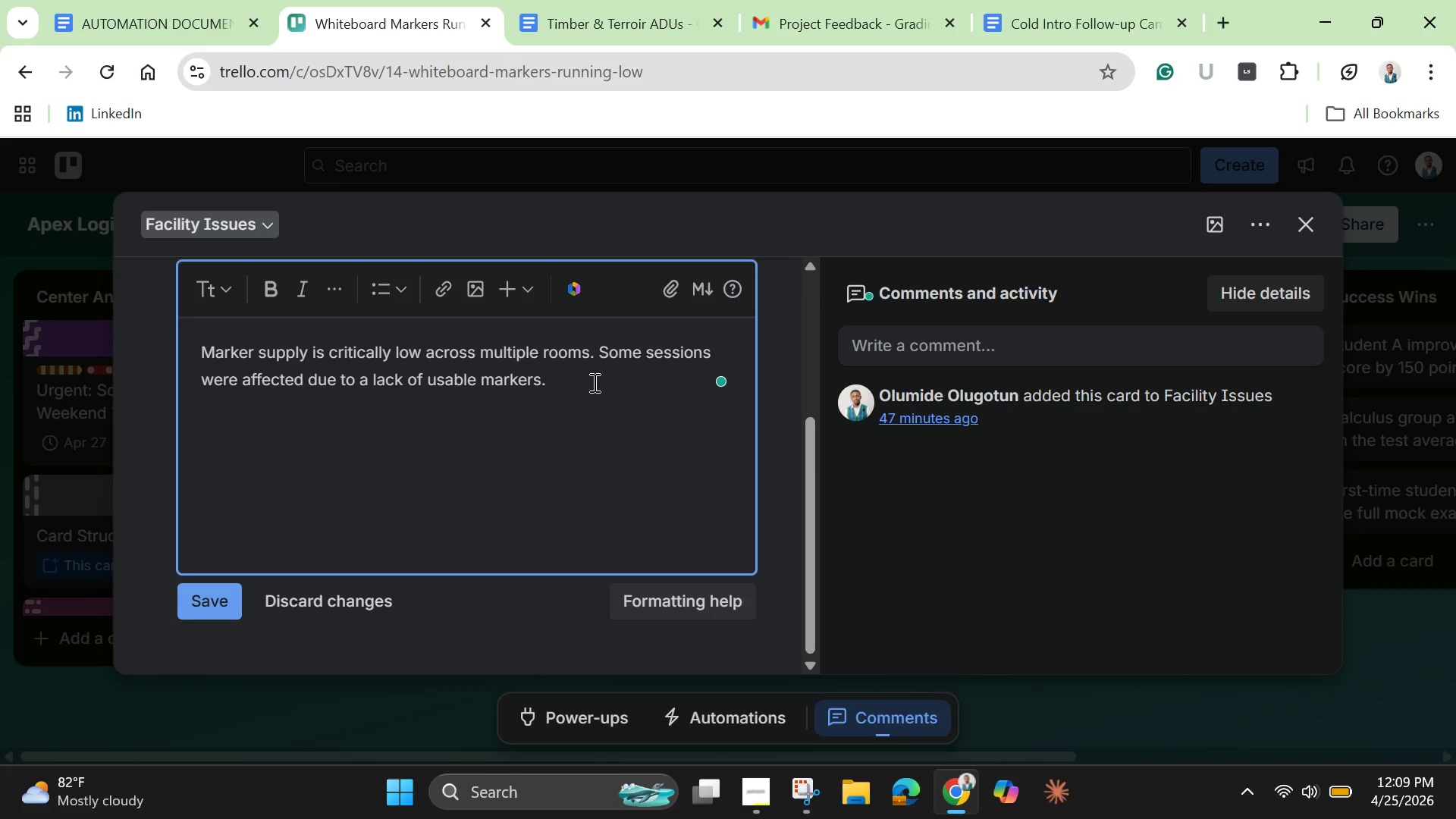 
key(Enter)
 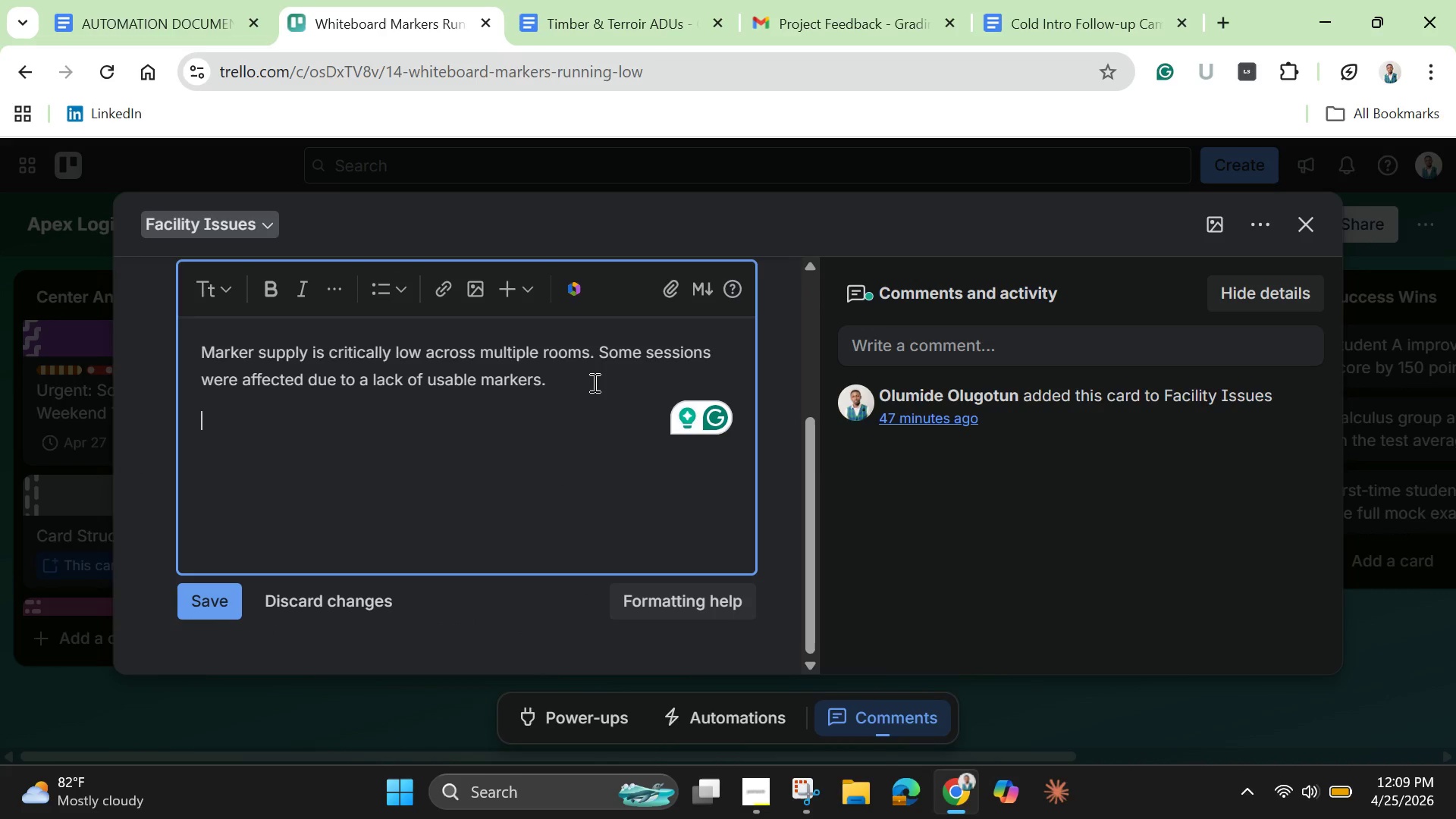 
wait(5.62)
 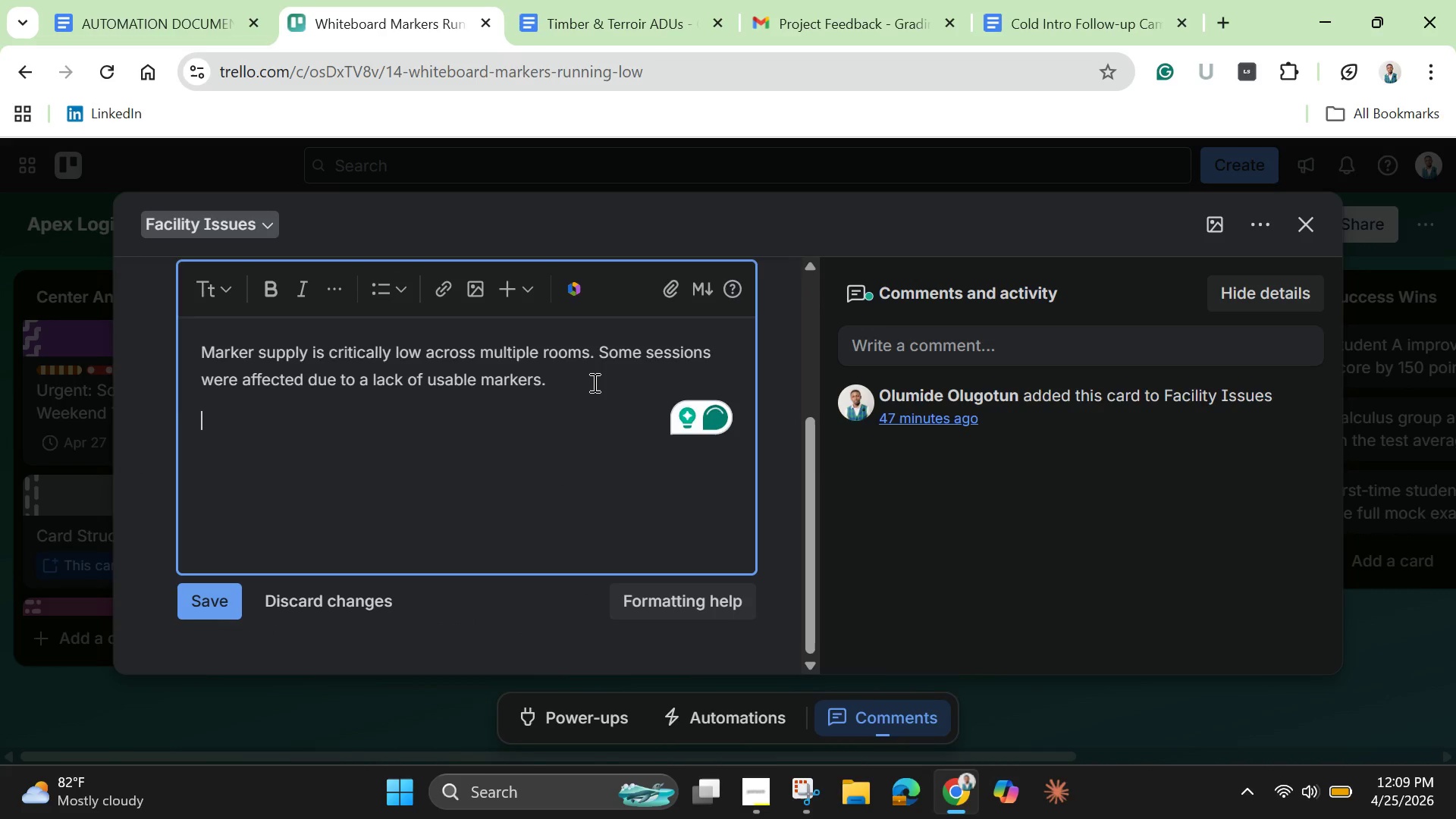 
type(Action Rewui)
key(Backspace)
key(Backspace)
key(Backspace)
type(quiredd)
key(Backspace)
type(:)
 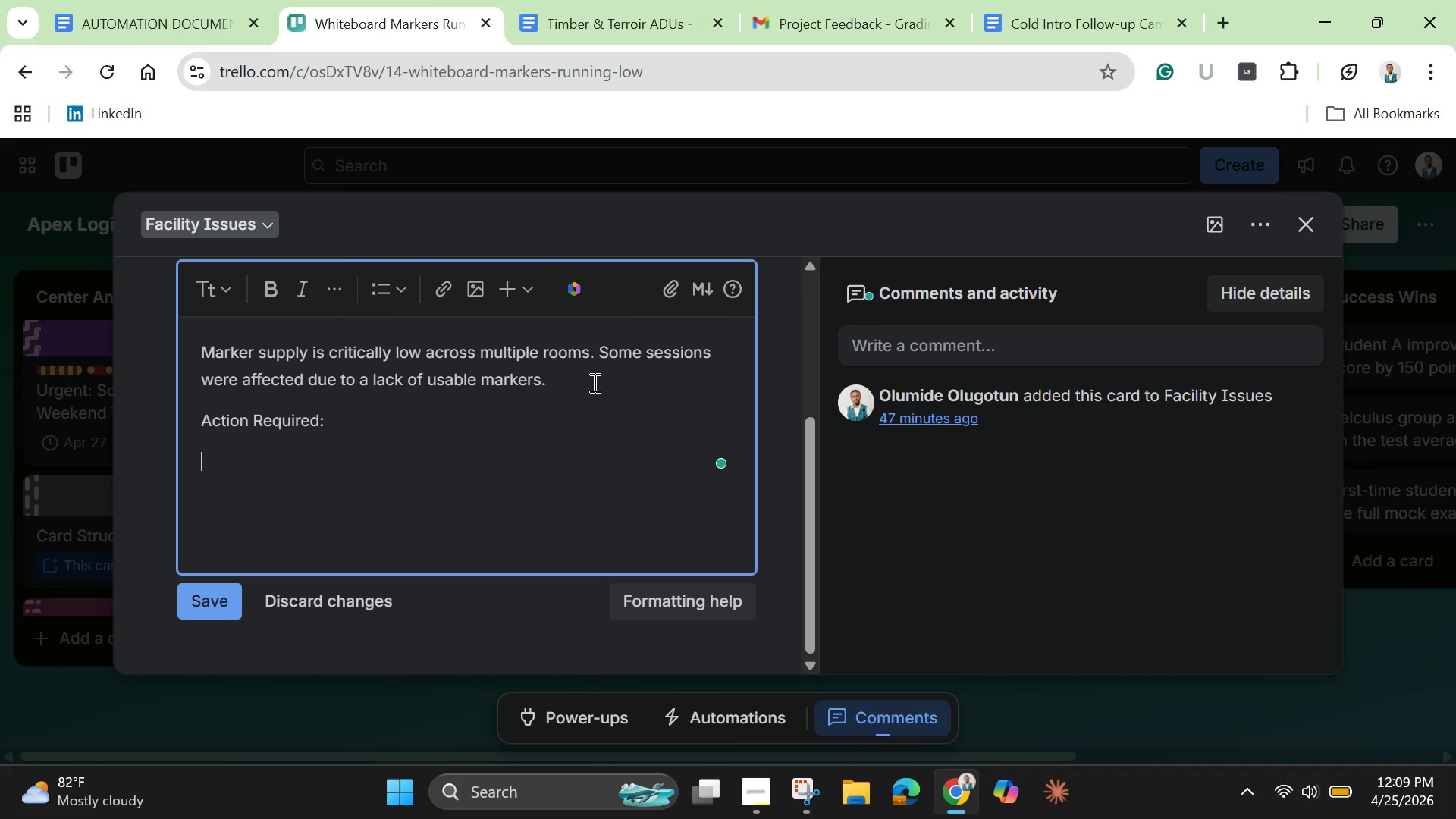 
 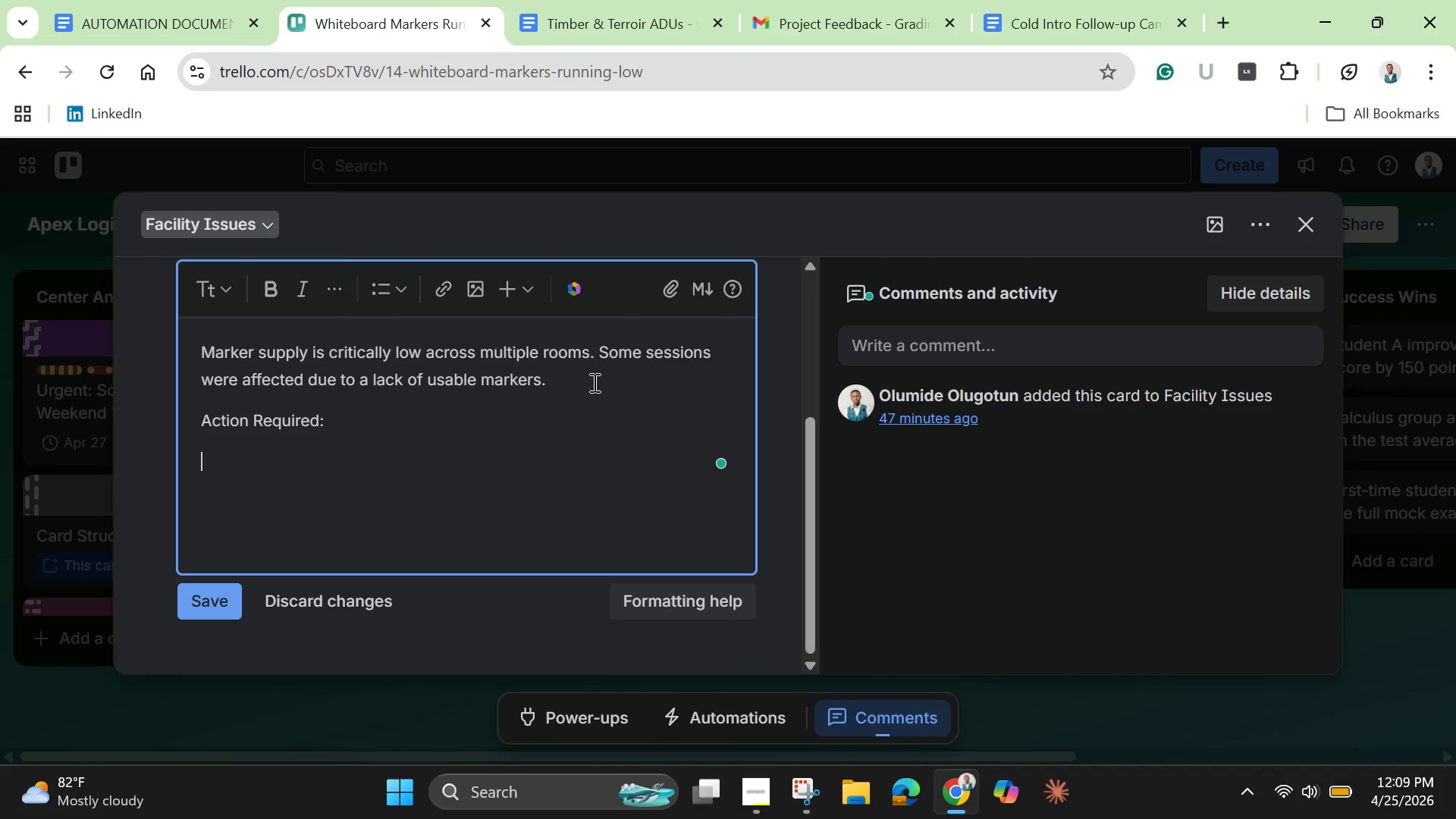 
key(Enter)
 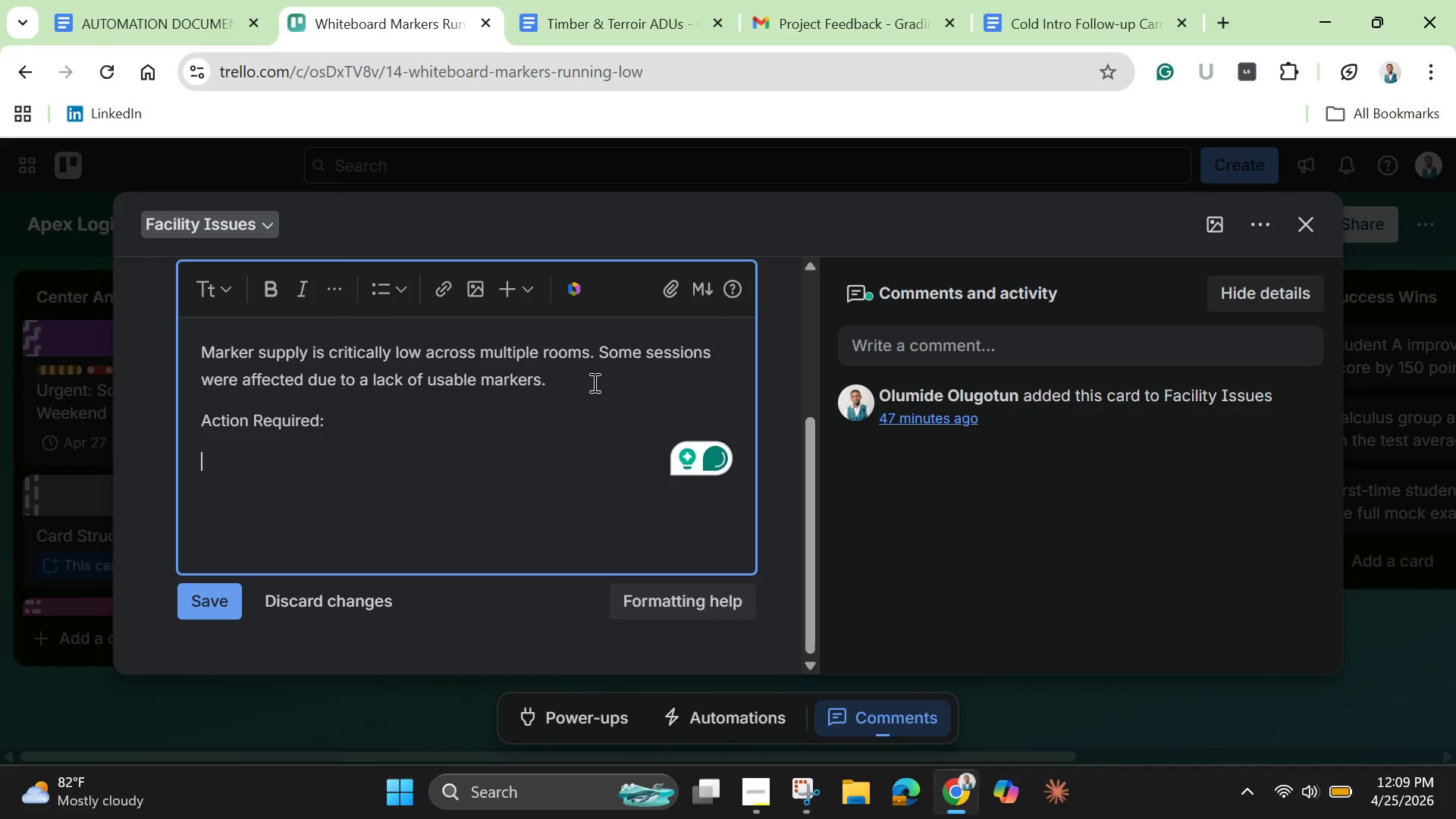 
type(Rest)
 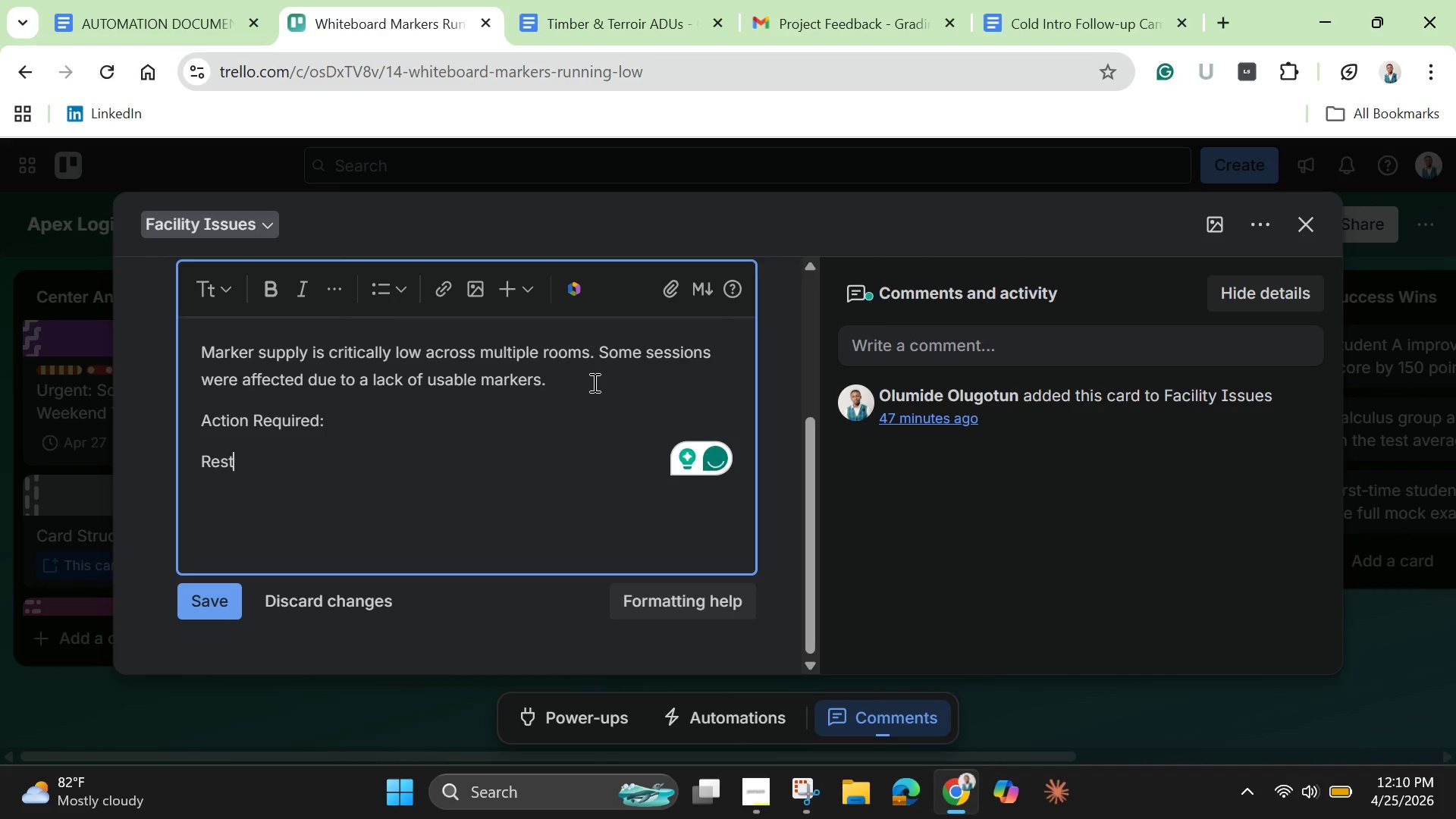 
wait(5.8)
 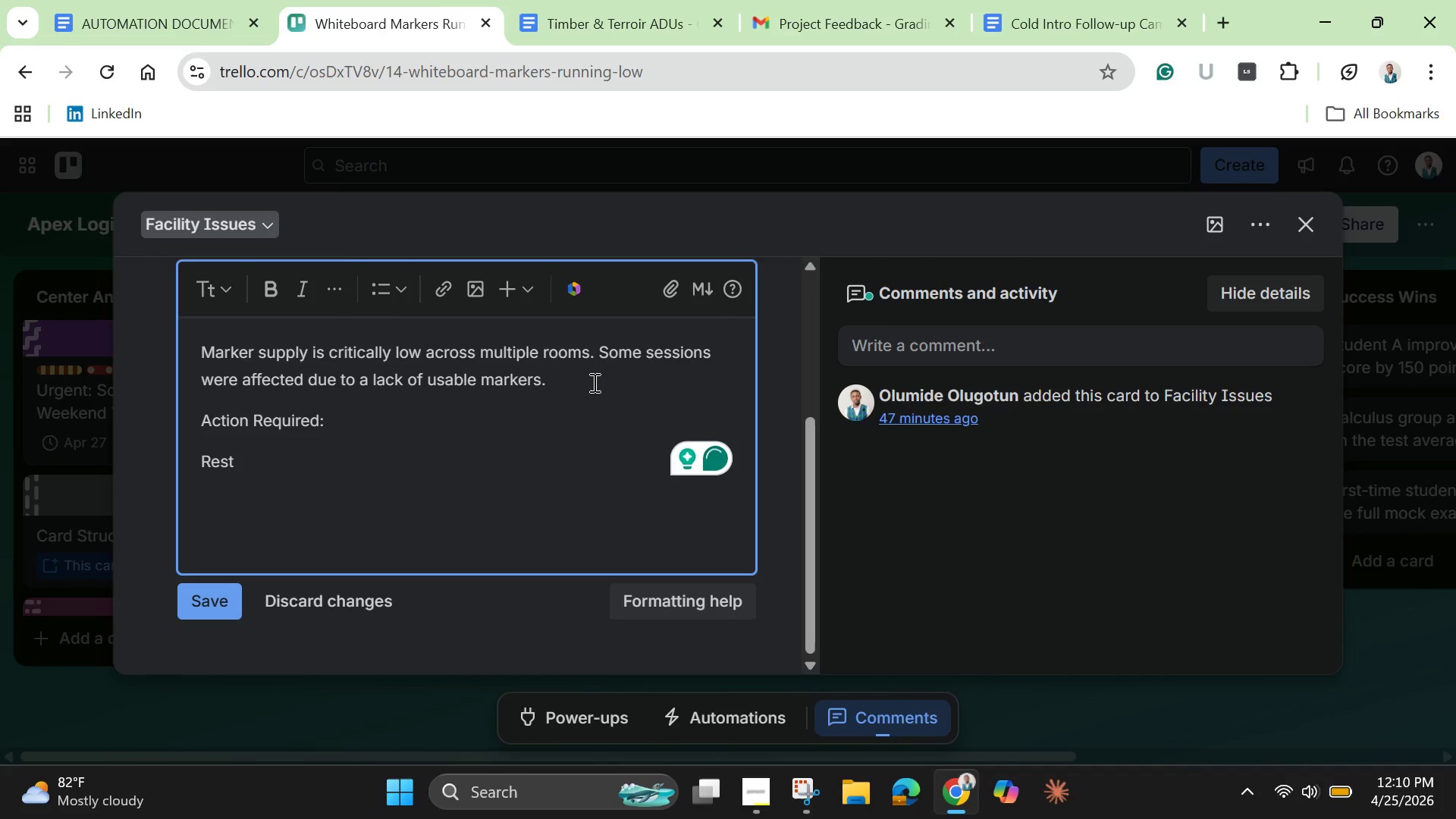 
type(ock markers beforee )
key(Backspace)
key(Backspace)
type( next day;s )
key(Backspace)
key(Backspace)
key(Backspace)
type('s seession)
 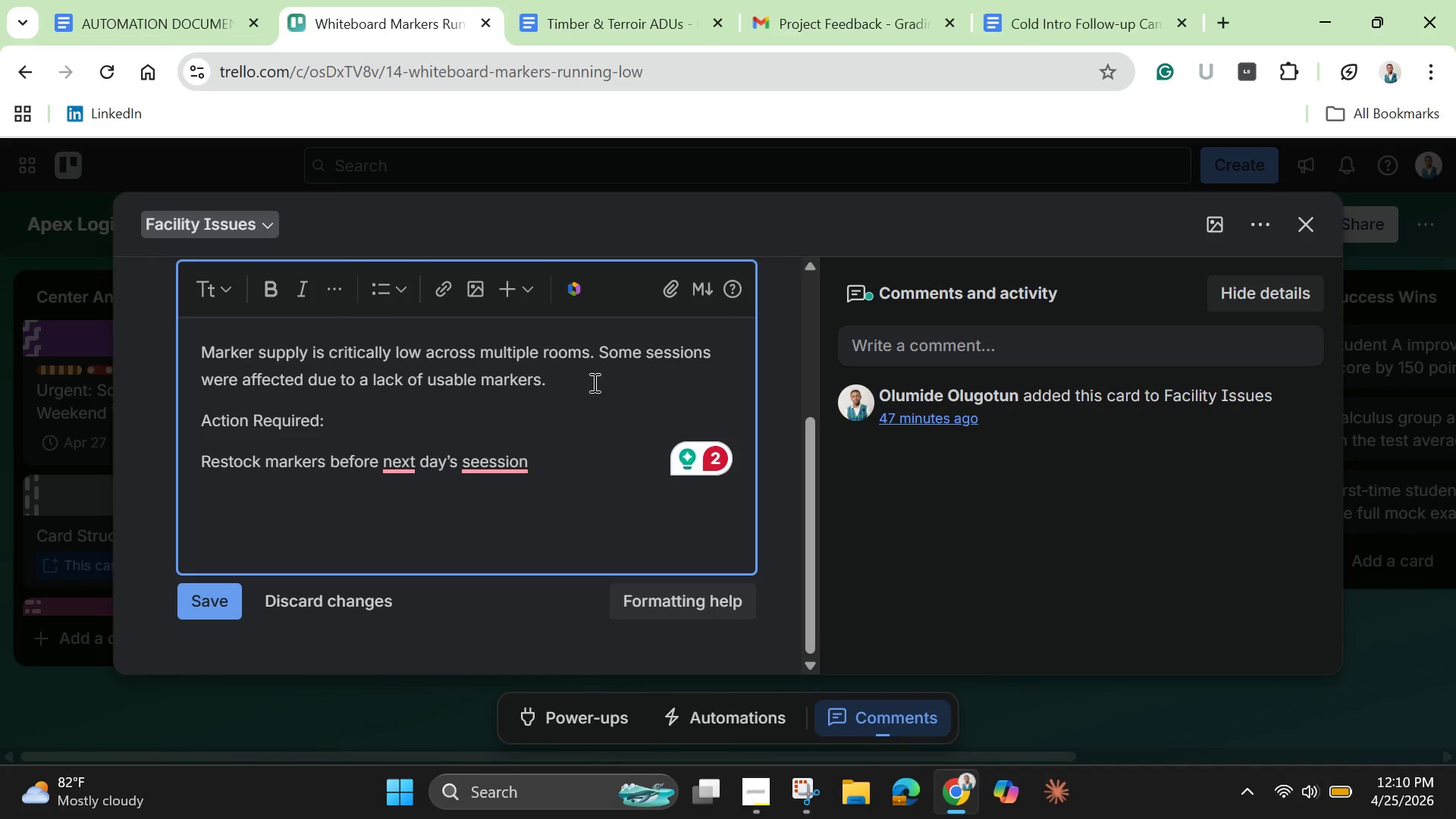 
wait(11.05)
 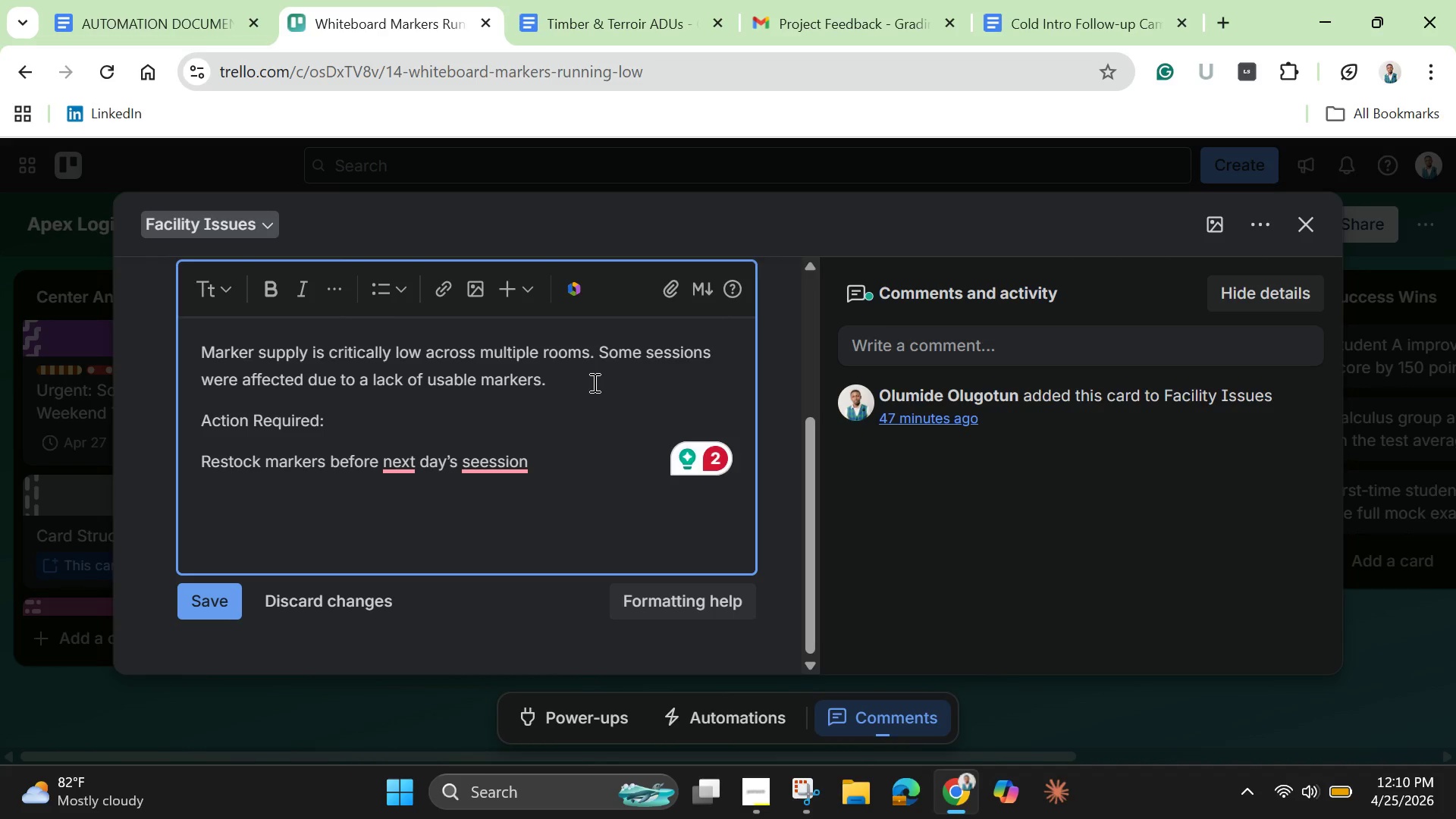 
left_click([500, 468])
 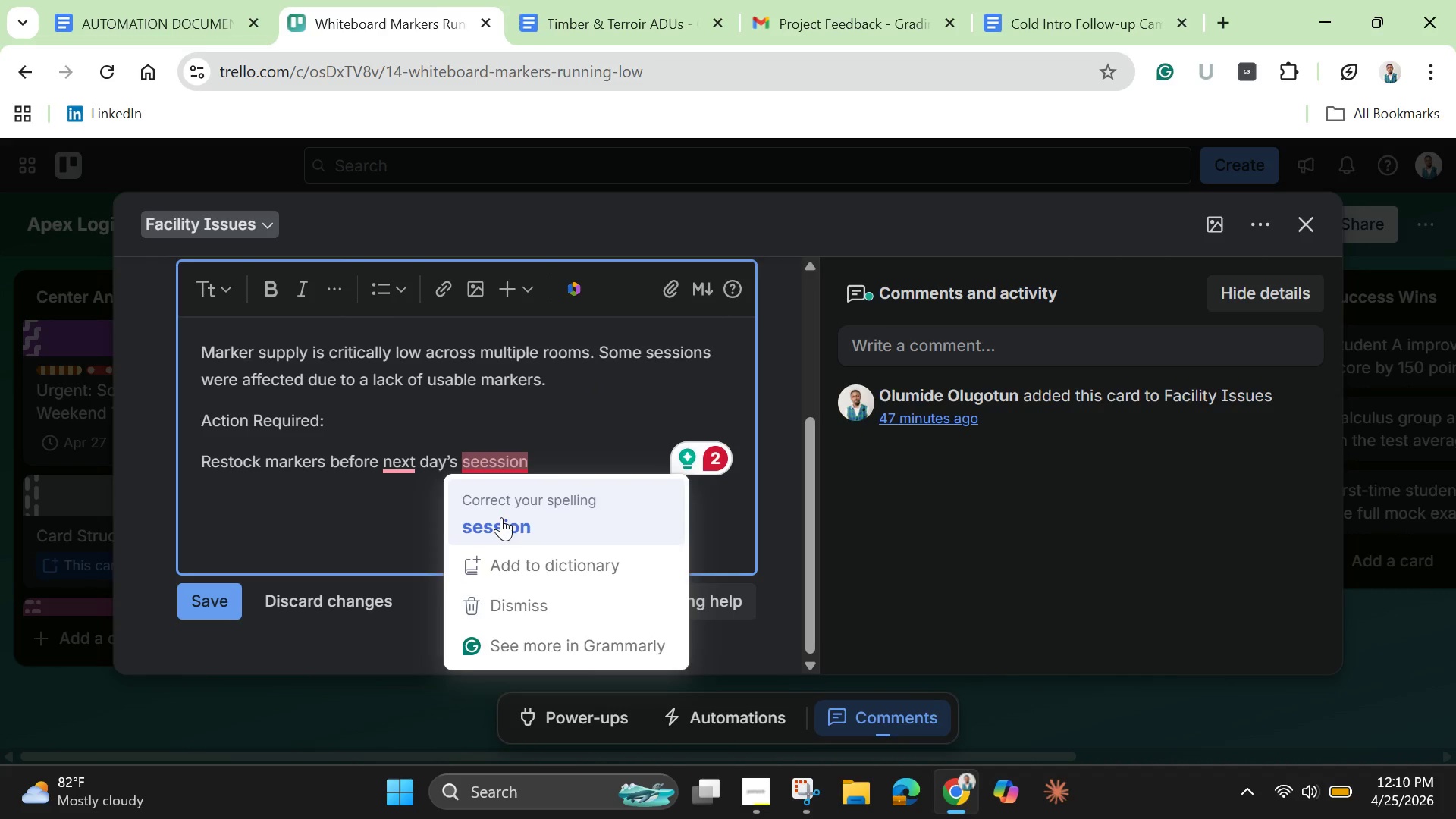 
left_click([501, 517])
 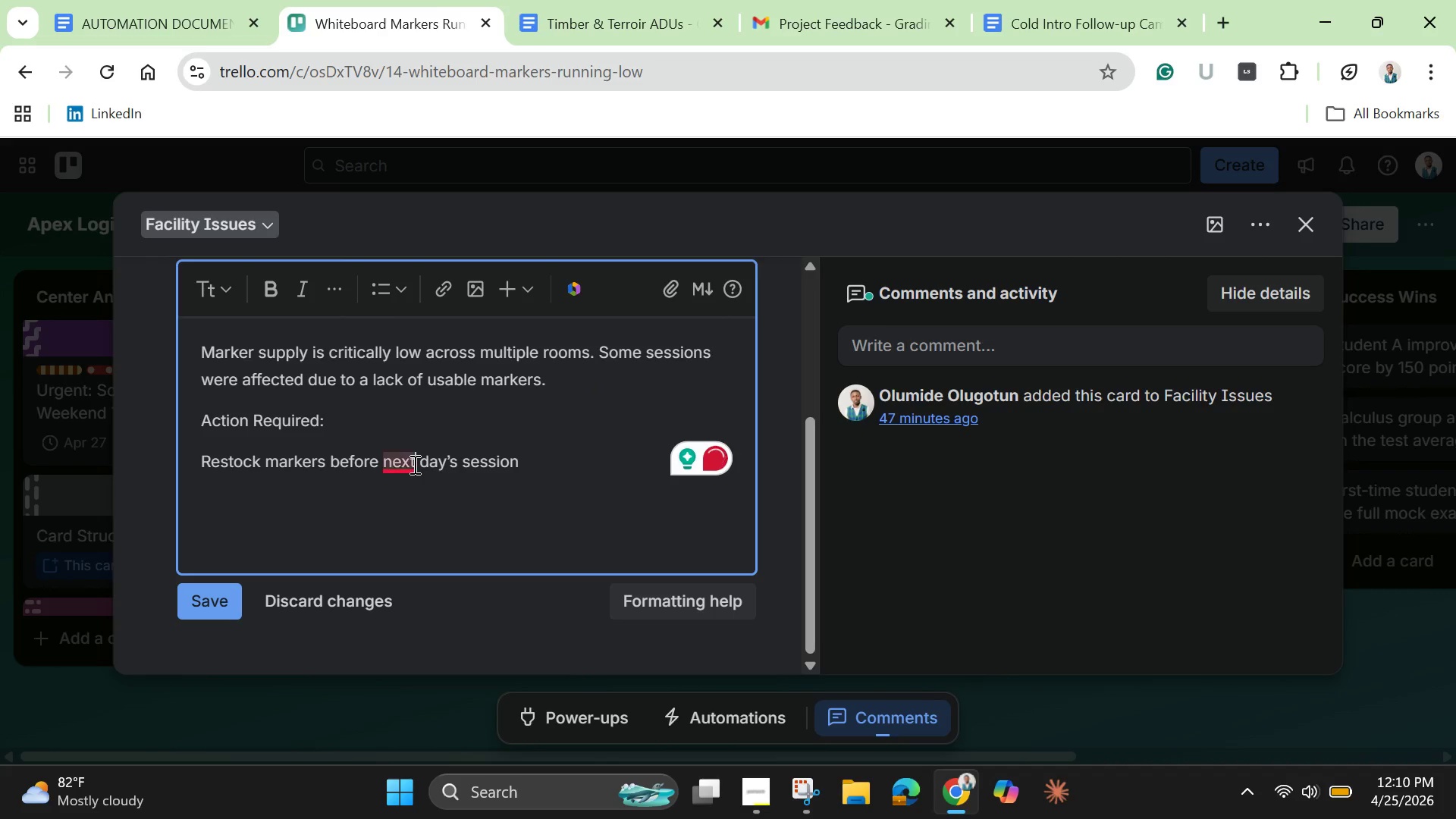 
left_click([413, 464])
 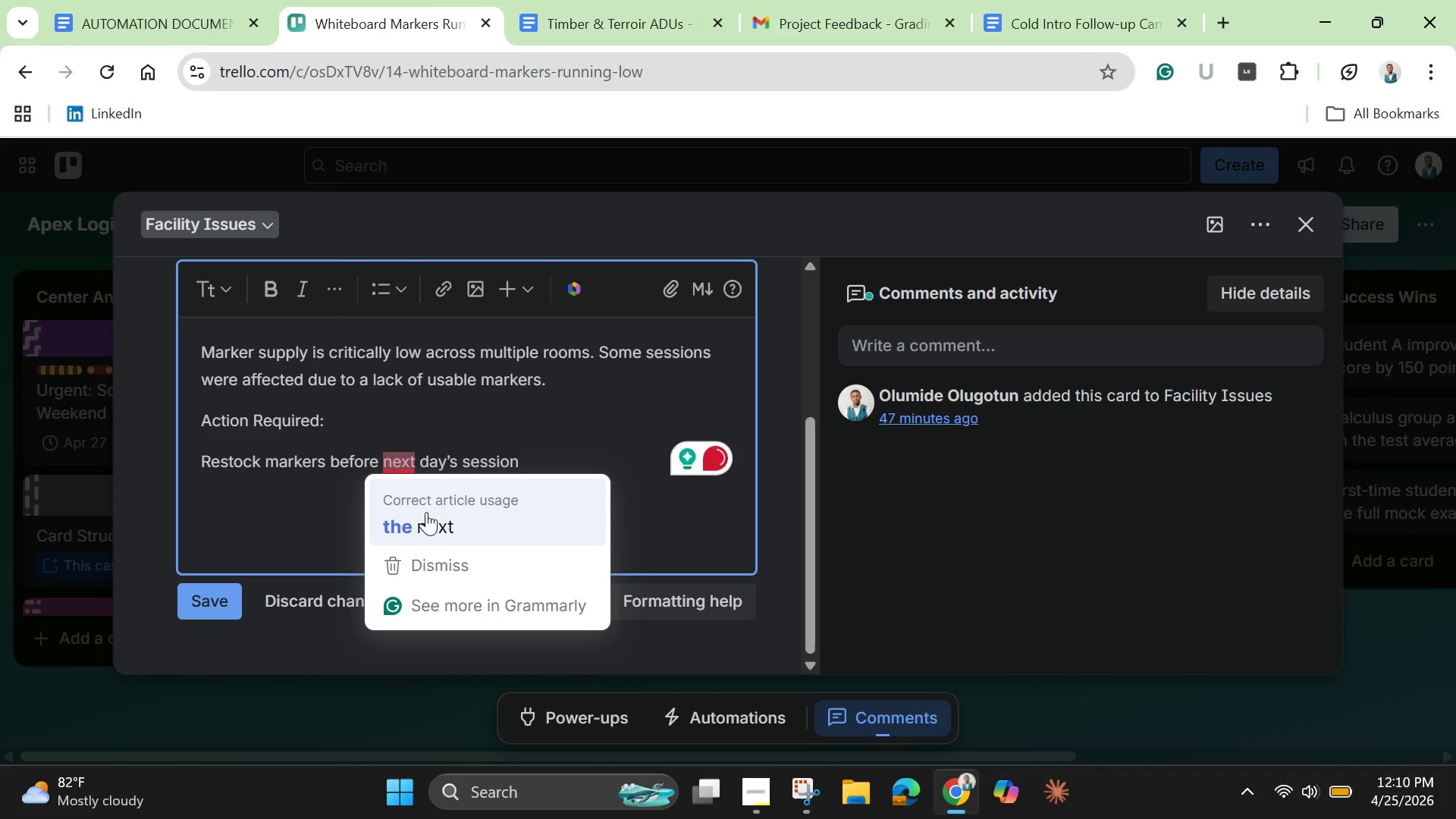 
left_click([426, 512])
 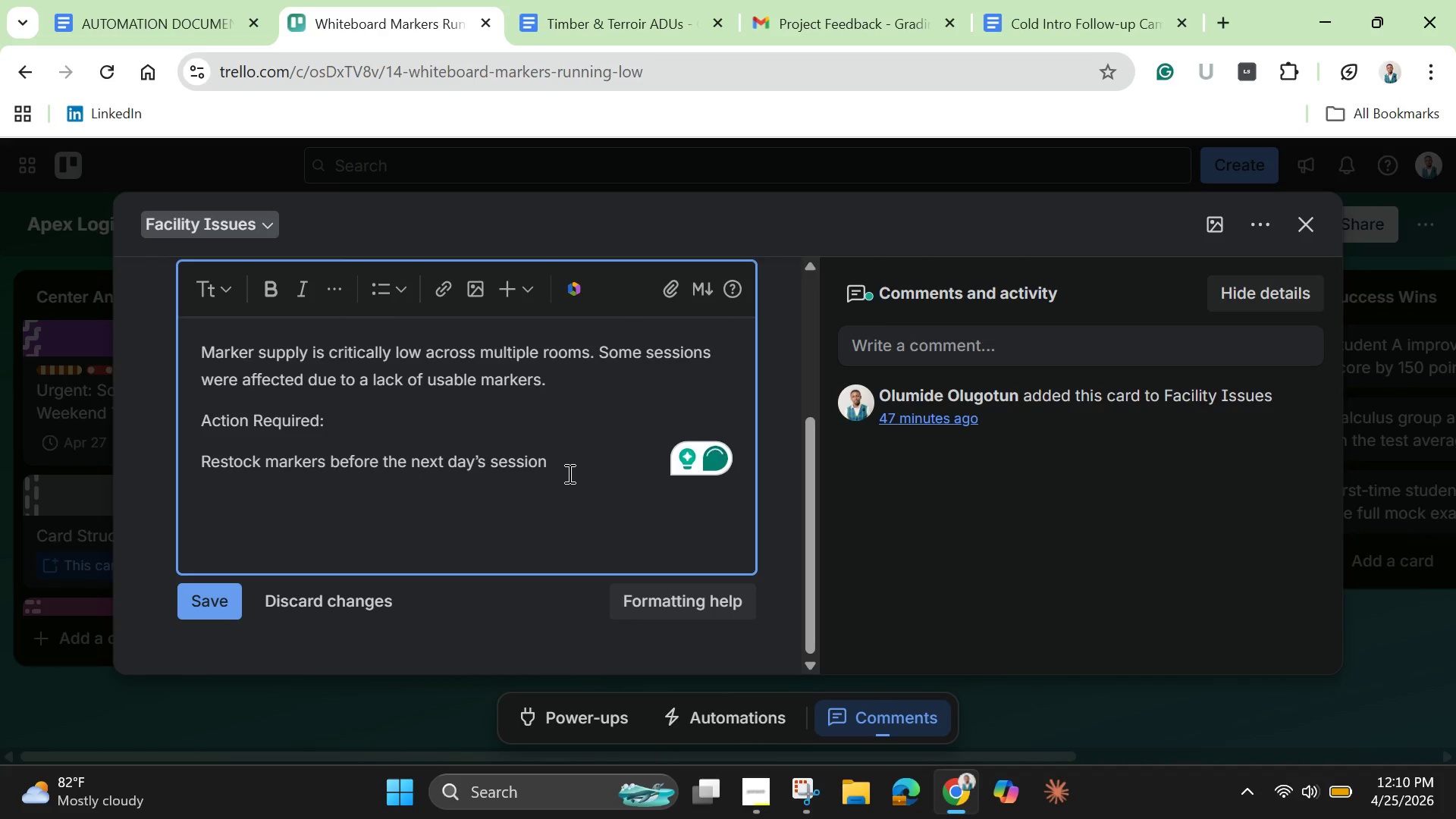 
key(S)
 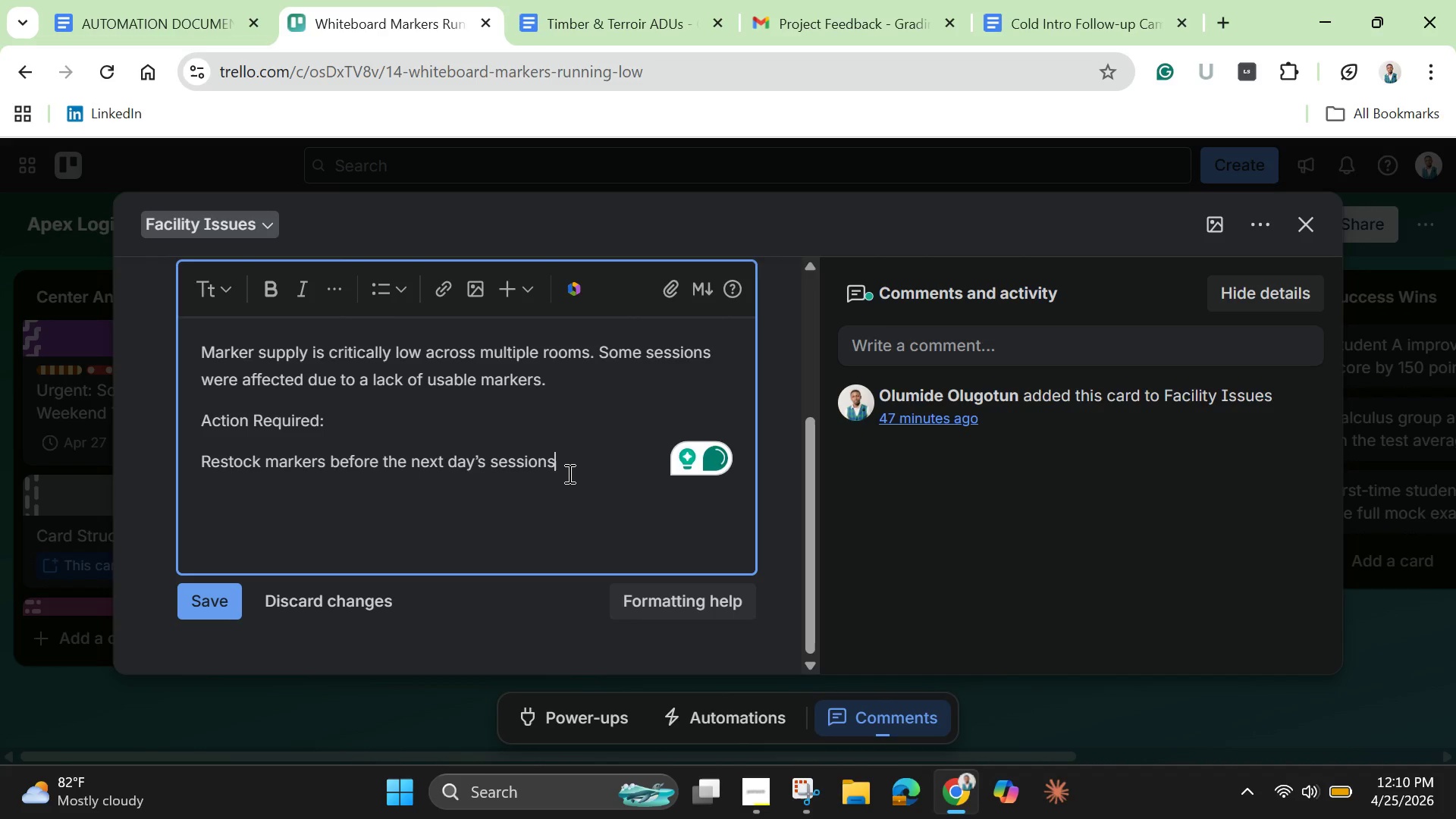 
key(Period)
 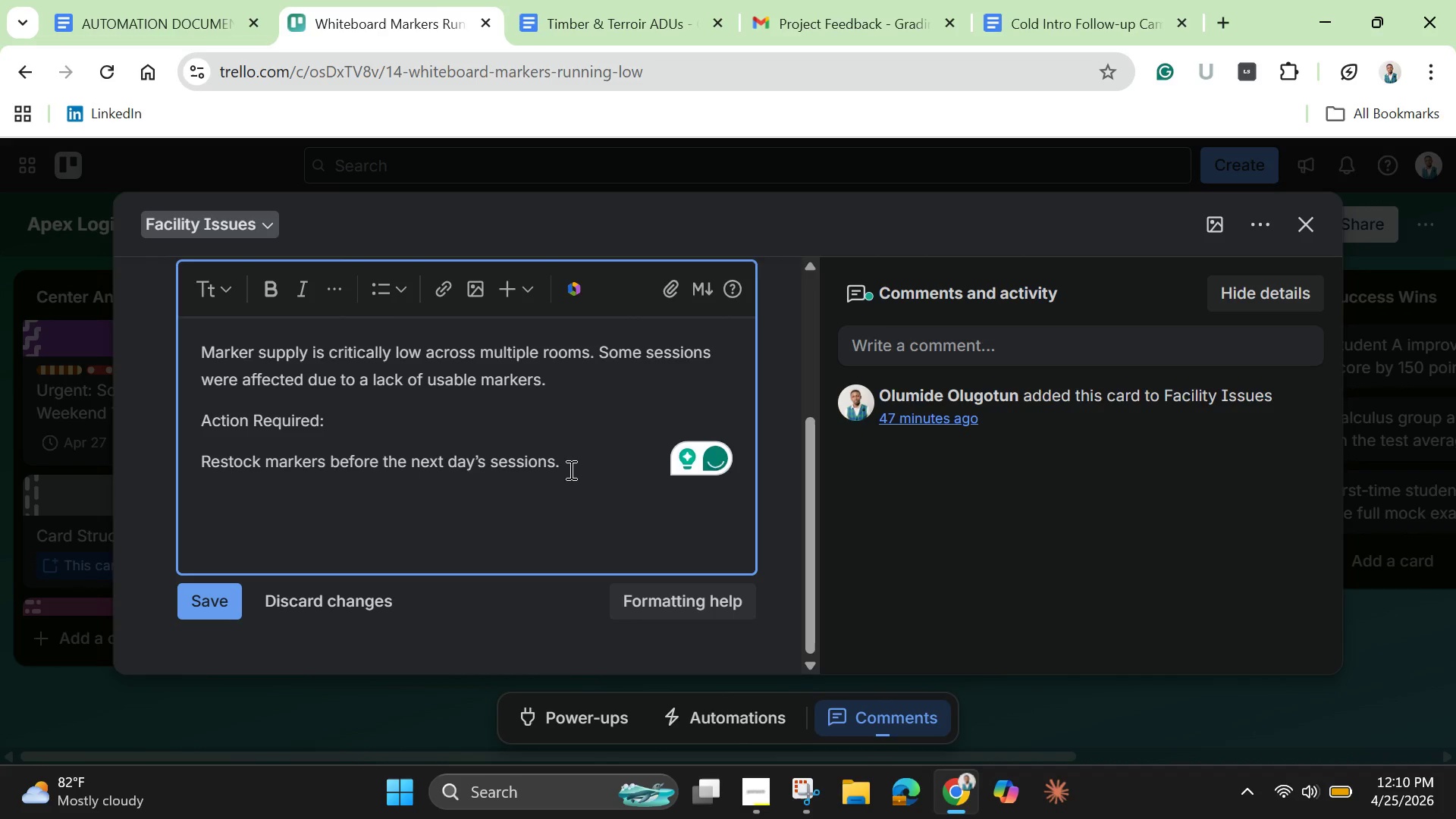 
left_click([570, 469])
 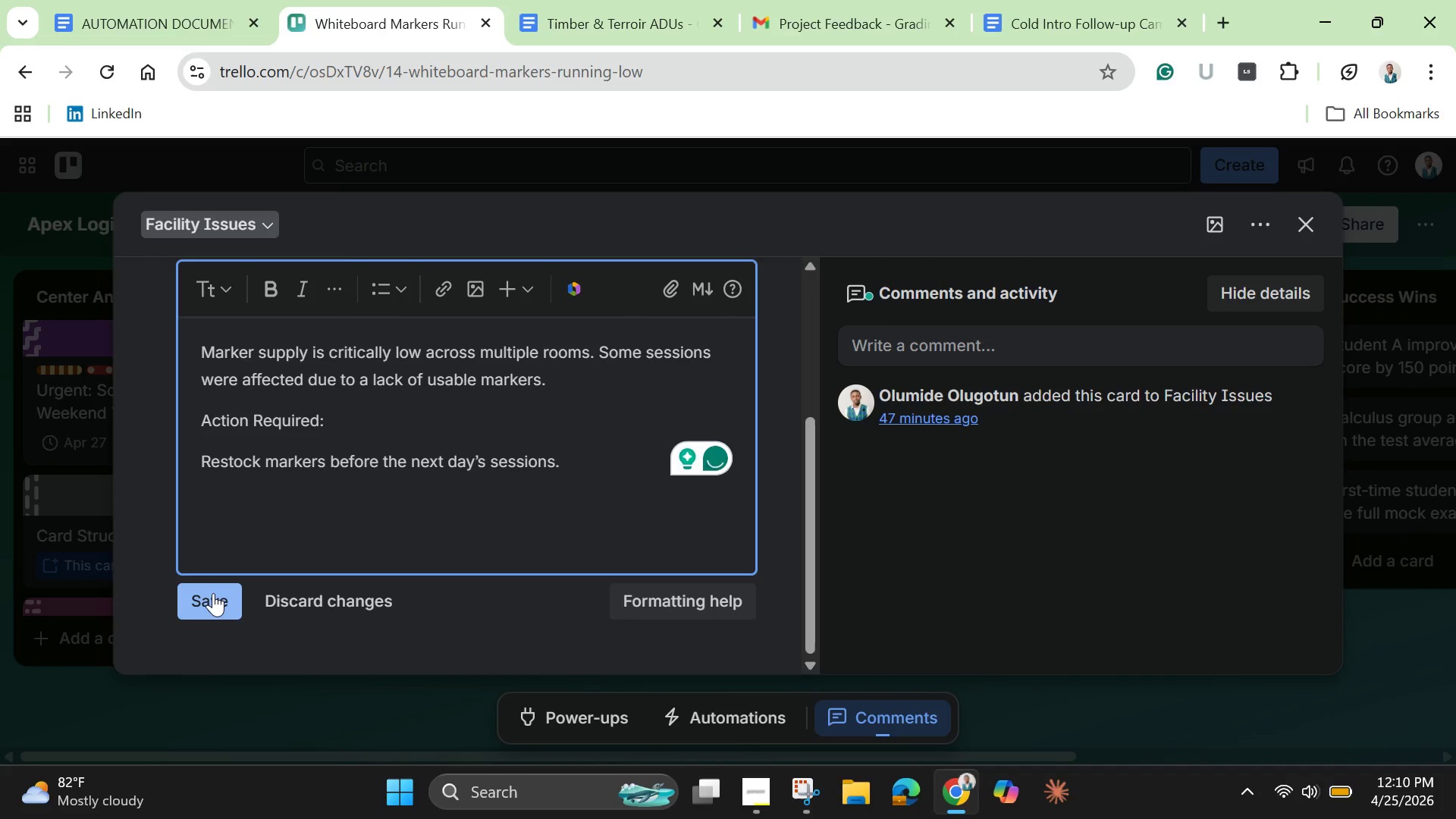 
left_click([213, 593])
 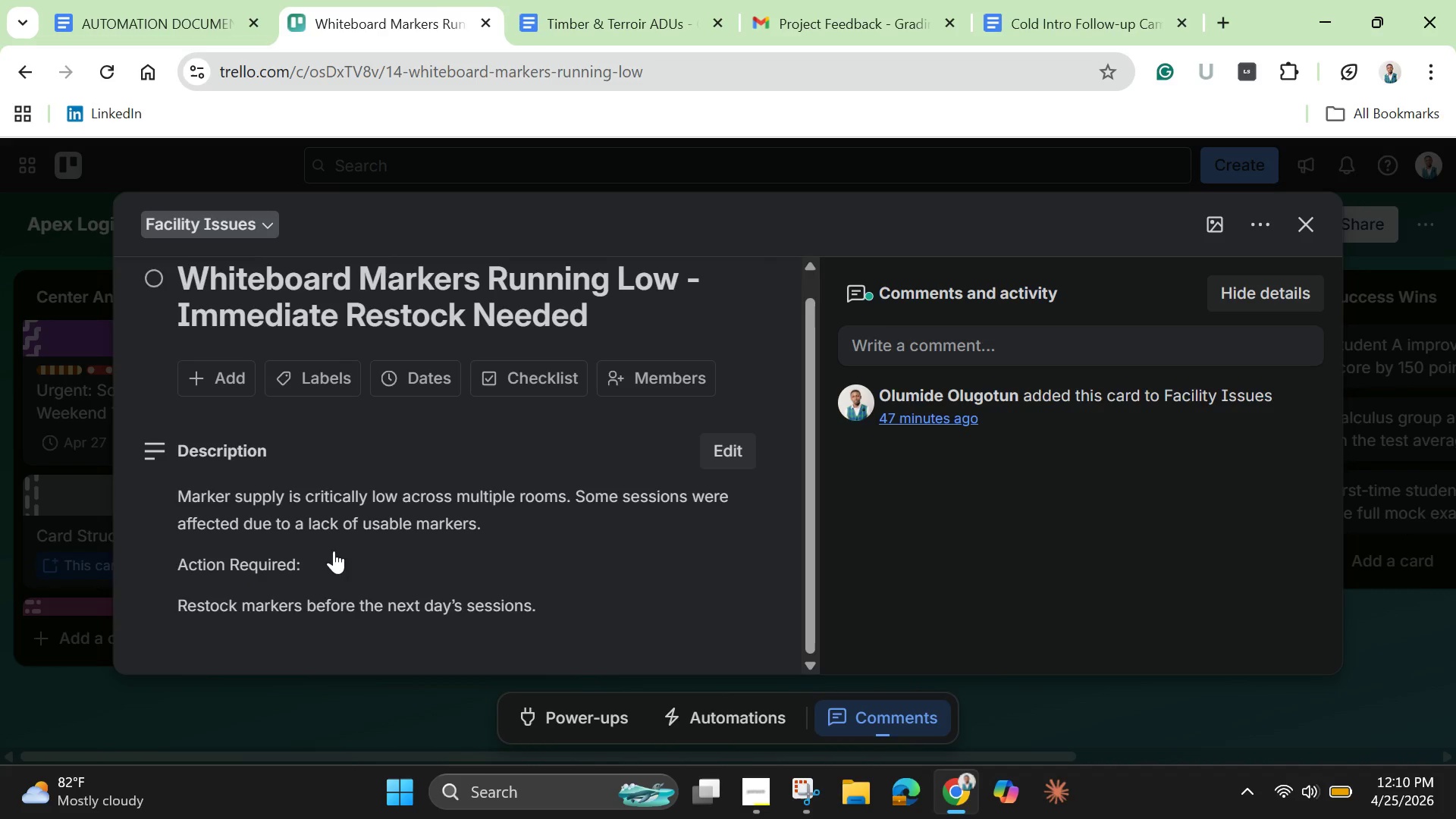 
scroll: coordinate [350, 537], scroll_direction: up, amount: 2.0
 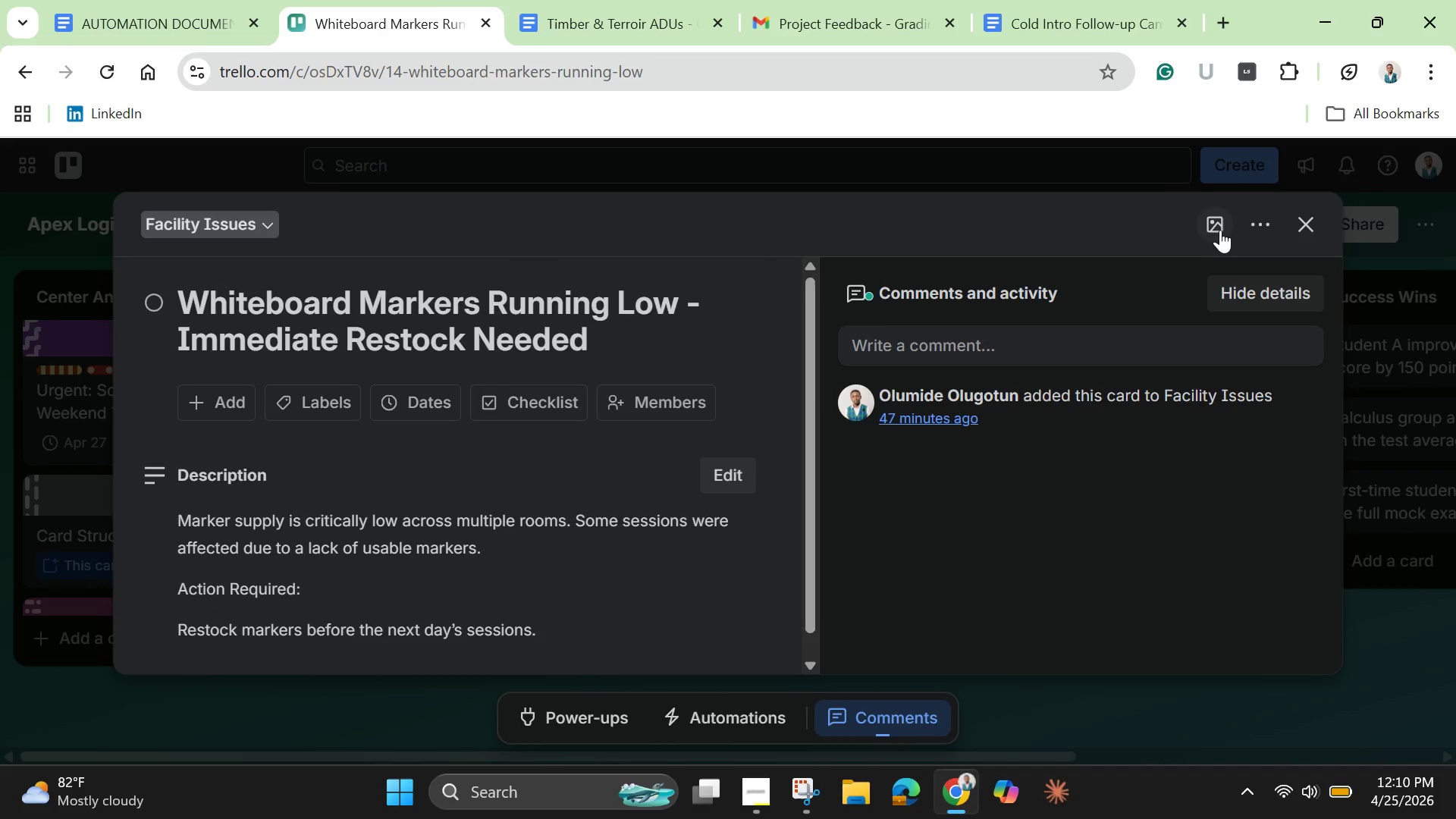 
left_click([1220, 227])
 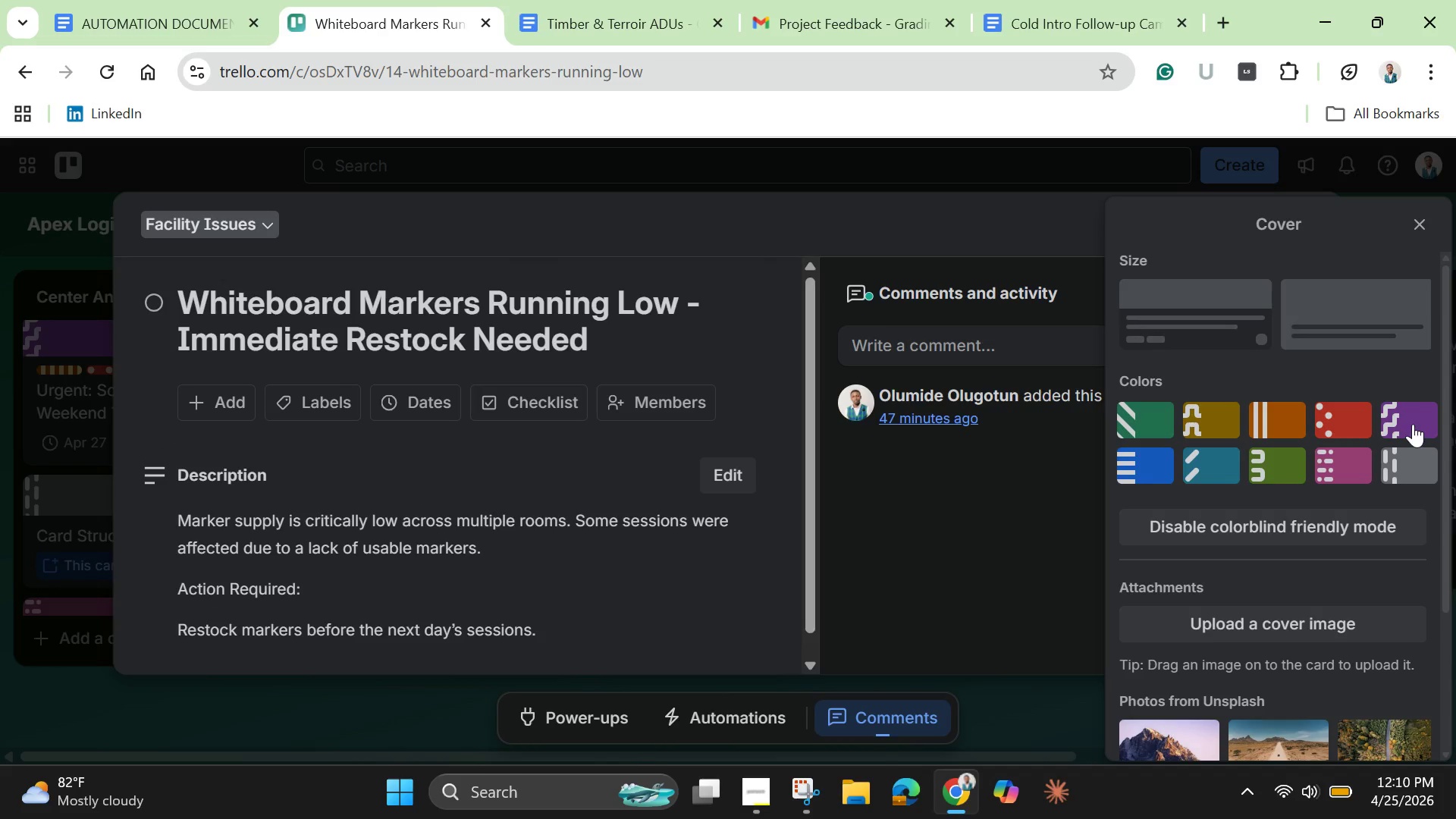 
left_click([1413, 424])
 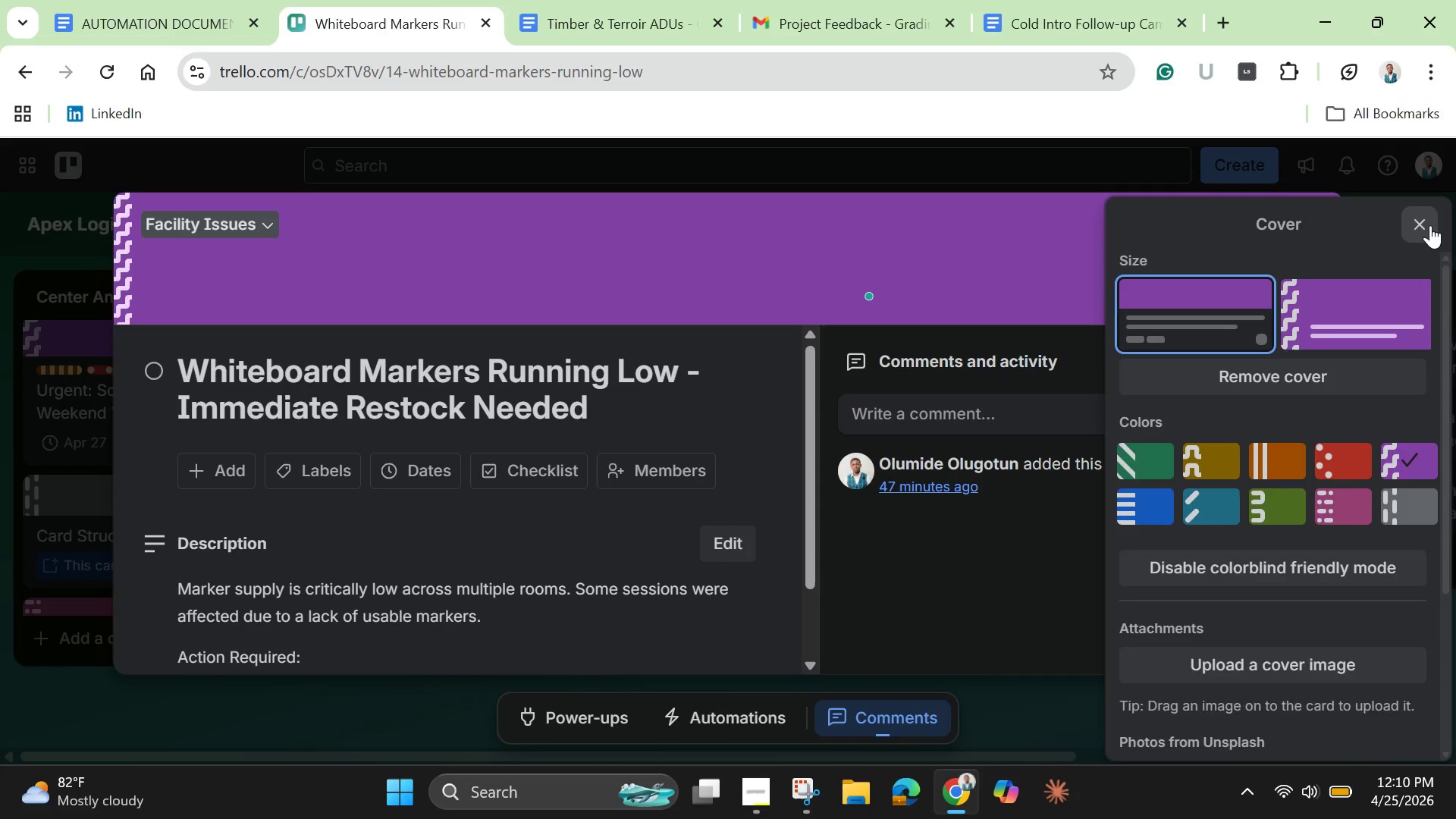 
left_click([1430, 225])
 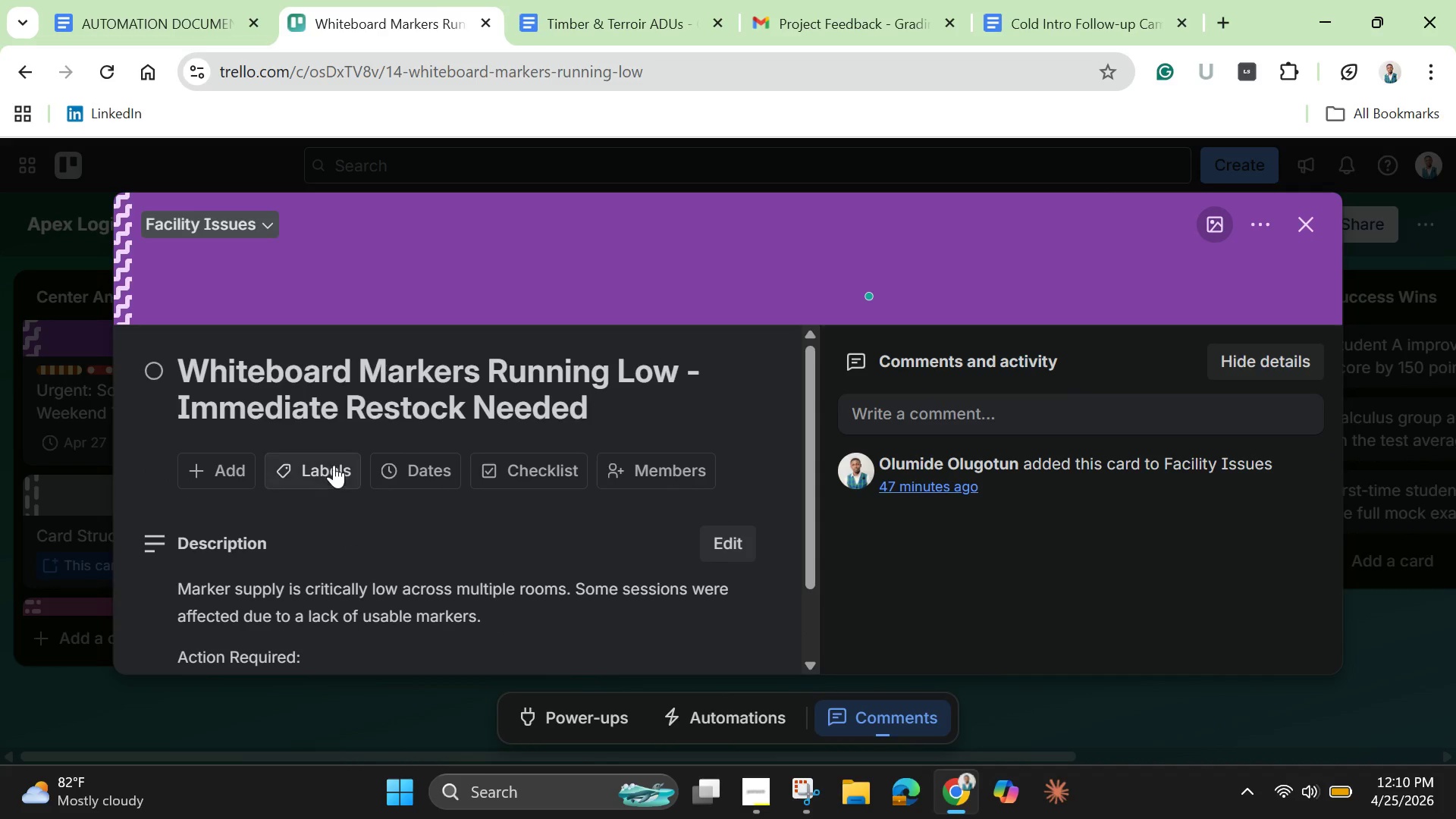 
left_click([332, 463])
 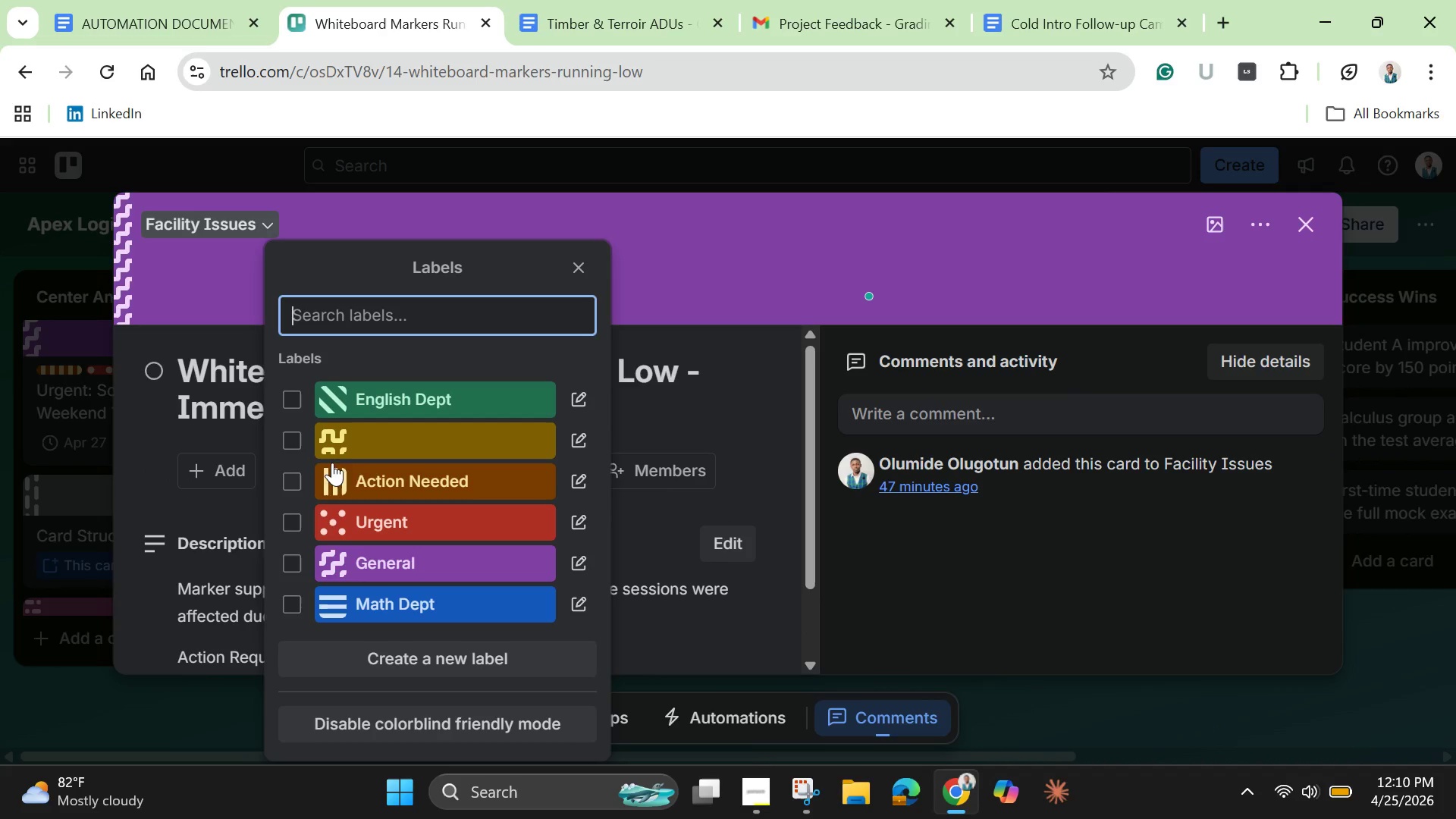 
mouse_move([362, 494])
 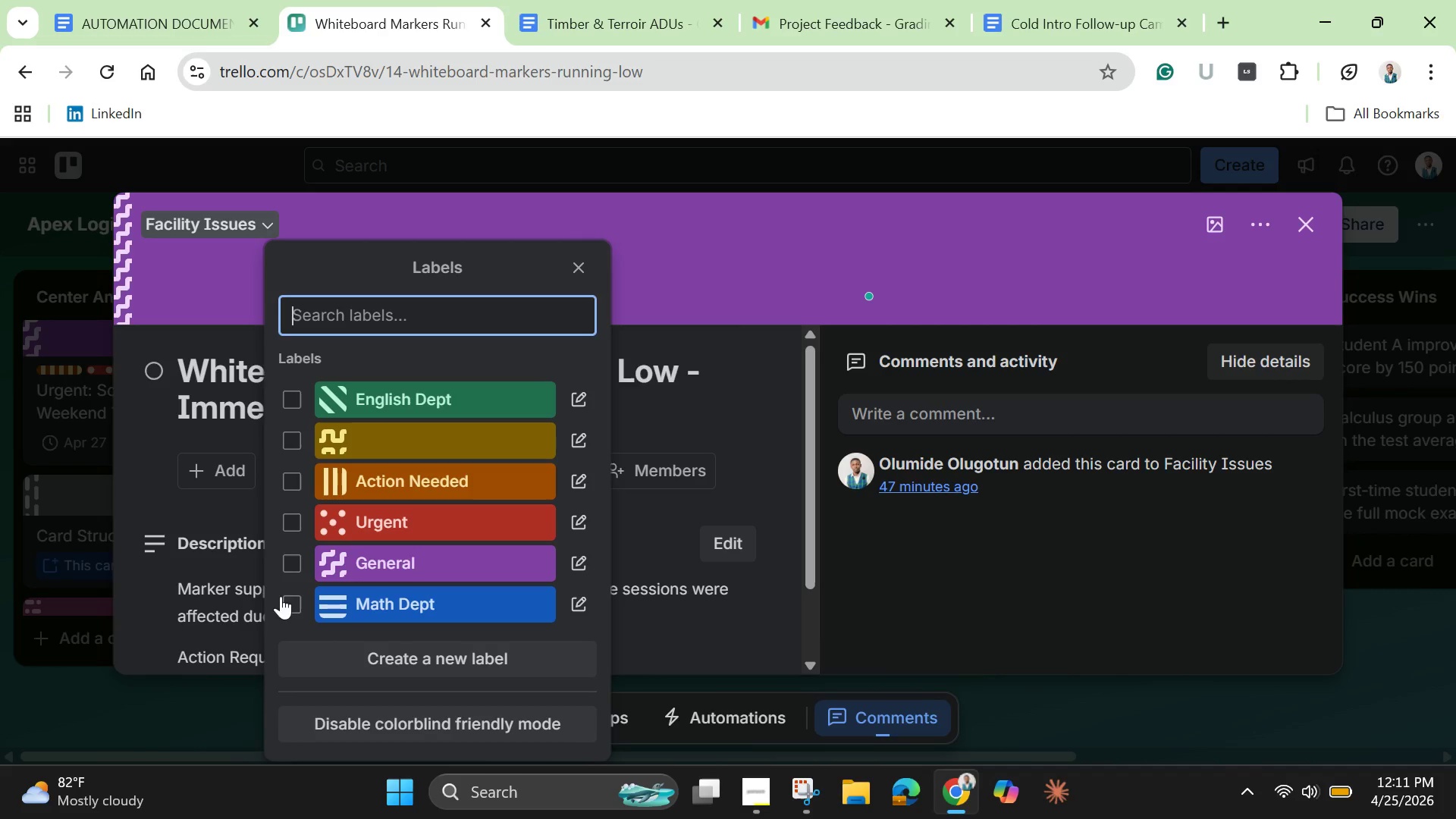 
left_click([289, 478])
 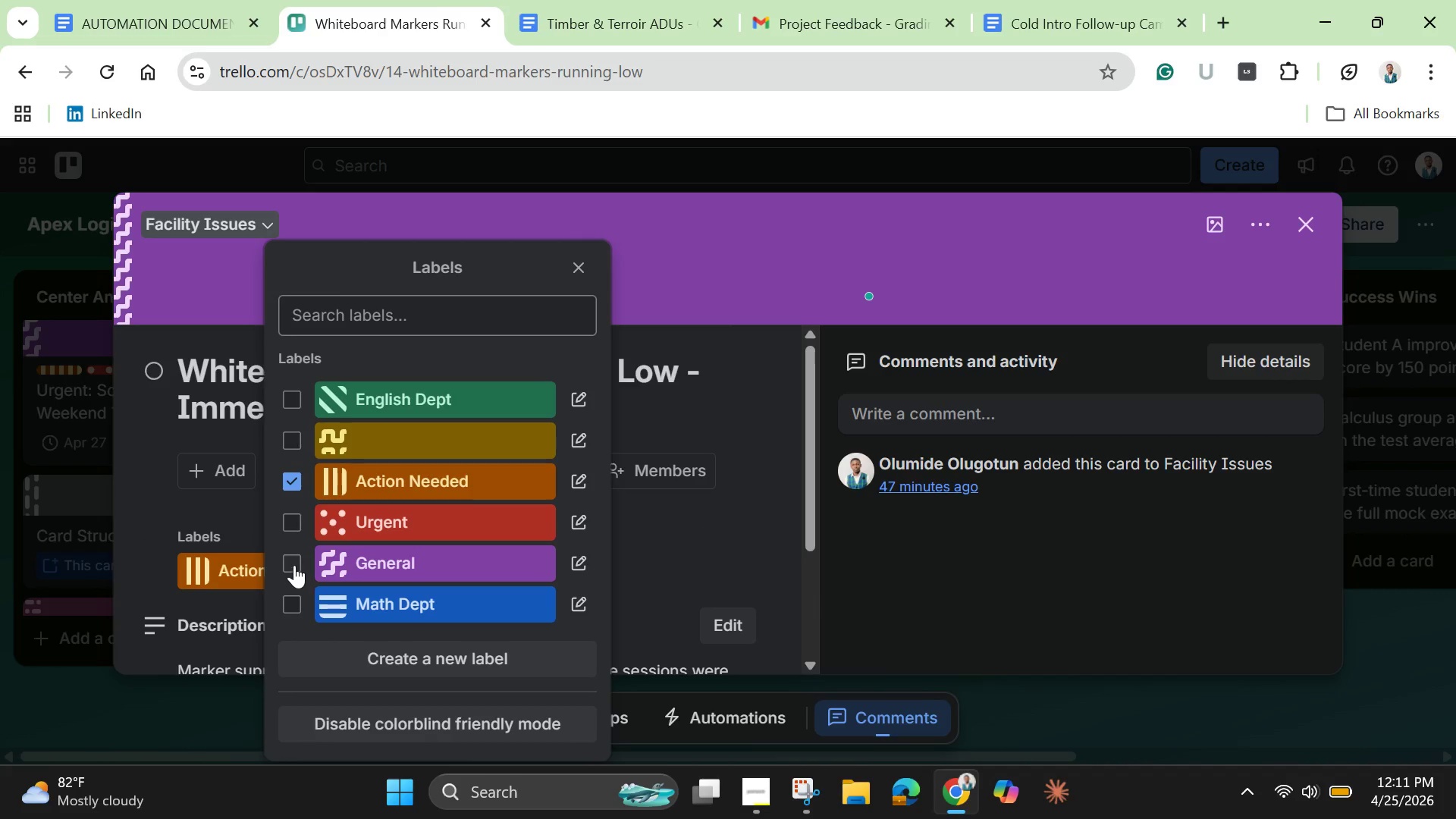 
left_click([294, 562])
 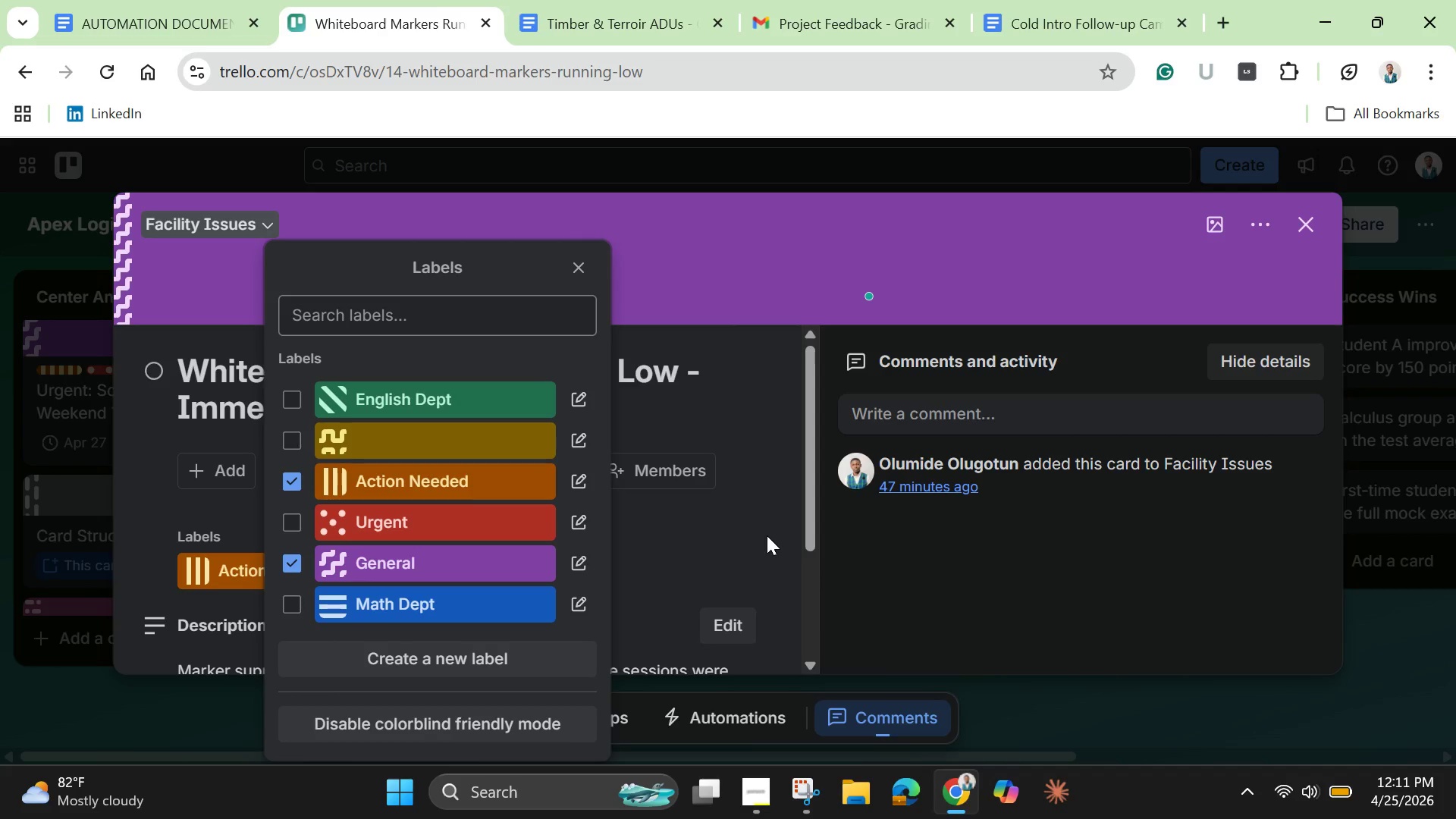 
wait(16.91)
 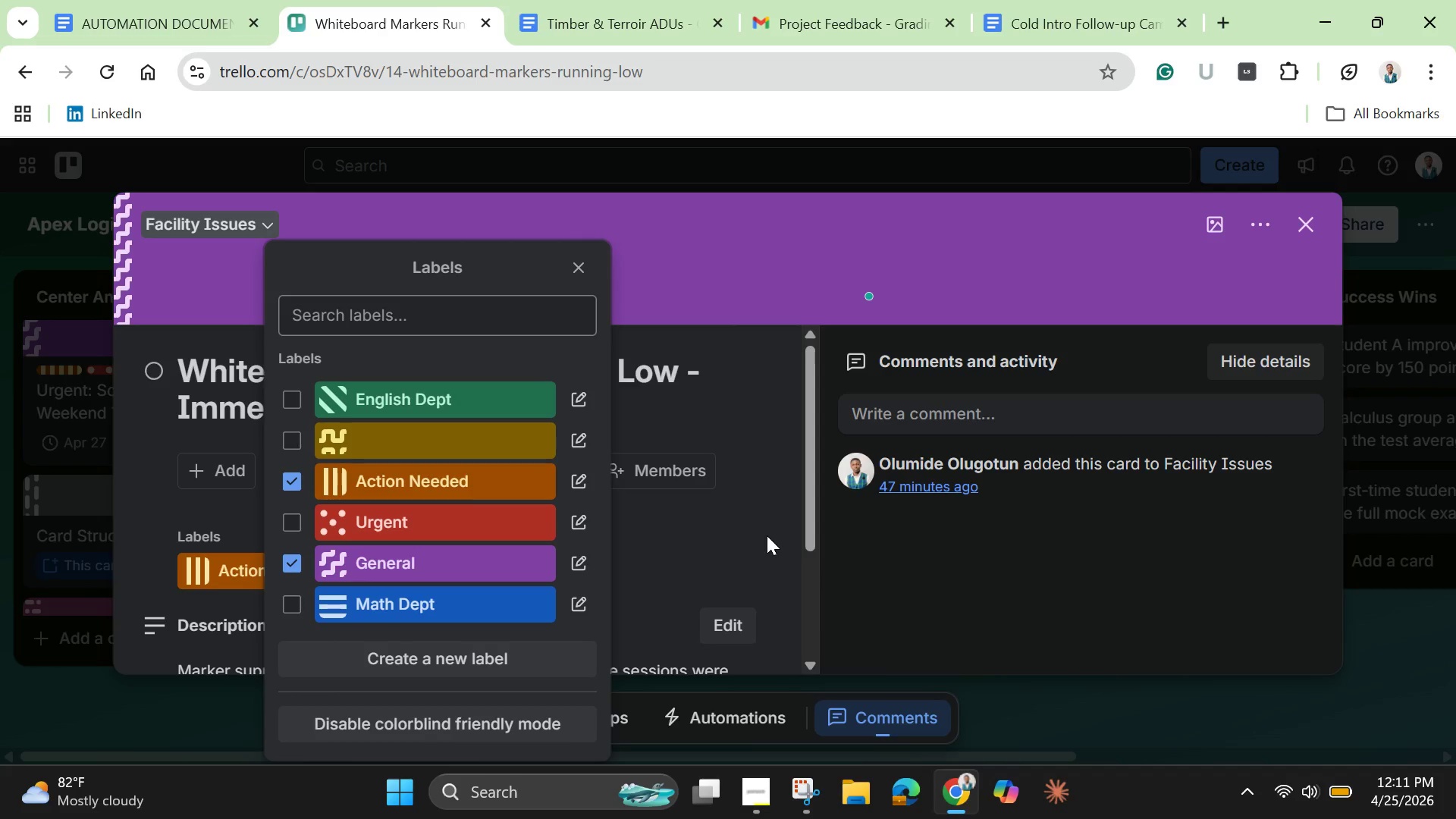 
left_click([778, 444])
 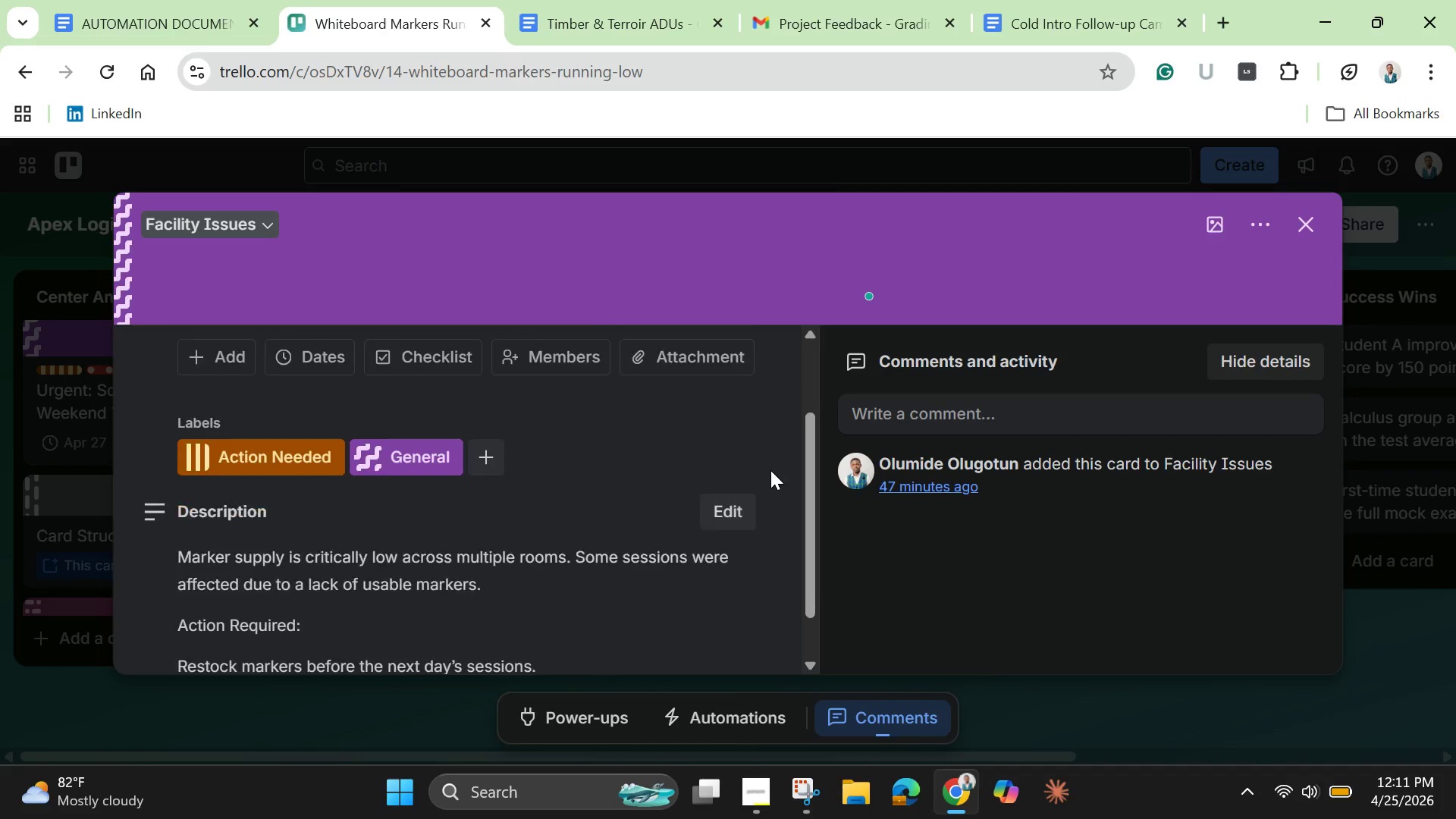 
scroll: coordinate [770, 469], scroll_direction: down, amount: 1.0
 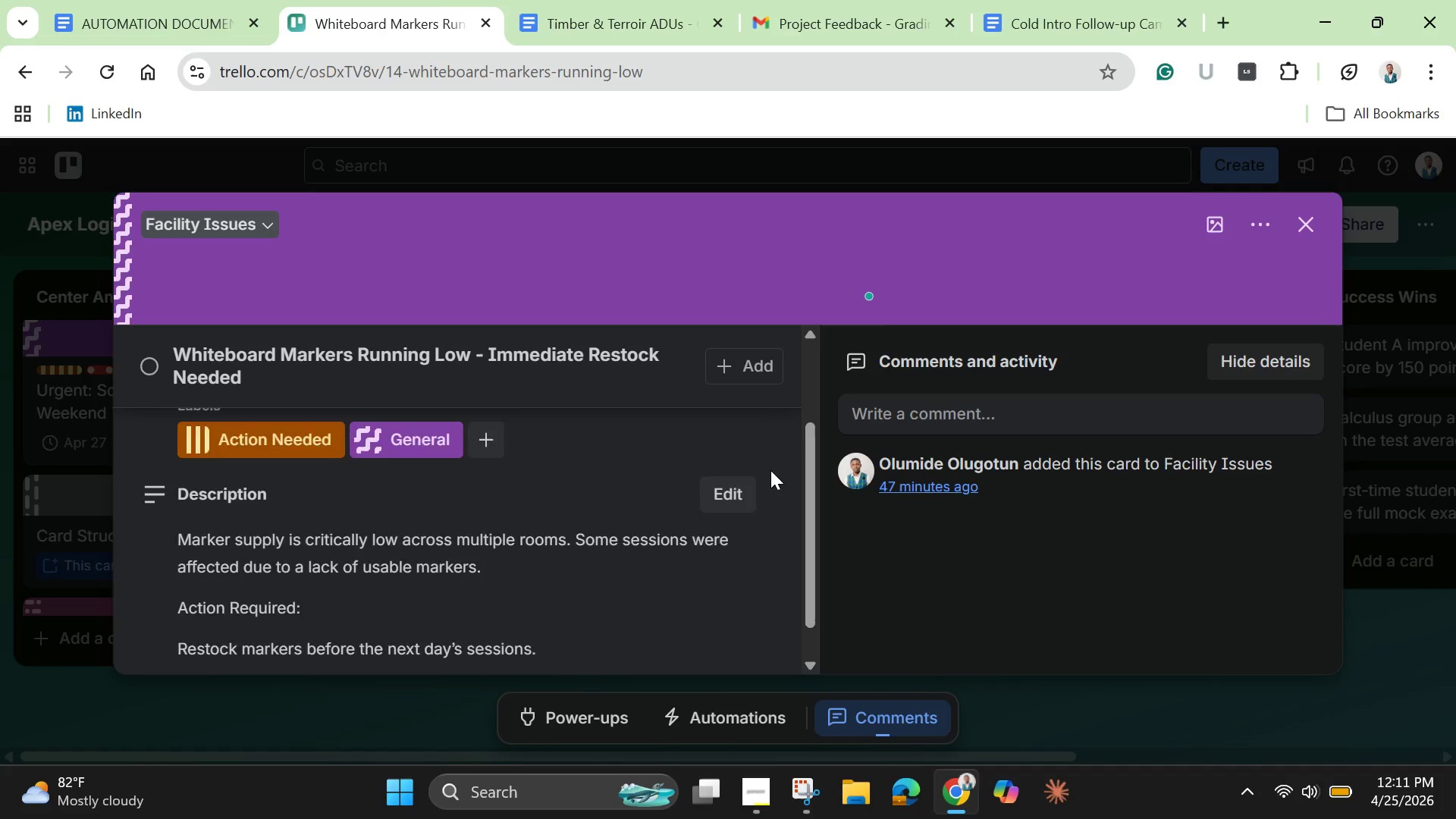 
scroll: coordinate [770, 470], scroll_direction: up, amount: 1.0
 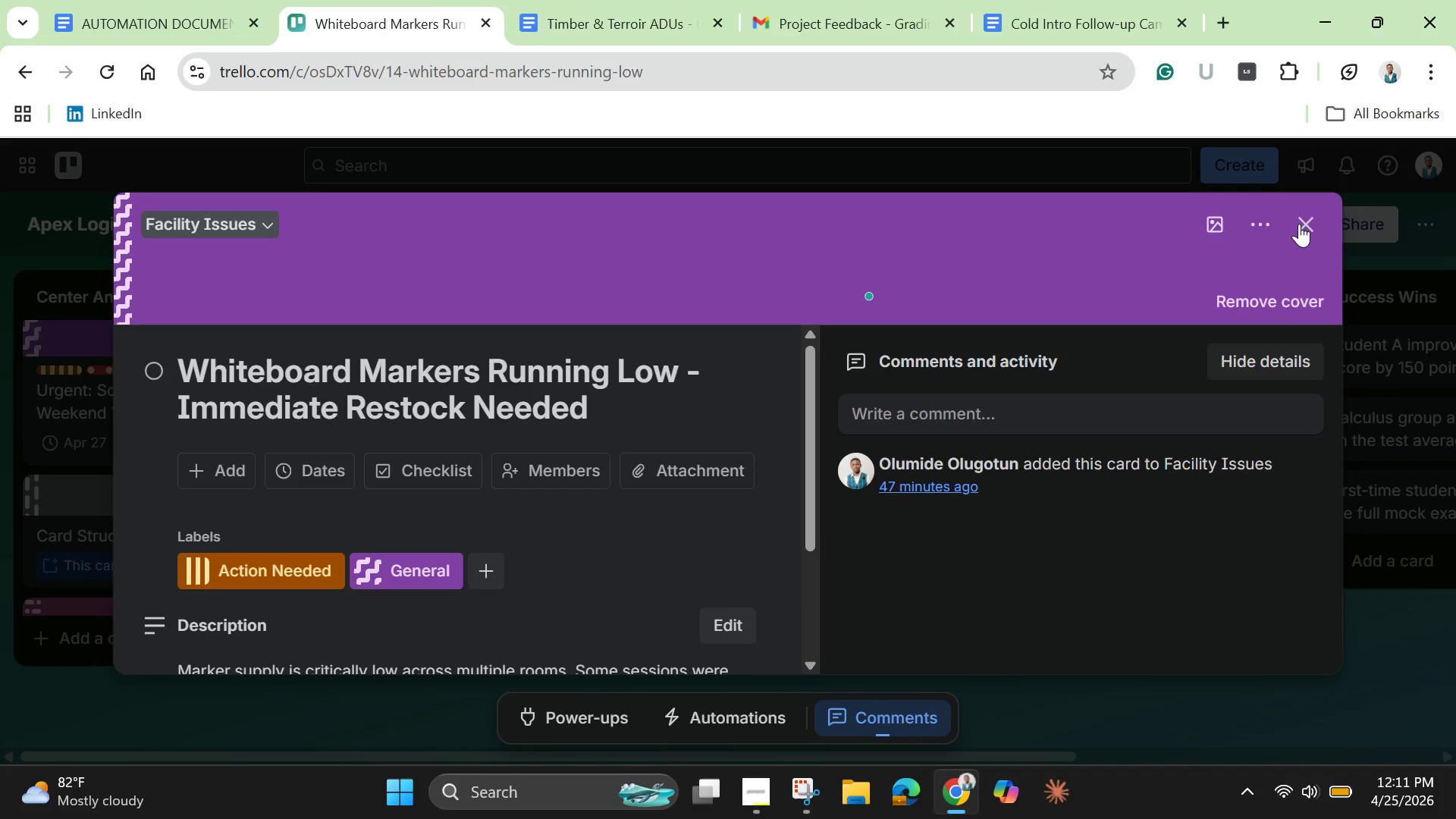 
left_click([1301, 224])
 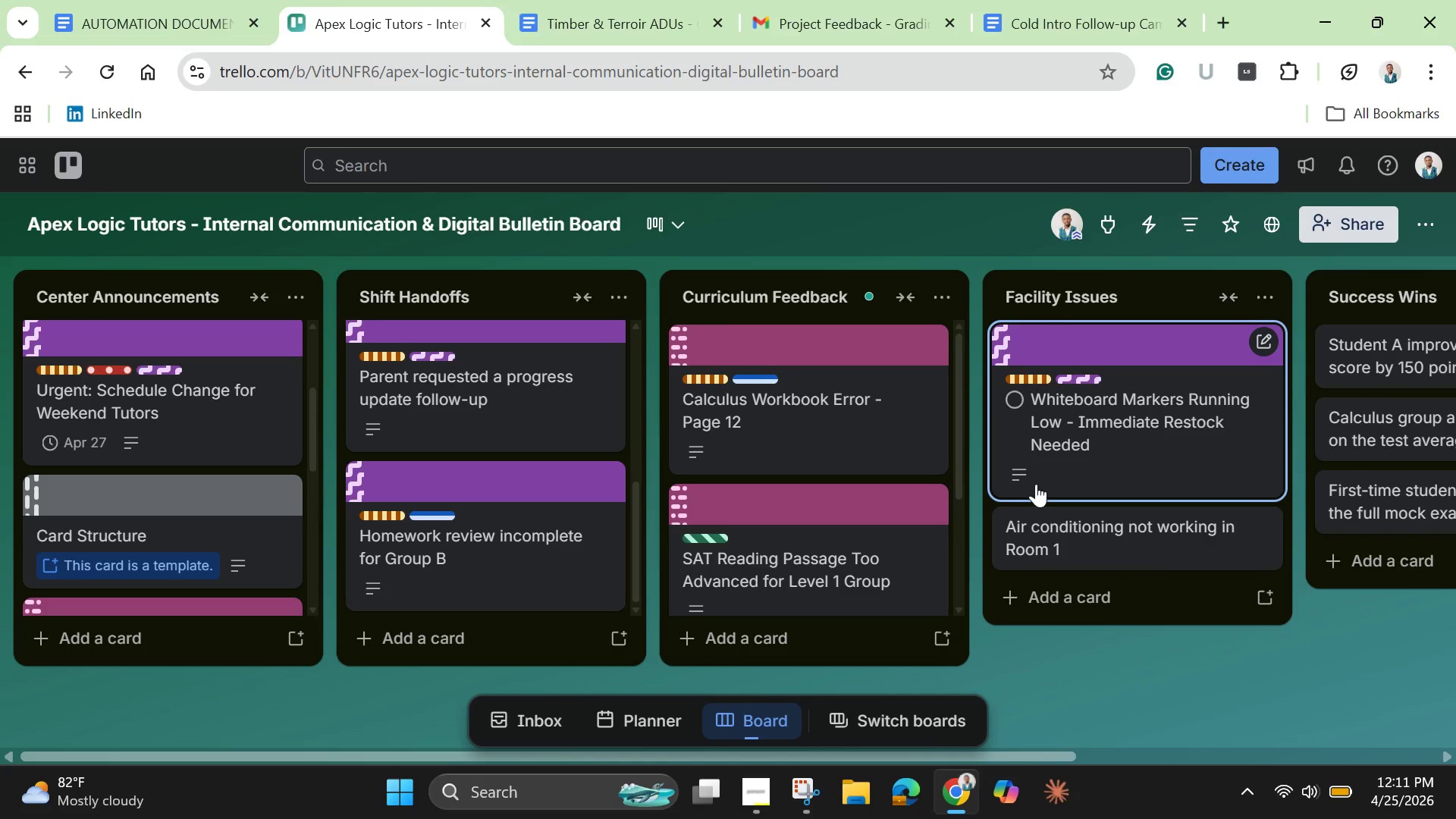 
scroll: coordinate [1039, 486], scroll_direction: down, amount: 2.0
 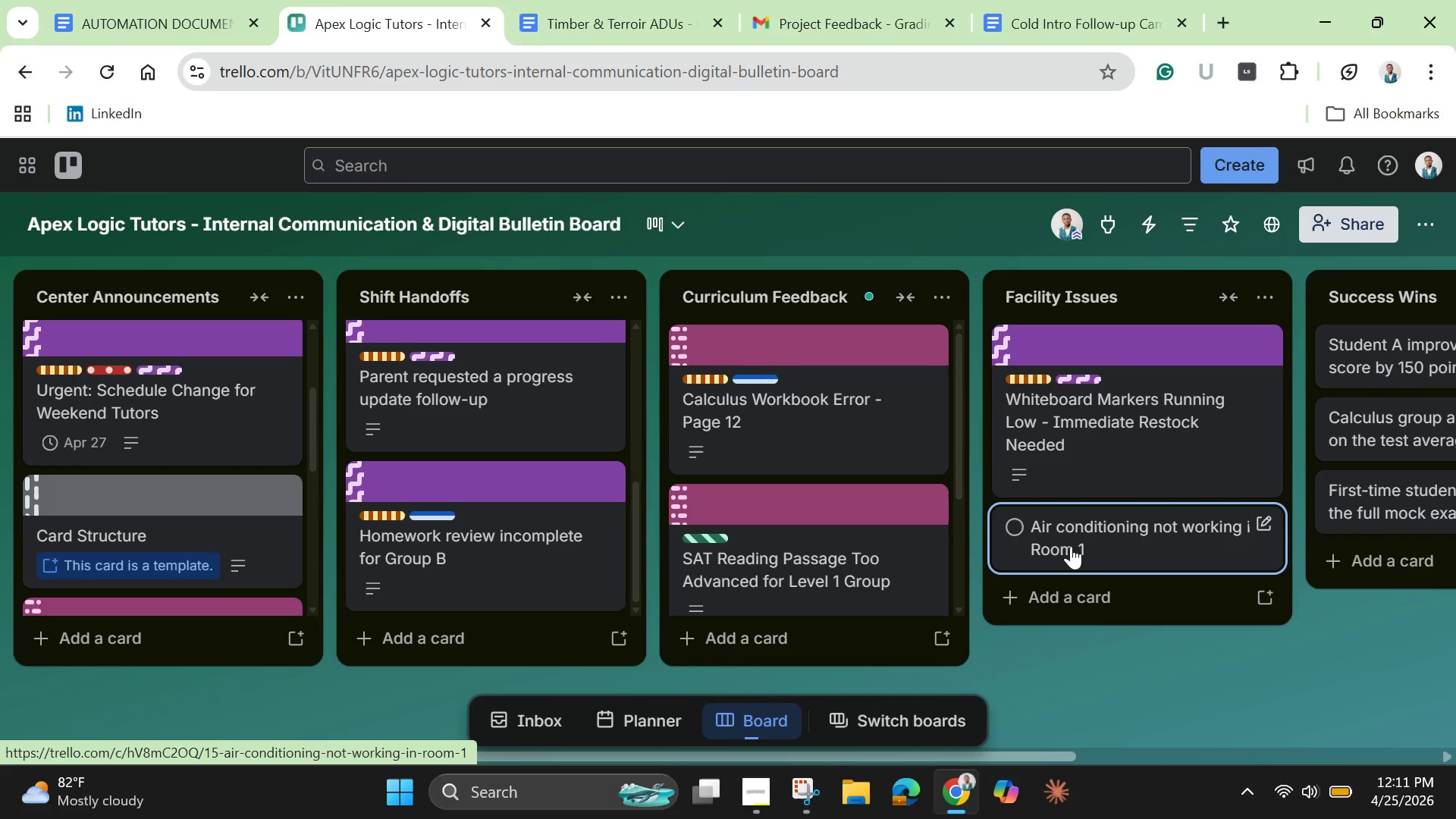 
left_click([1071, 546])
 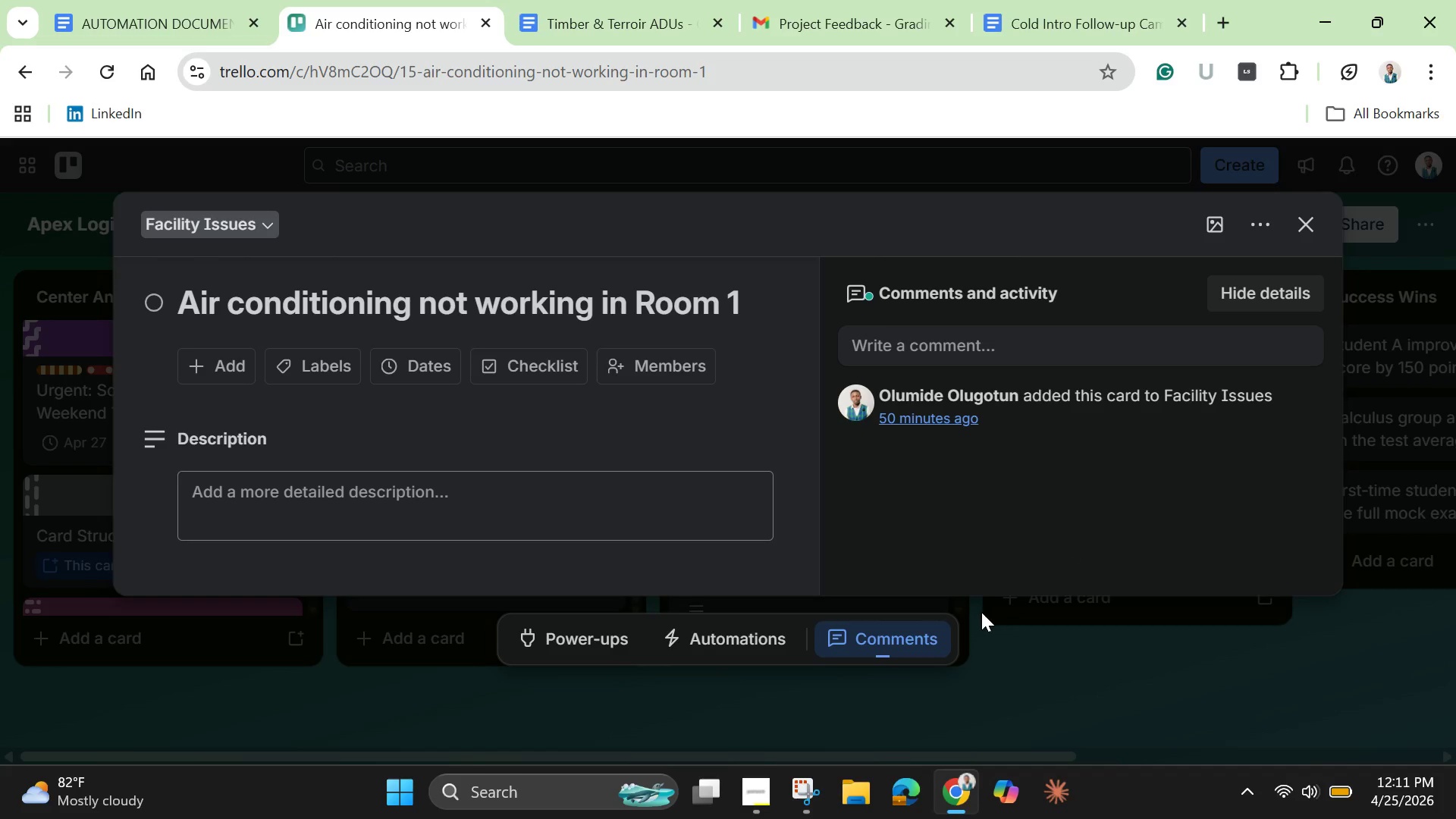 
wait(6.61)
 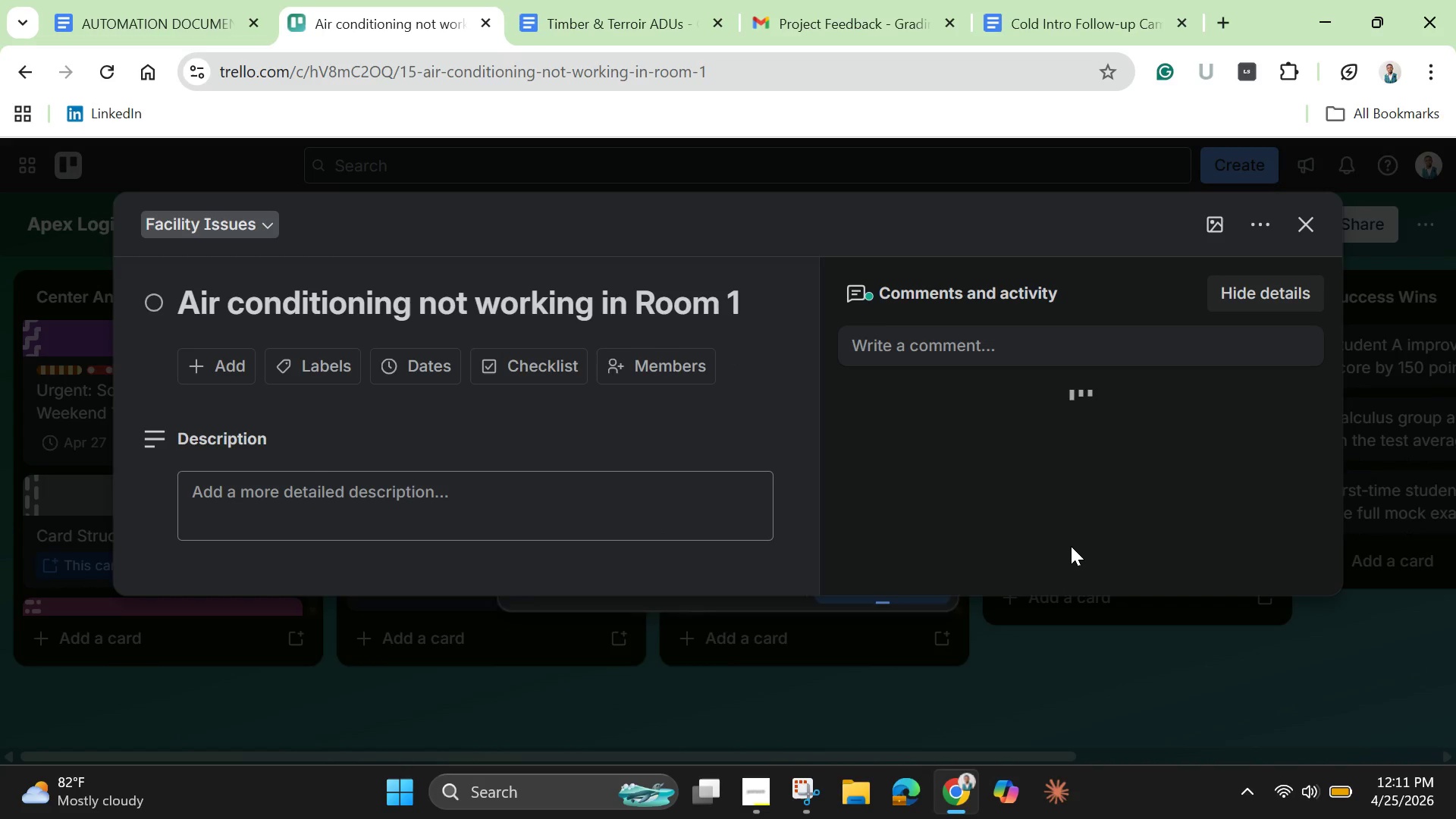 
left_click([435, 297])
 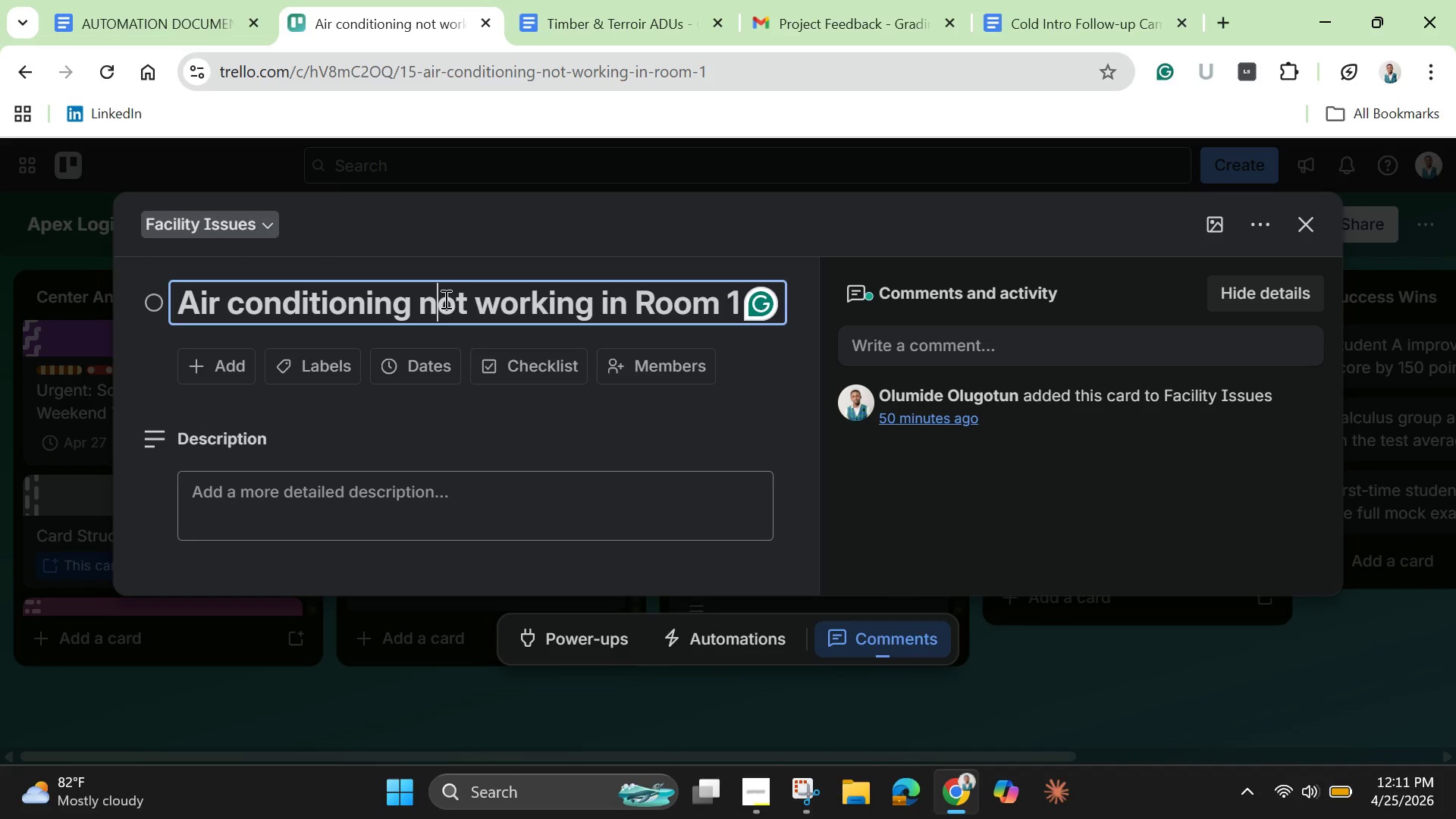 
key(Backspace)
 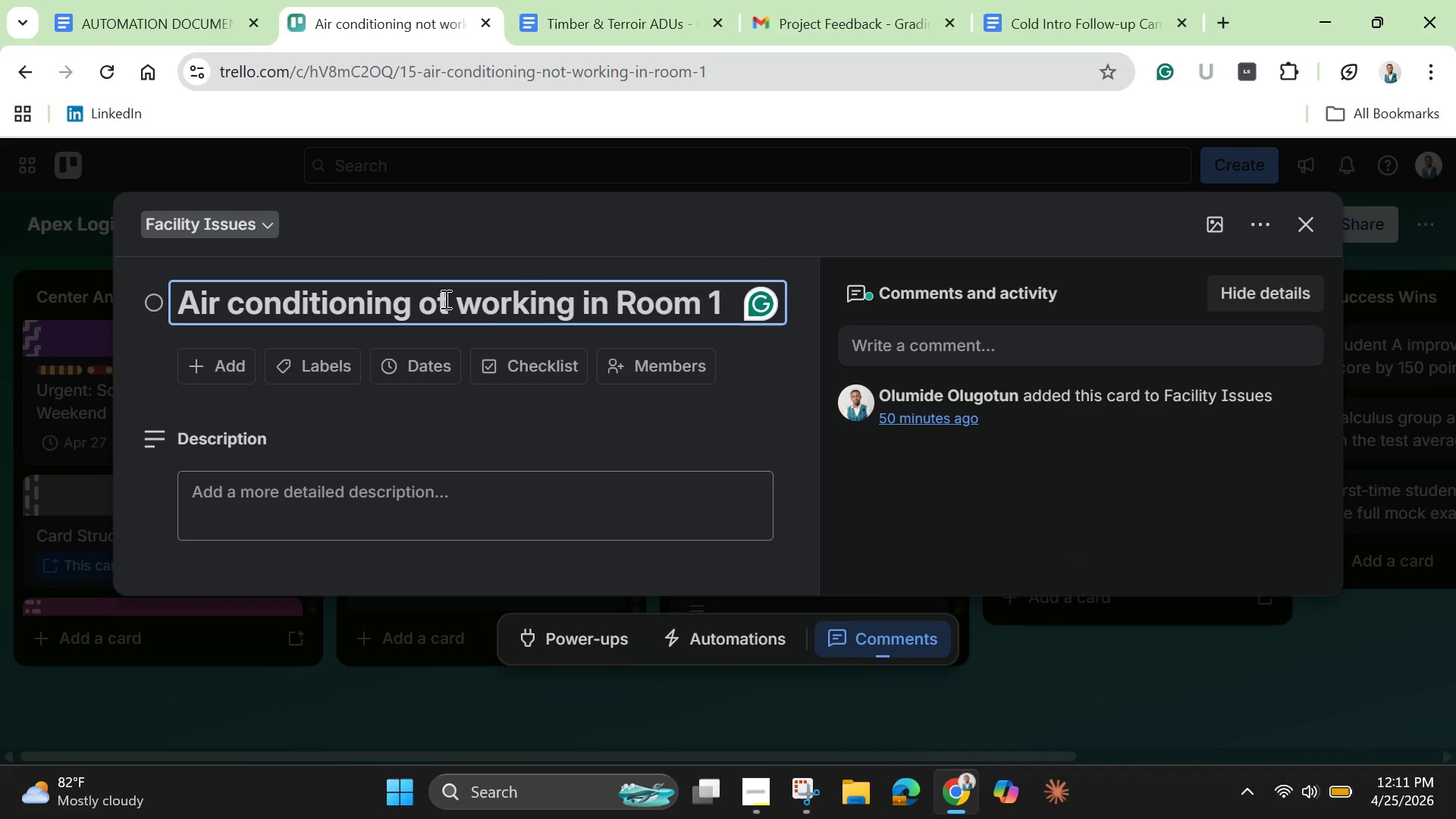 
key(Shift+N)
 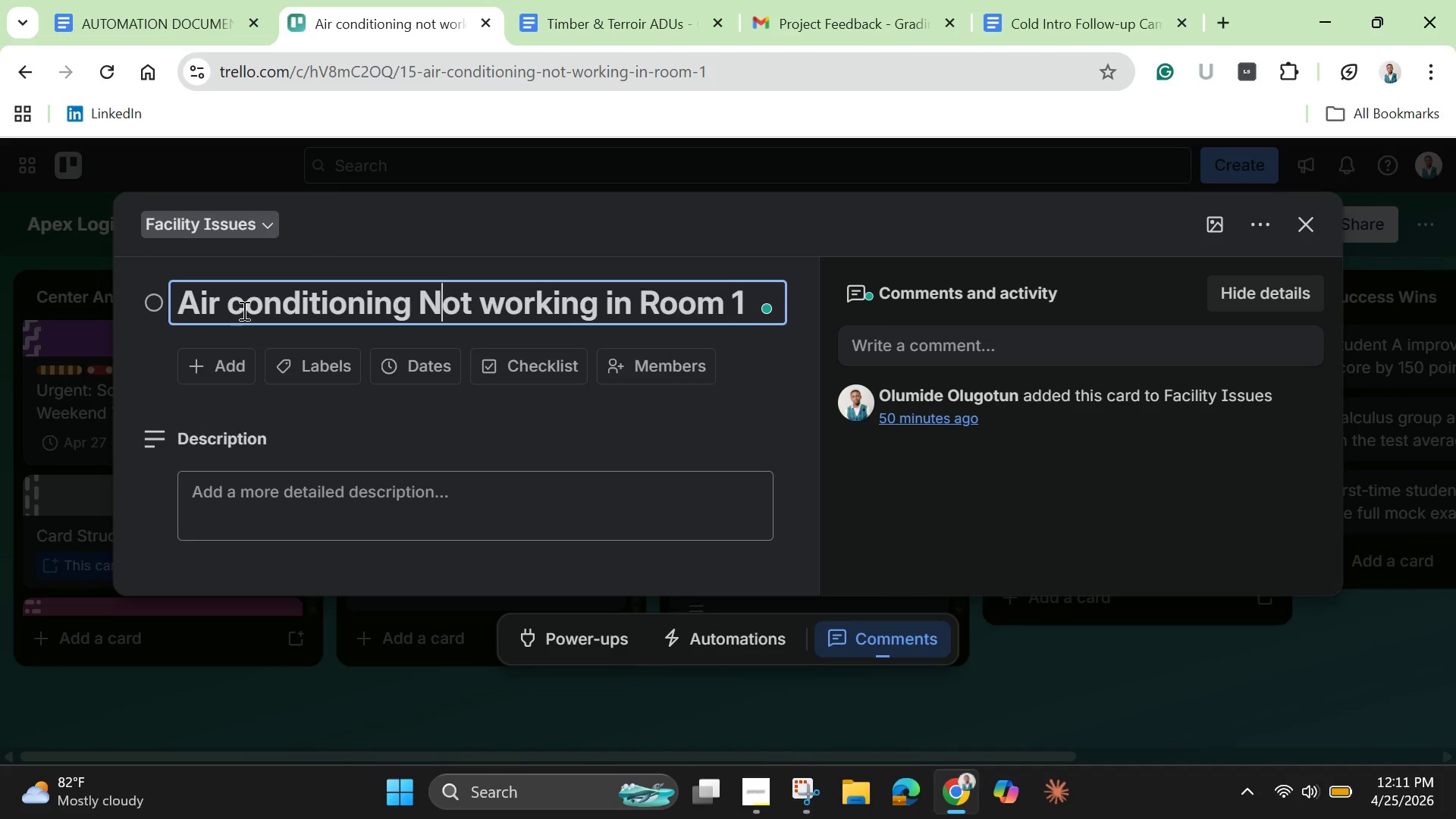 
left_click([243, 310])
 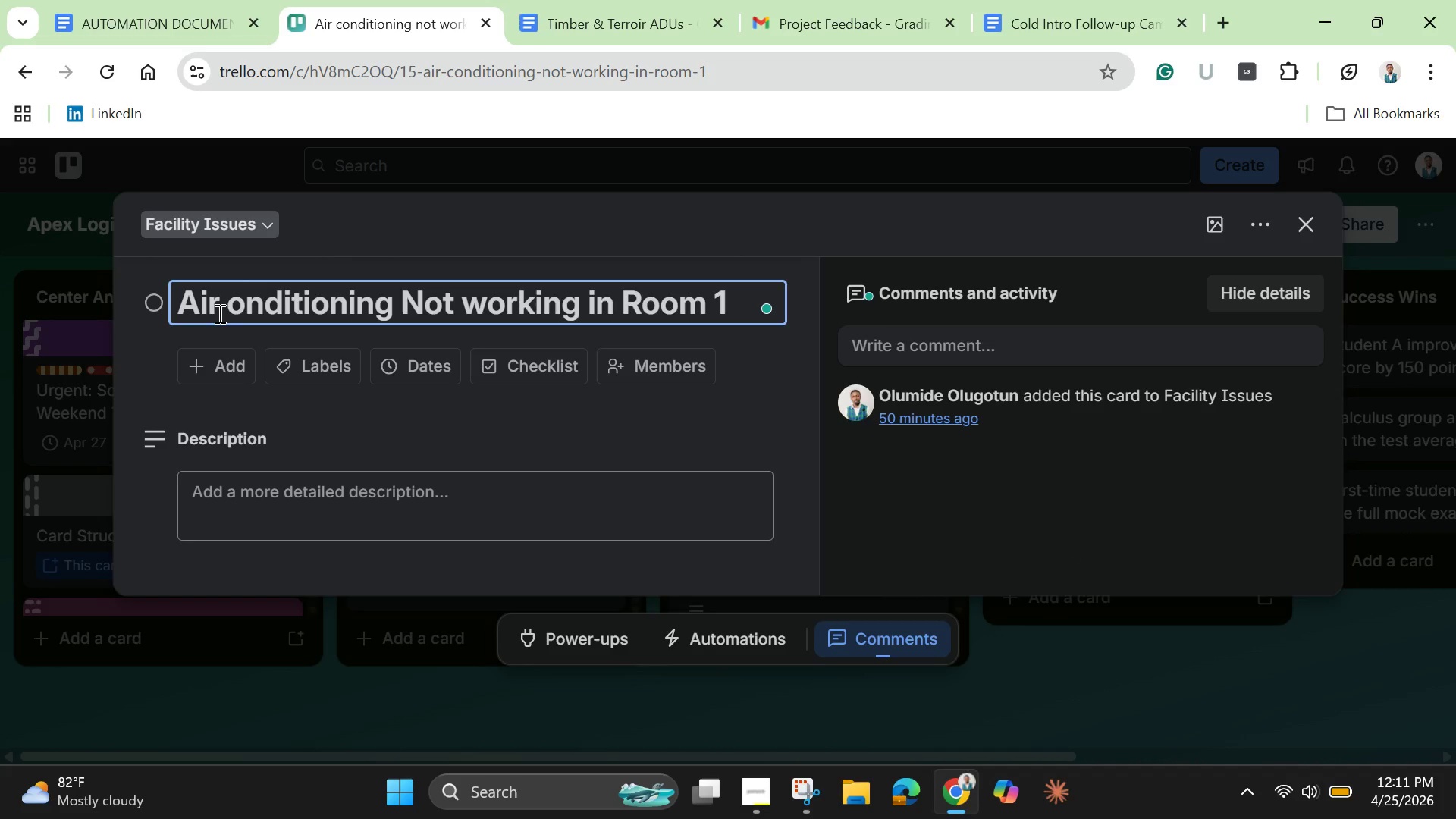 
key(Backspace)
 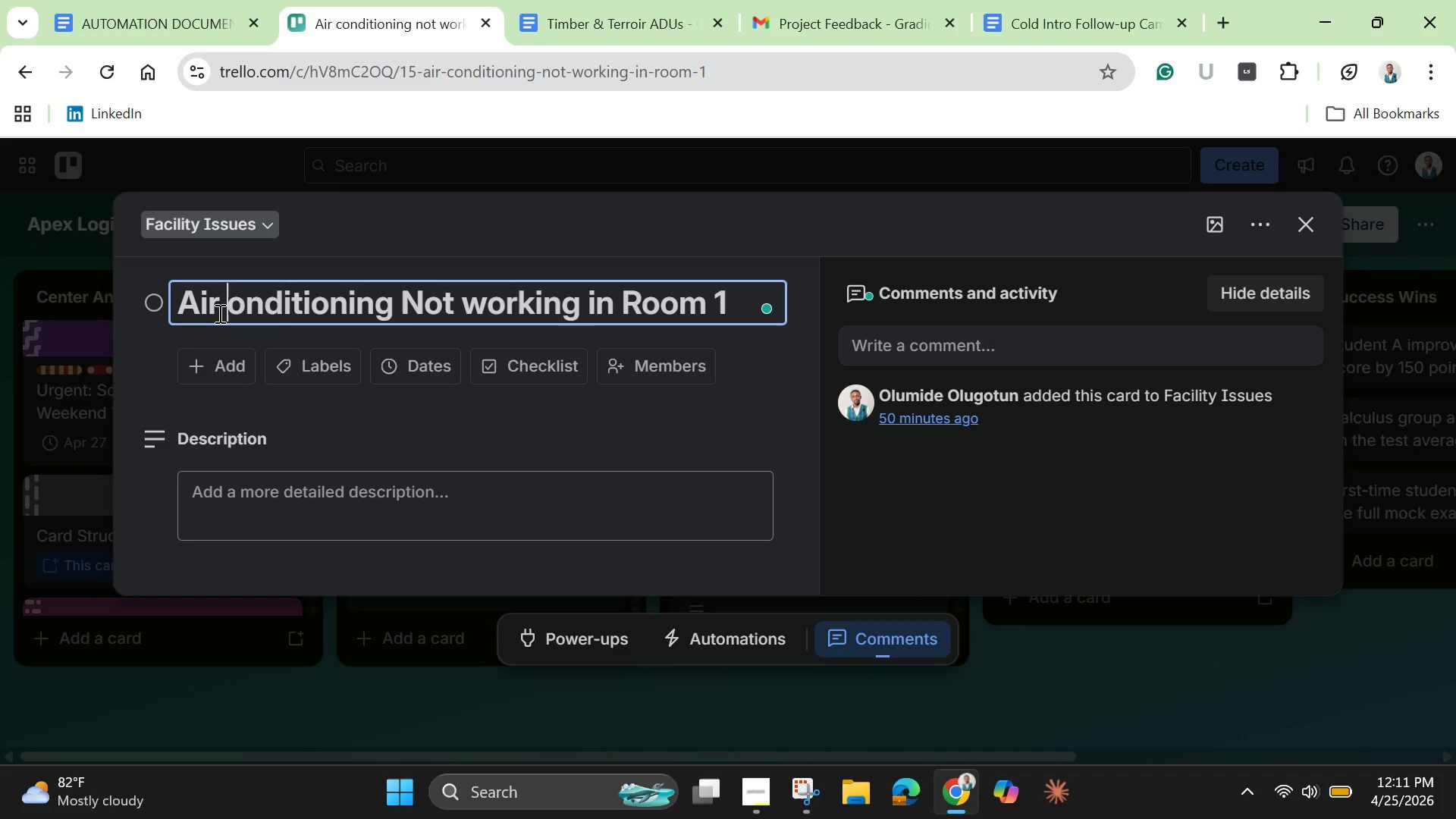 
key(Shift+C)
 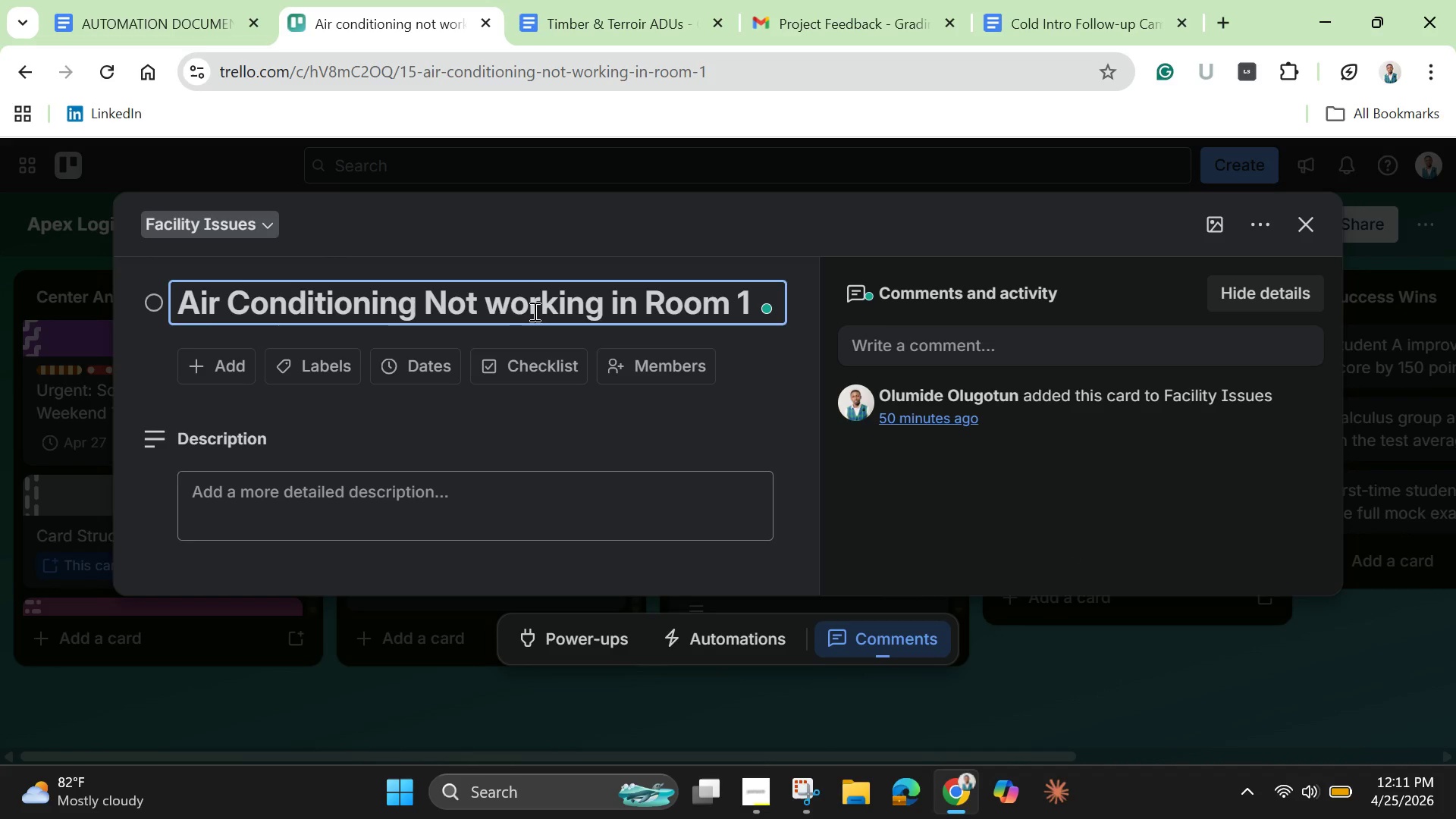 
left_click([514, 309])
 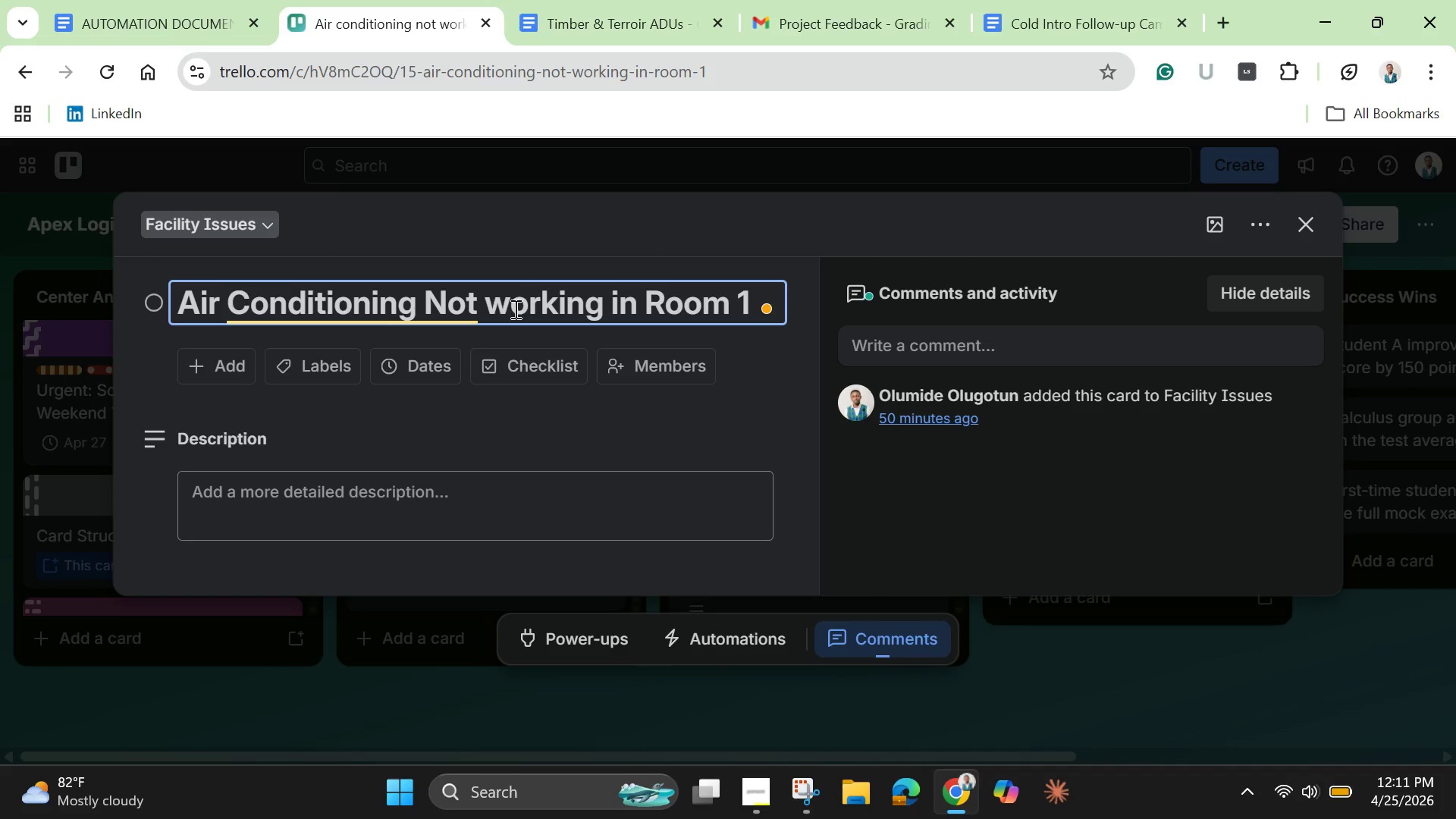 
key(Backspace)
 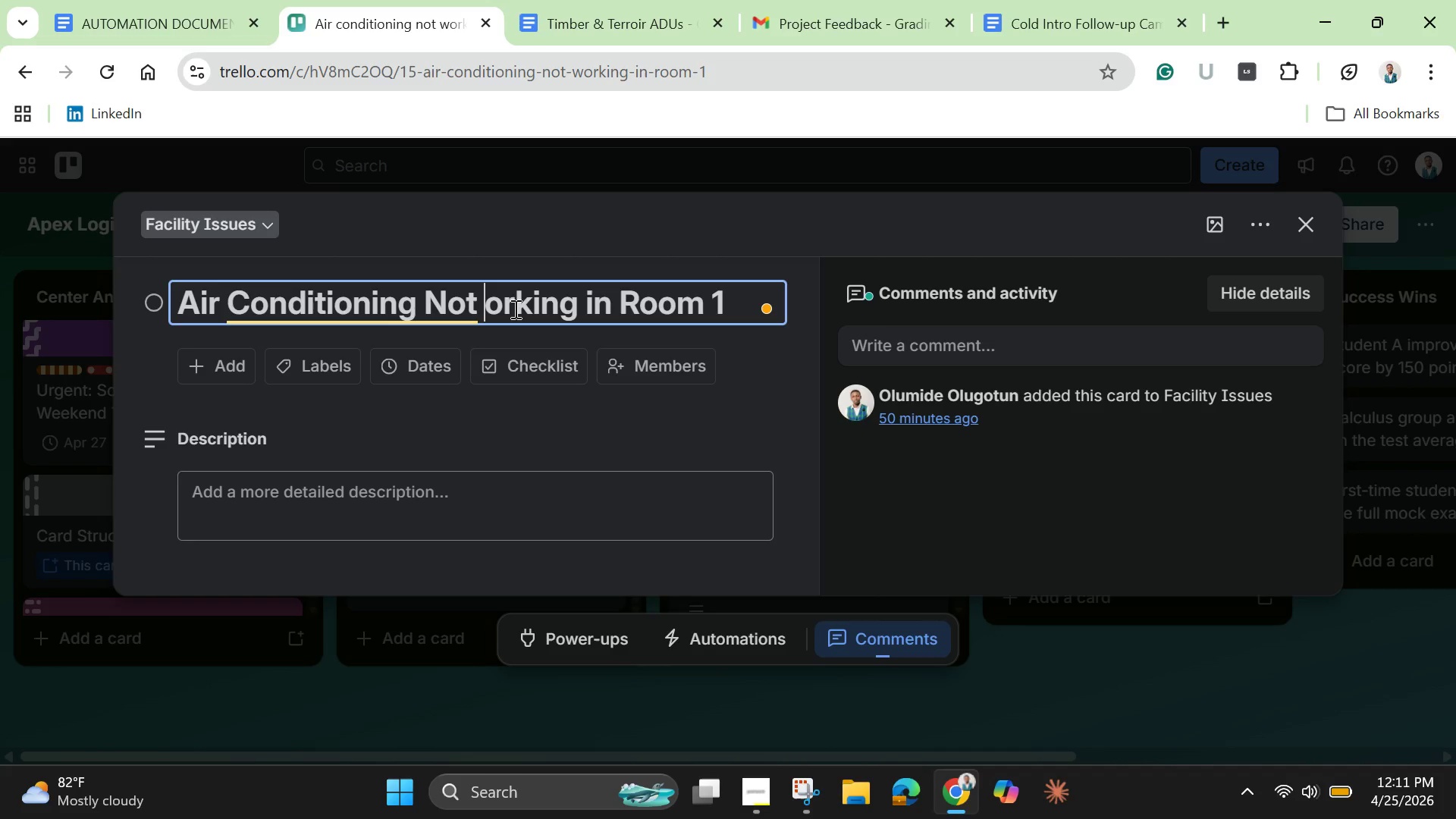 
key(Shift+W)
 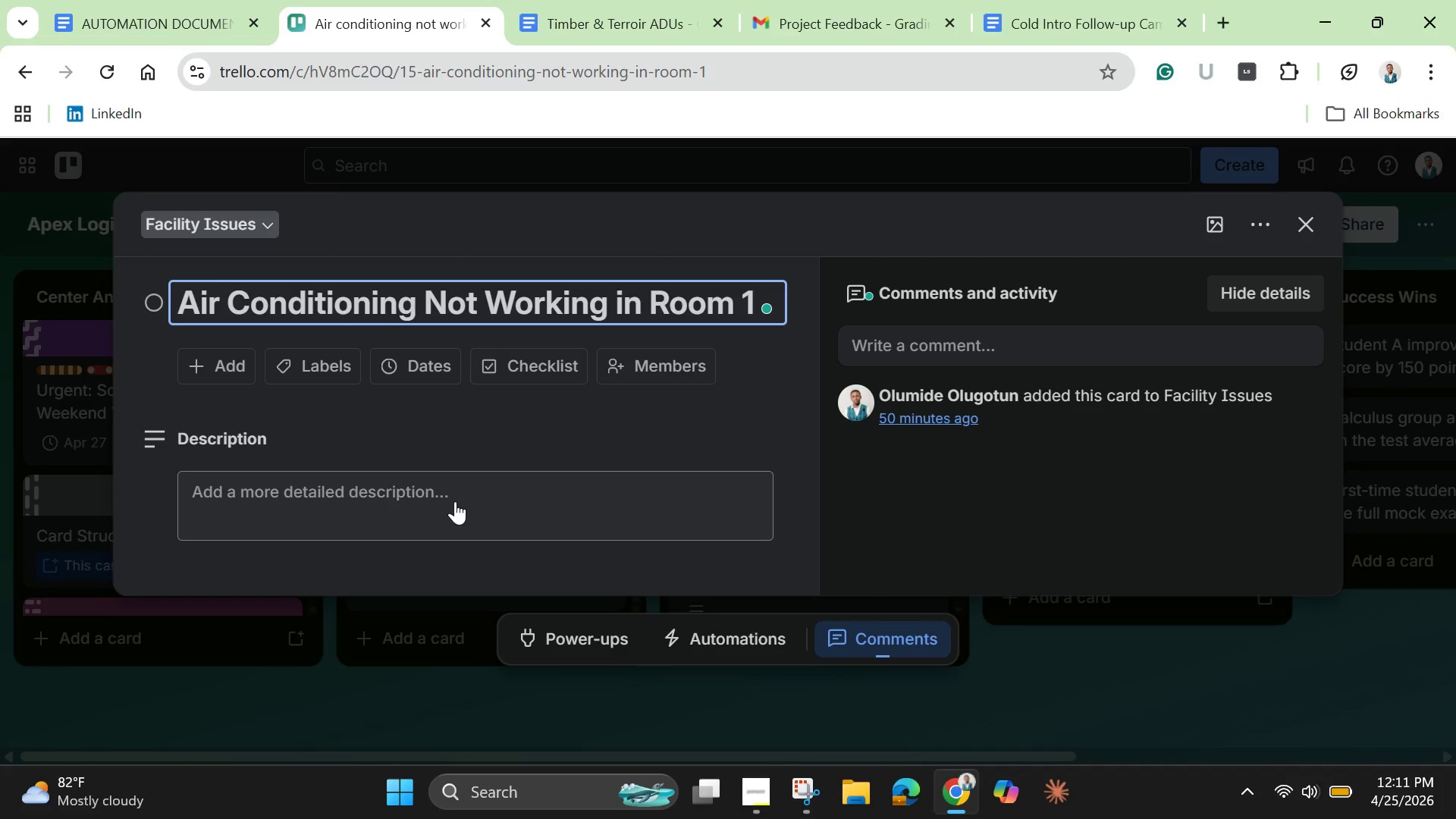 
left_click([455, 501])
 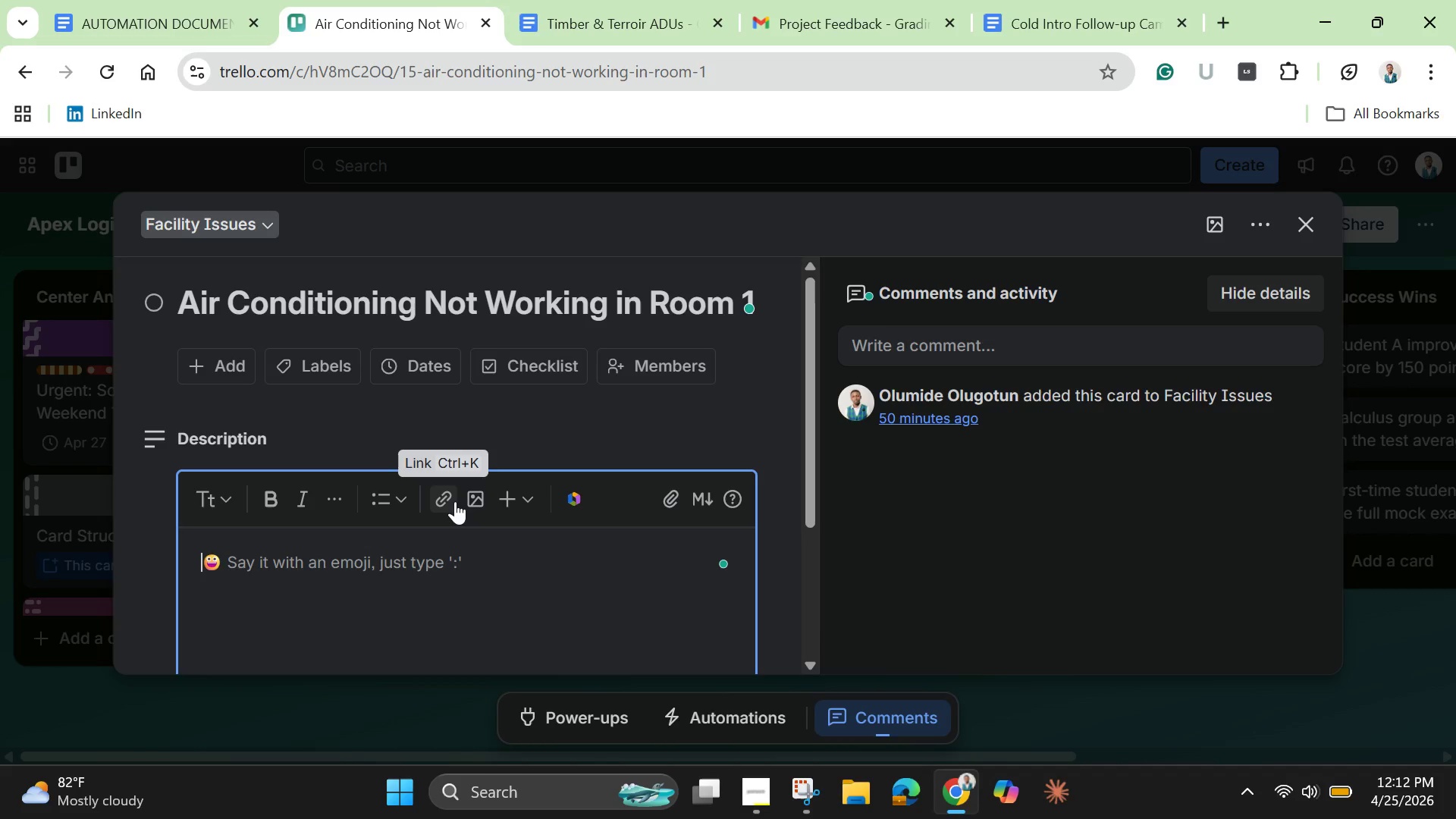 
wait(7.97)
 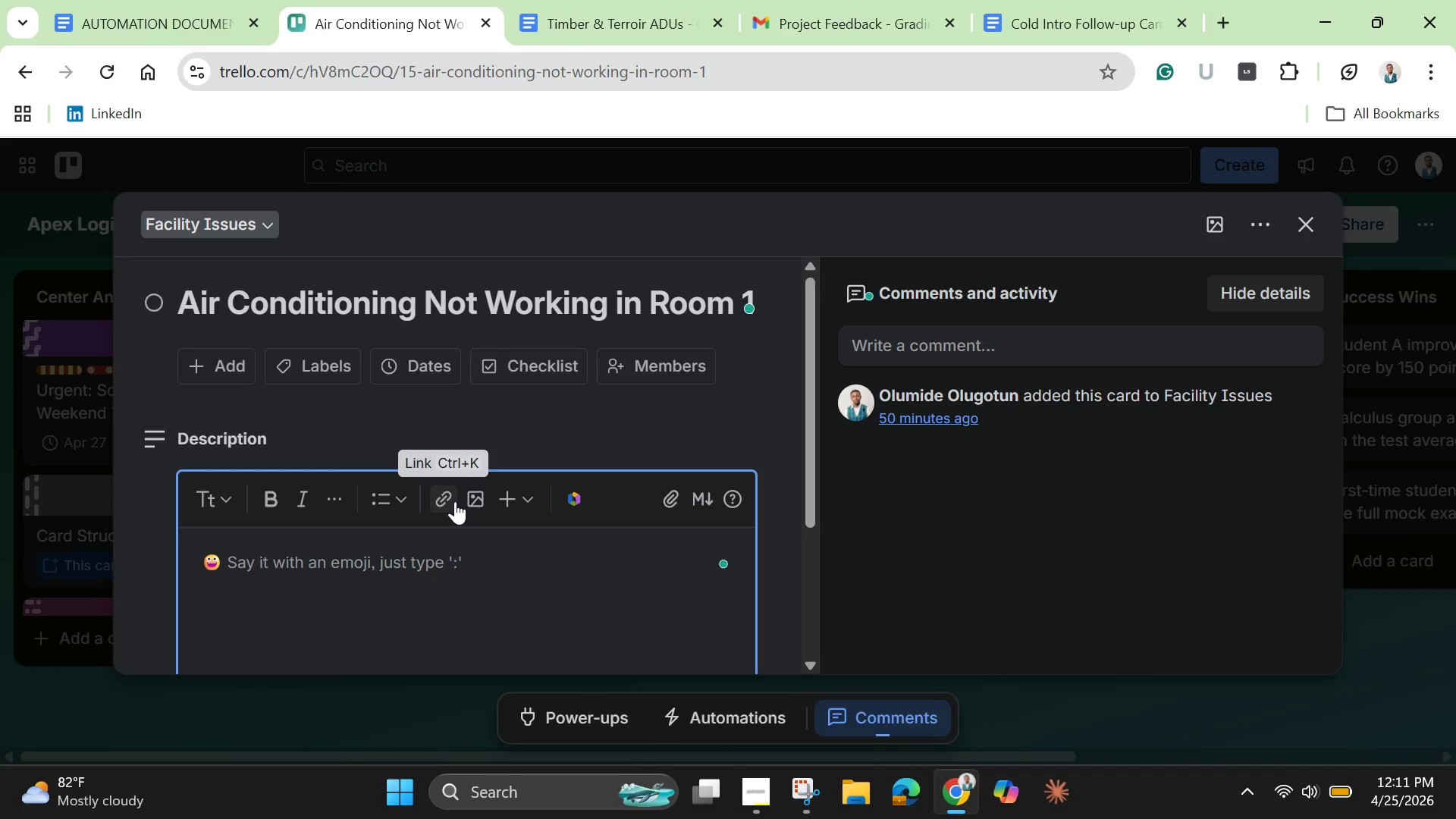 
type(Air cob)
key(Backspace)
type(nditioning unit in Room 1 )
 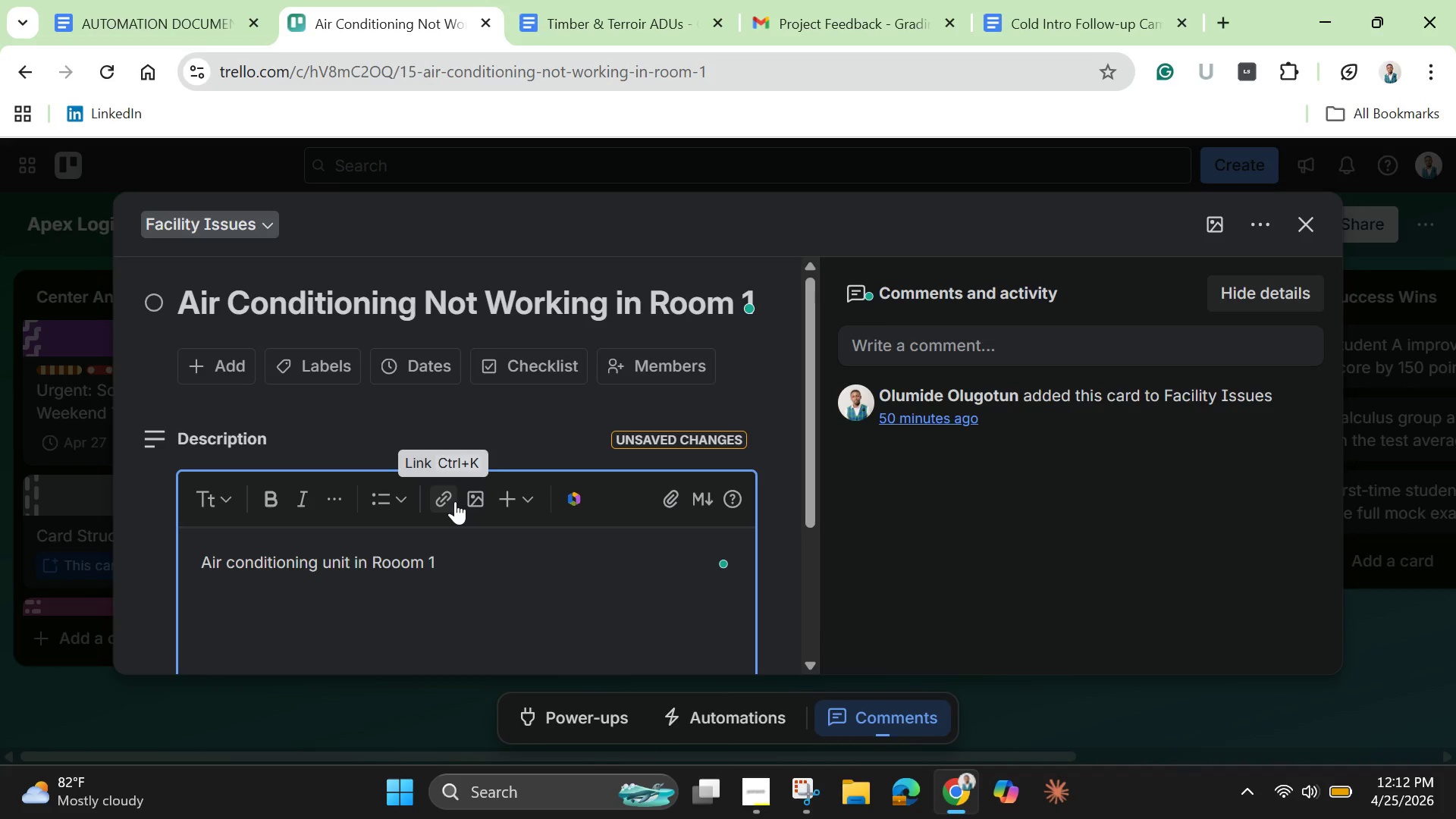 
 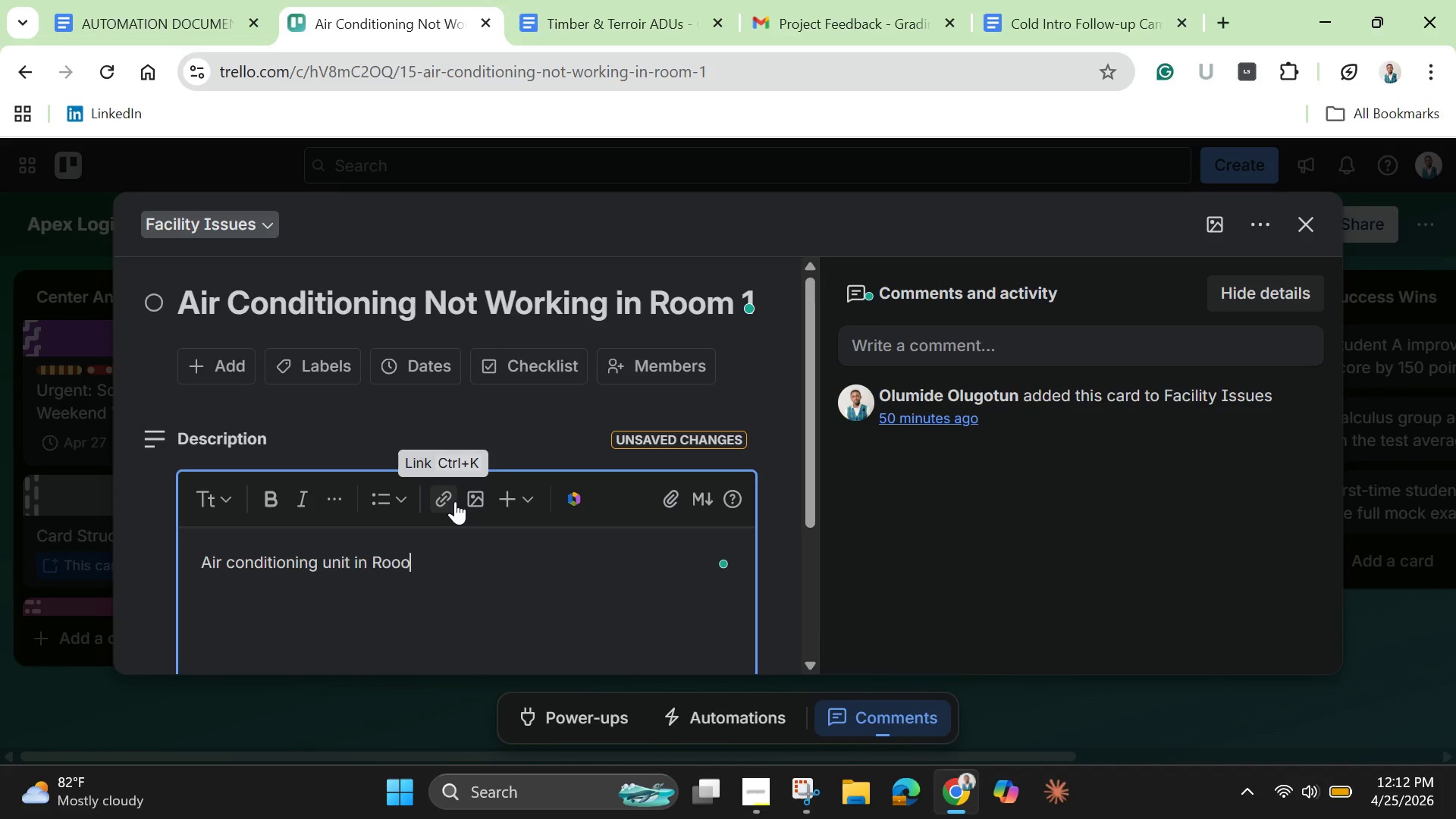 
hold_key(key=O, duration=9.11)
 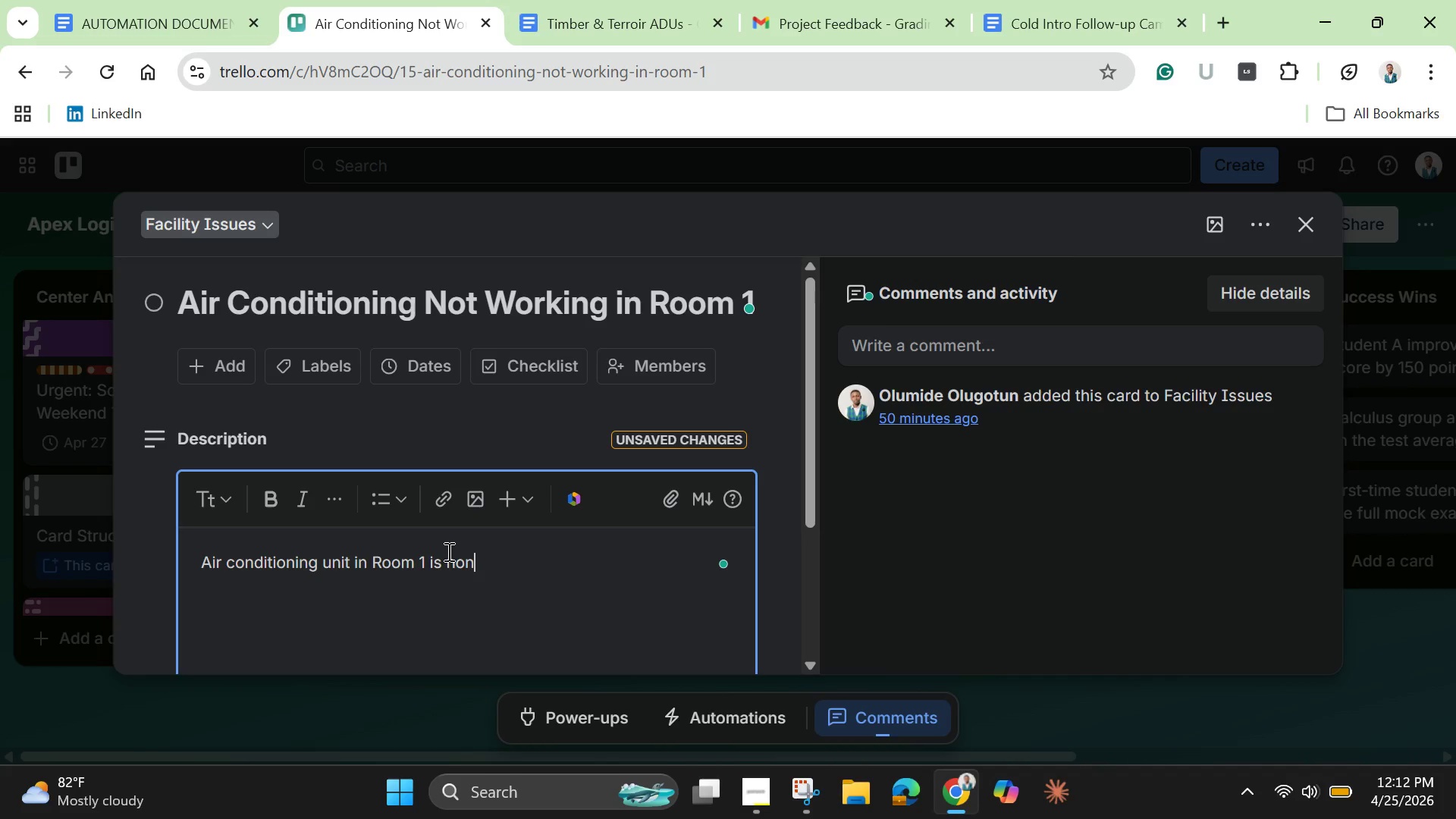 
key(ArrowLeft)
 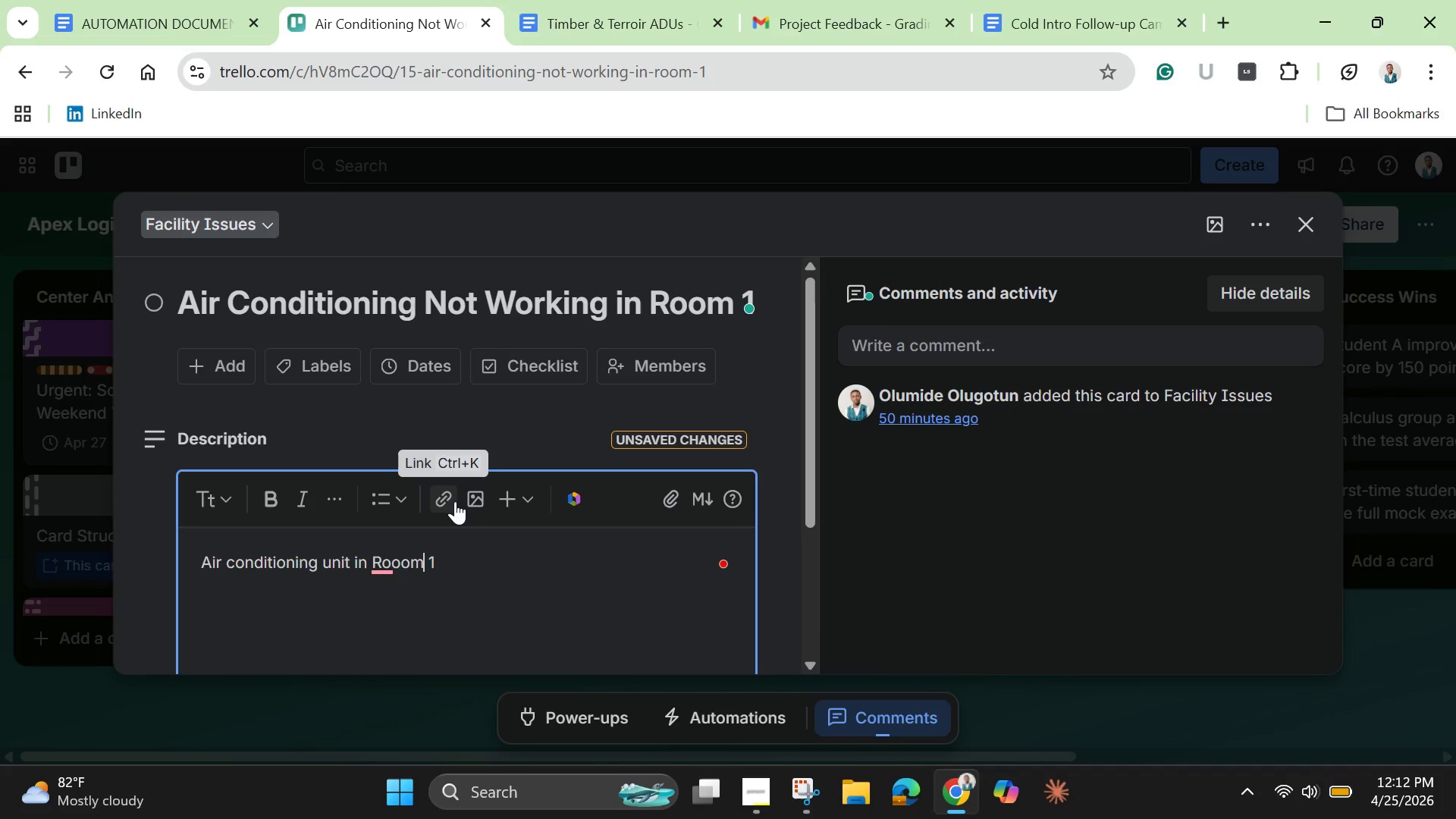 
key(ArrowLeft)
 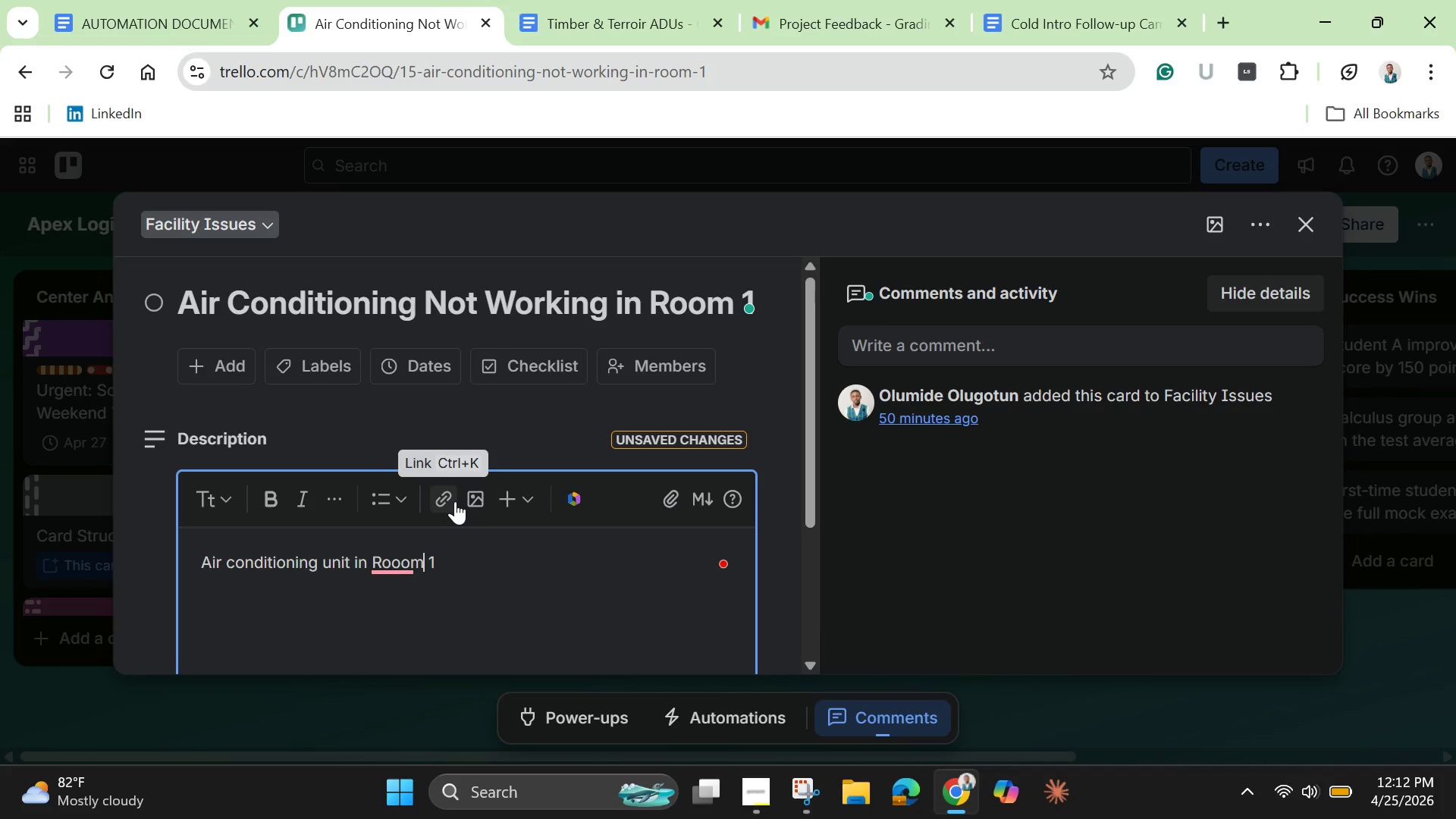 
key(ArrowLeft)
 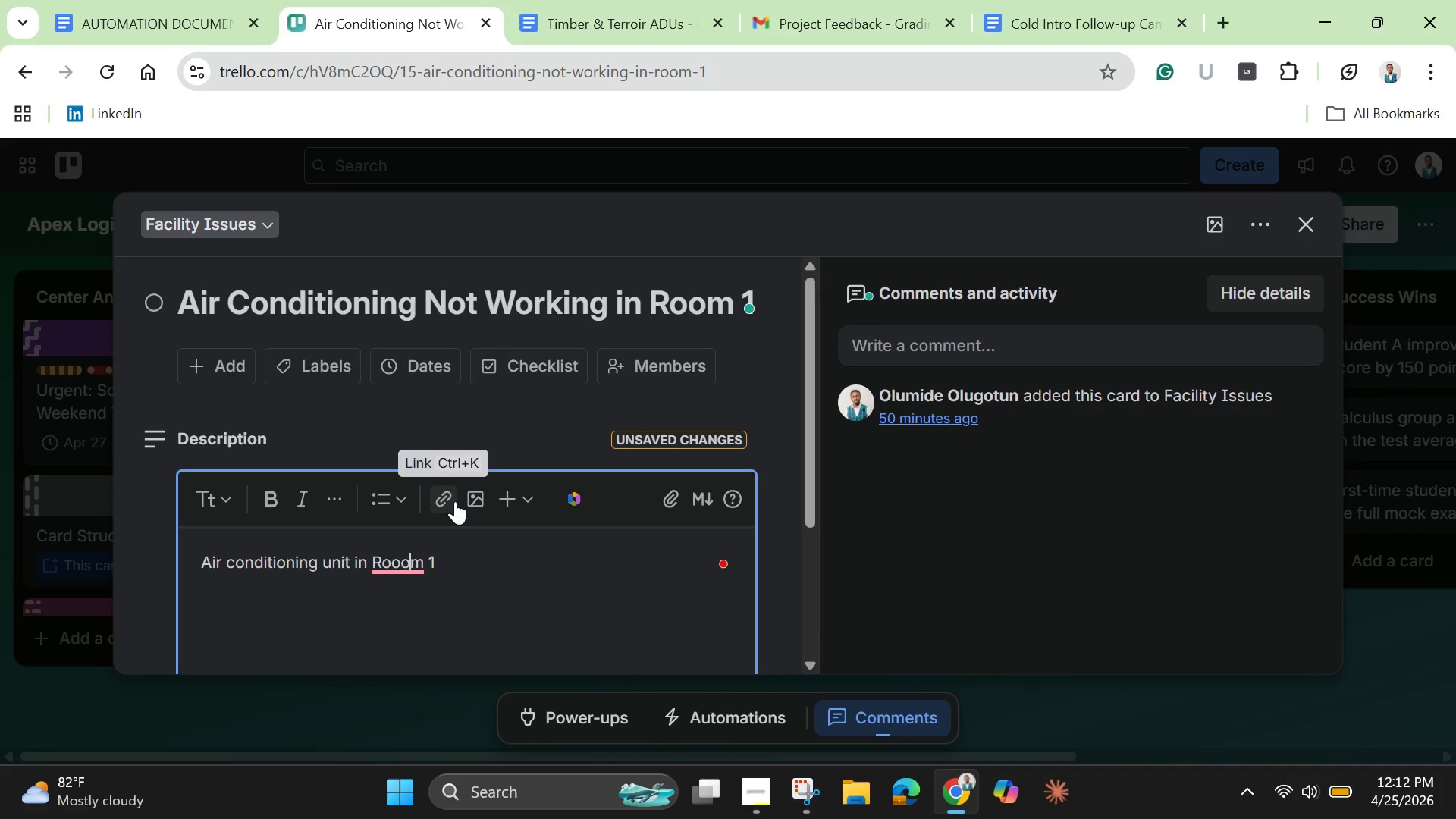 
key(ArrowLeft)
 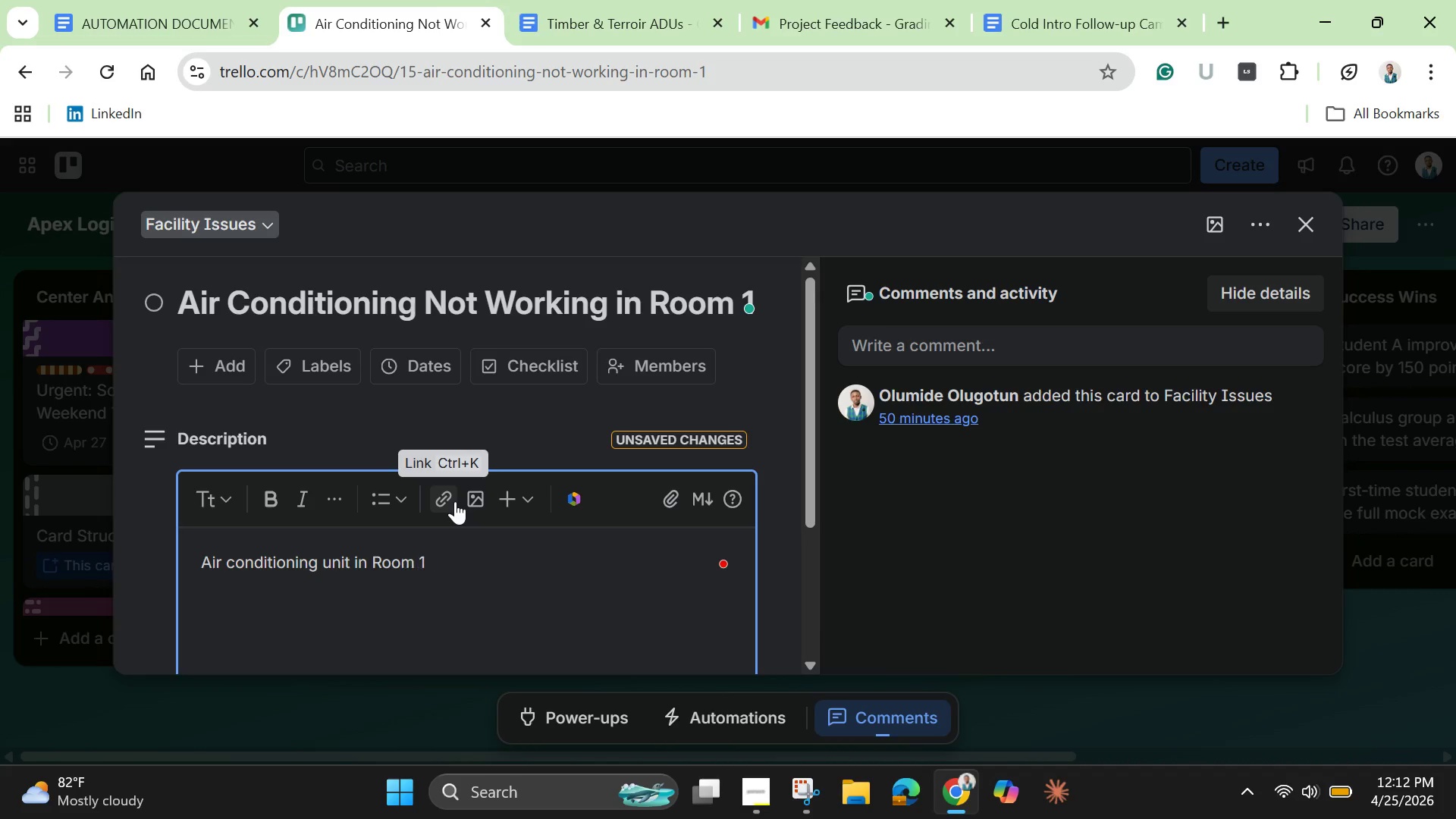 
key(Backspace)
 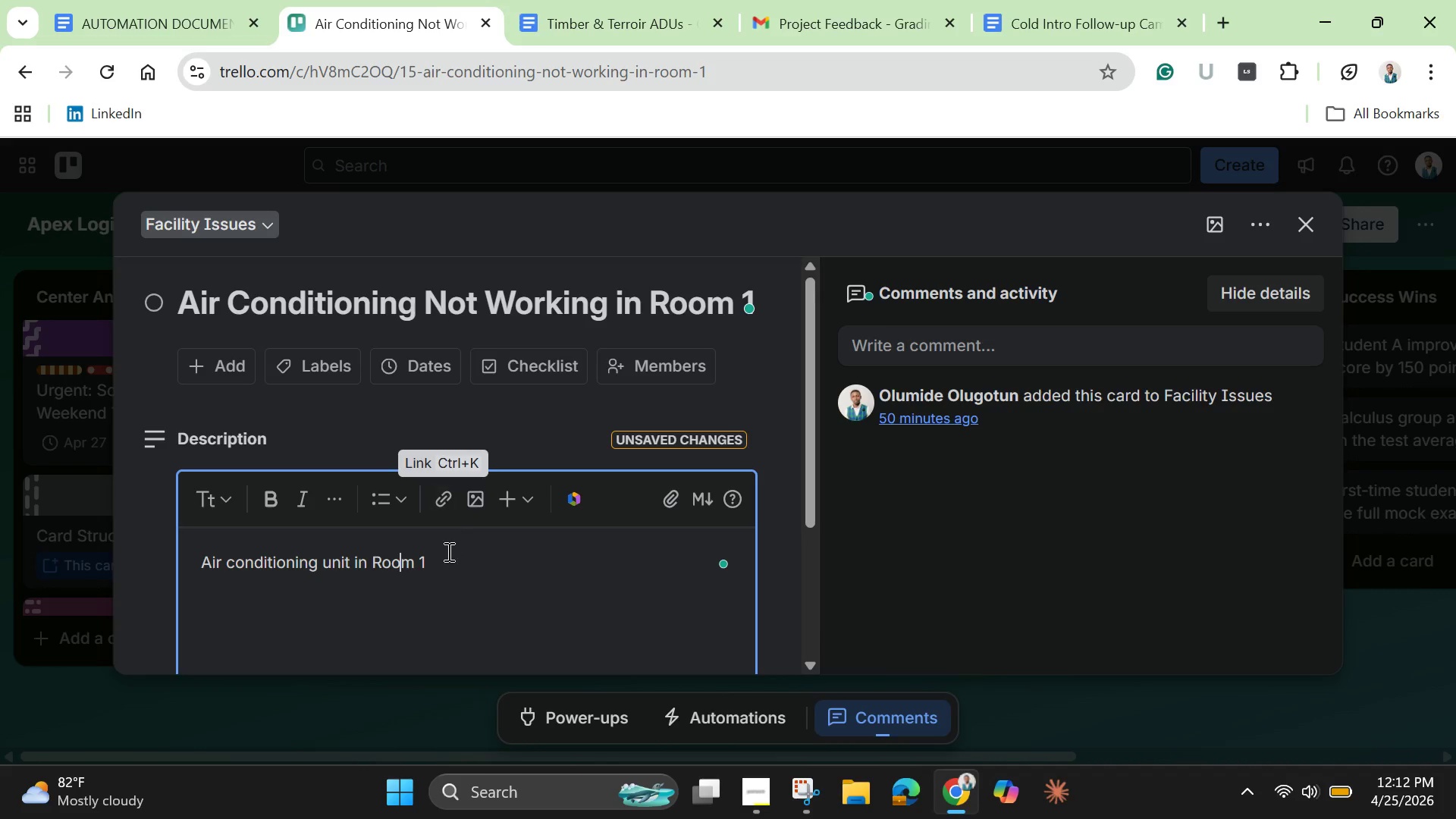 
left_click([447, 551])
 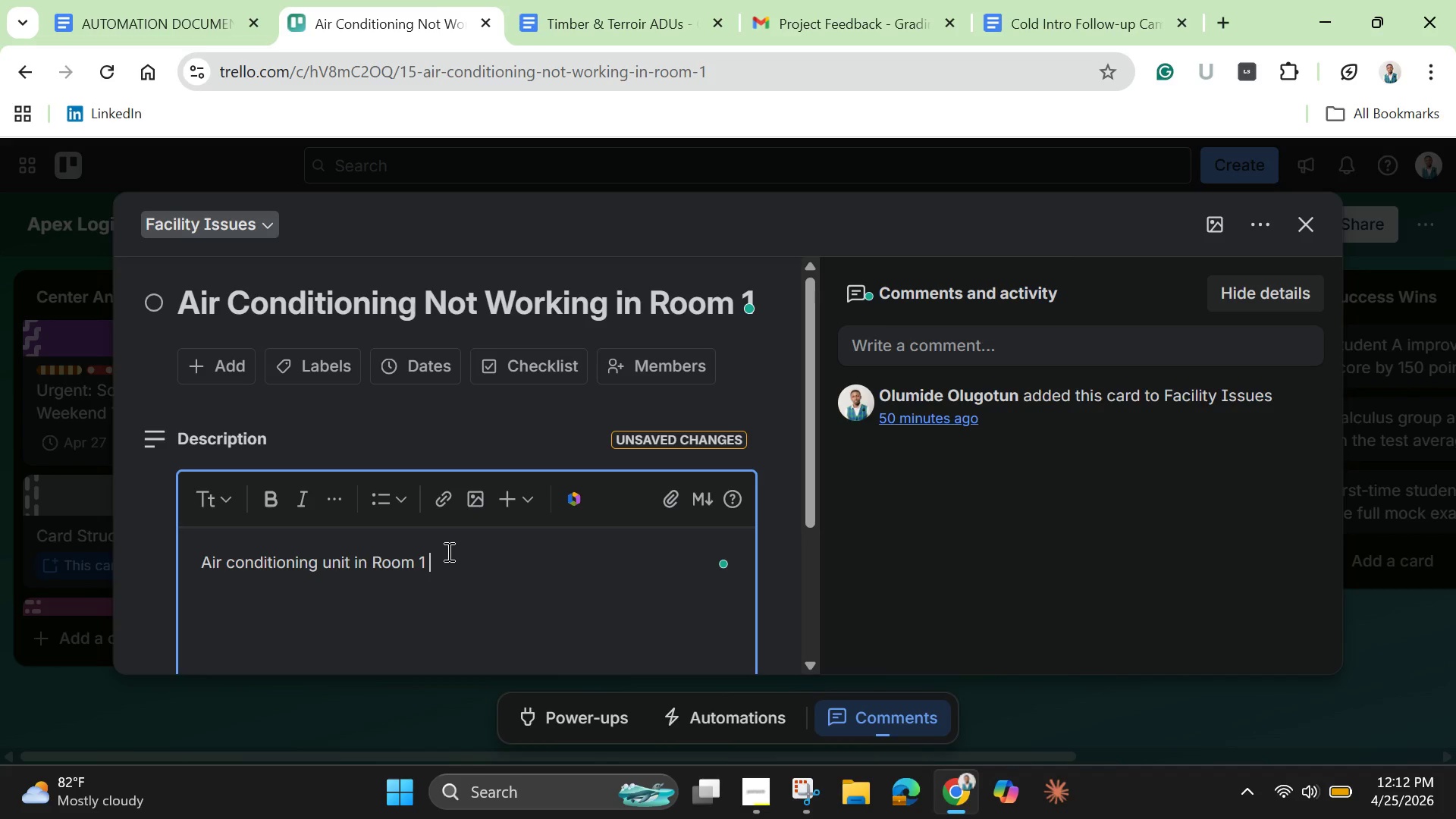 
type(is nn-functional )
 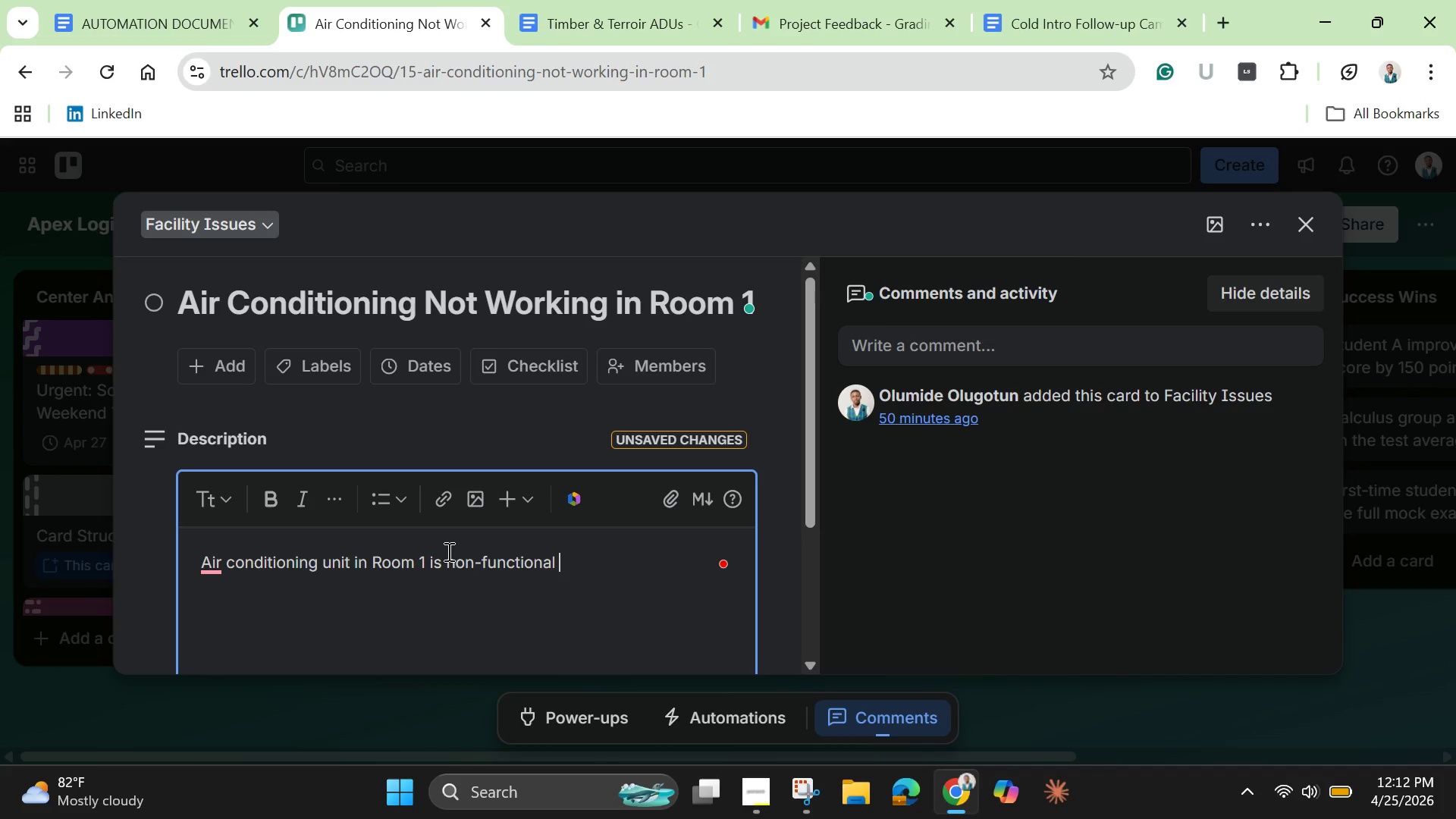 
key(Backspace)
type(, creating an unci)
key(Backspace)
type(omfortable learning environment for students and tutu)
key(Backspace)
type(ors. )
 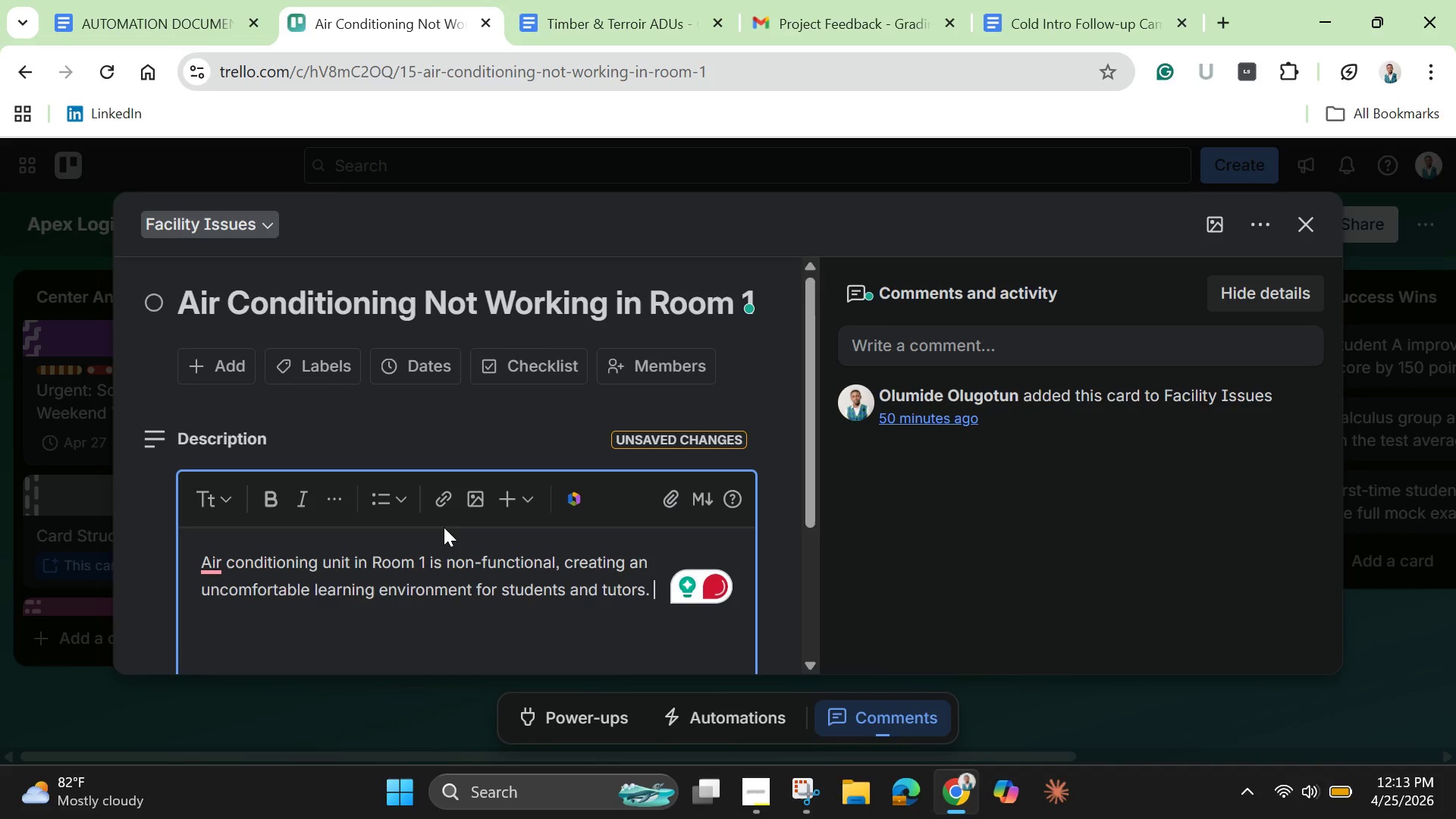 
scroll: coordinate [444, 526], scroll_direction: down, amount: 2.0
 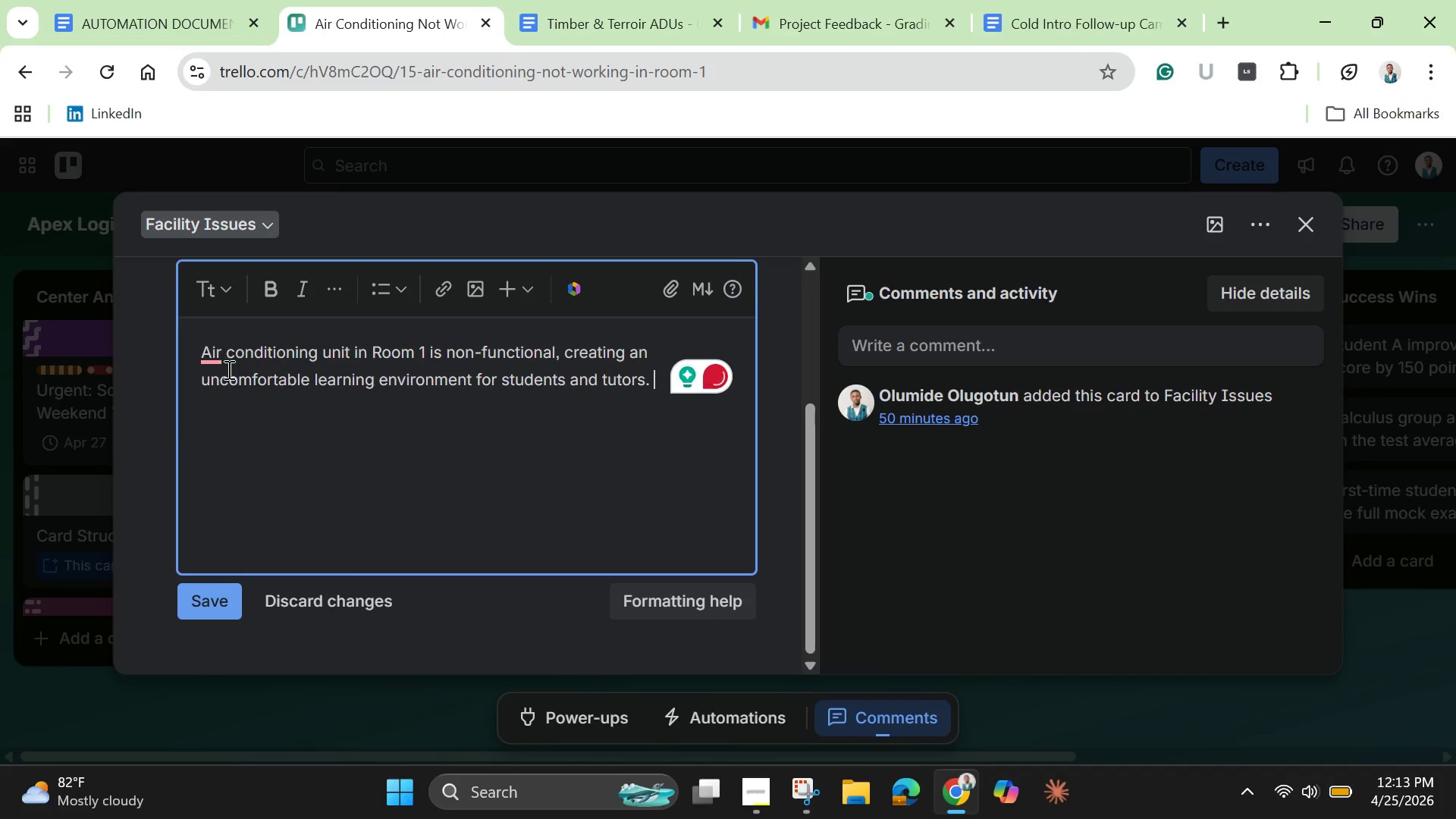 
left_click([211, 359])
 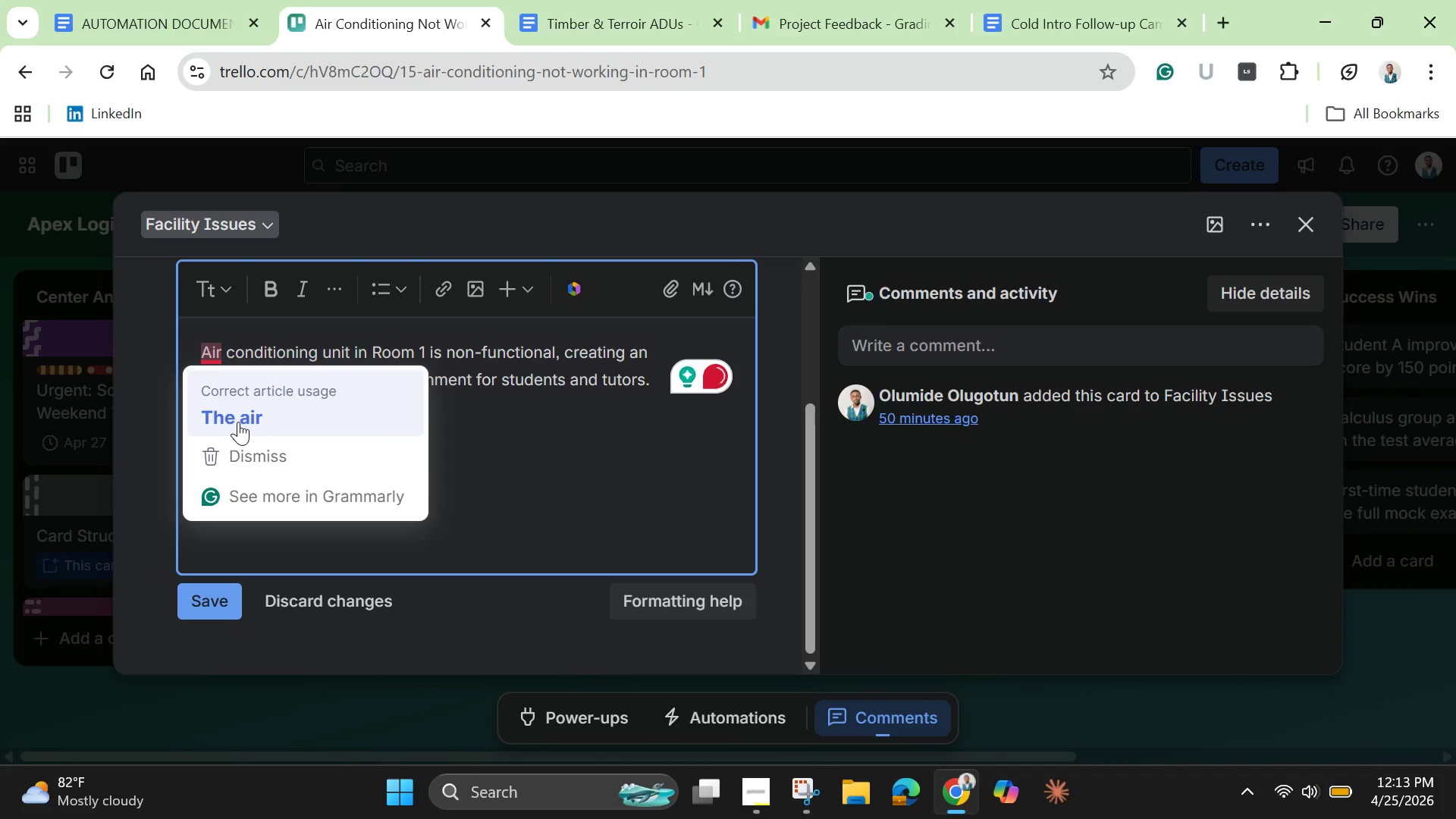 
left_click([238, 422])
 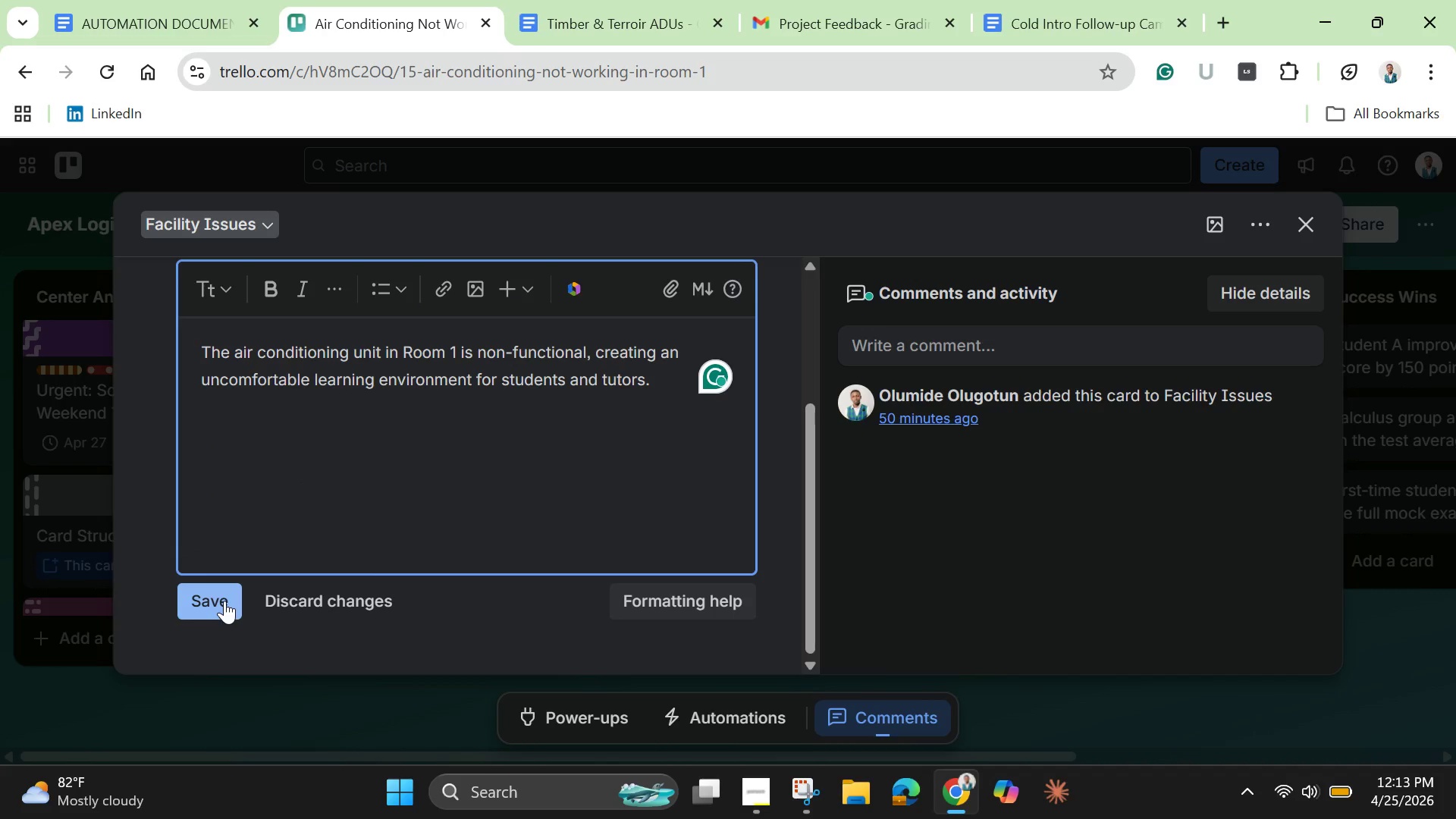 
left_click([224, 601])
 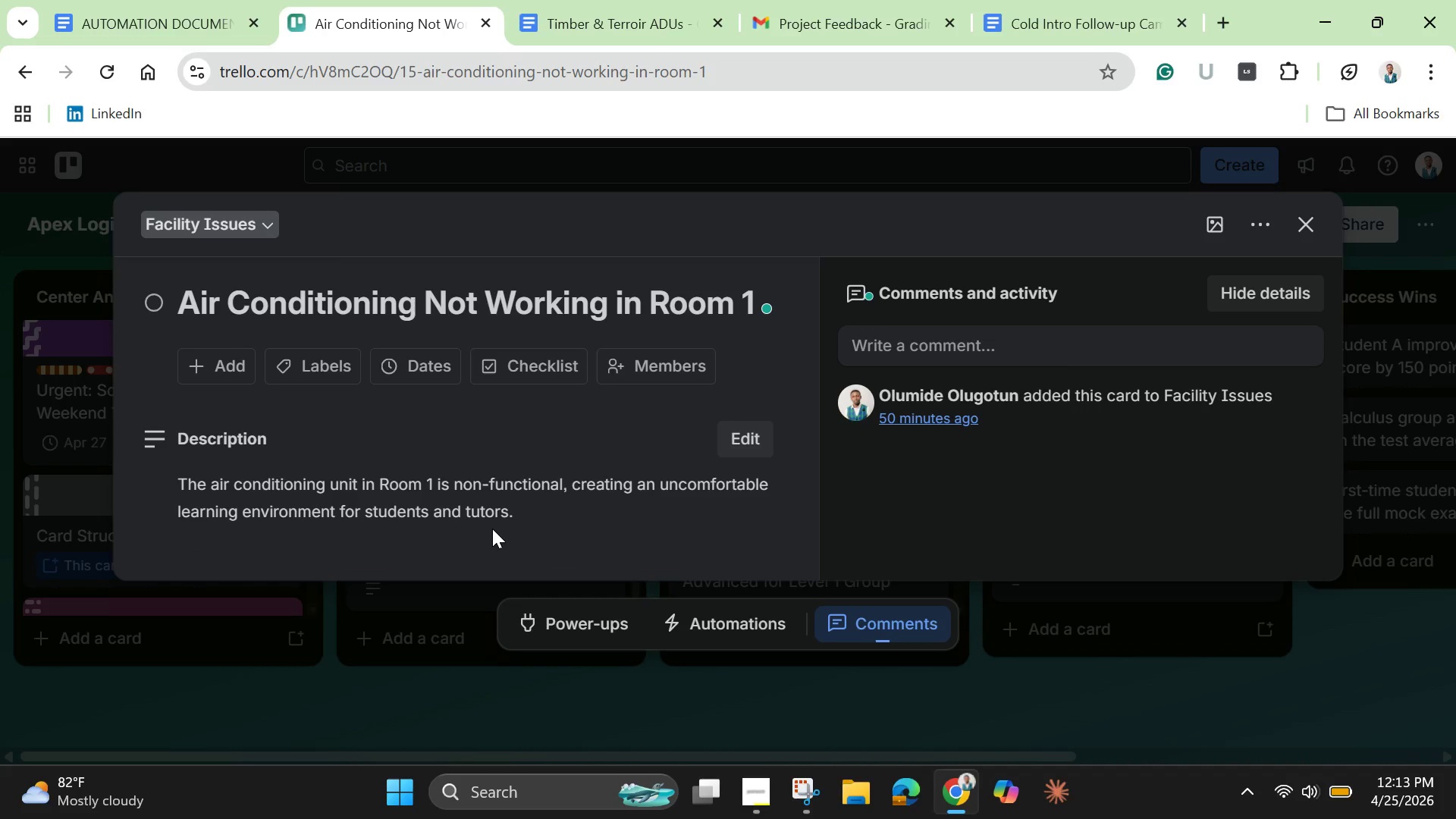 
left_click([532, 511])
 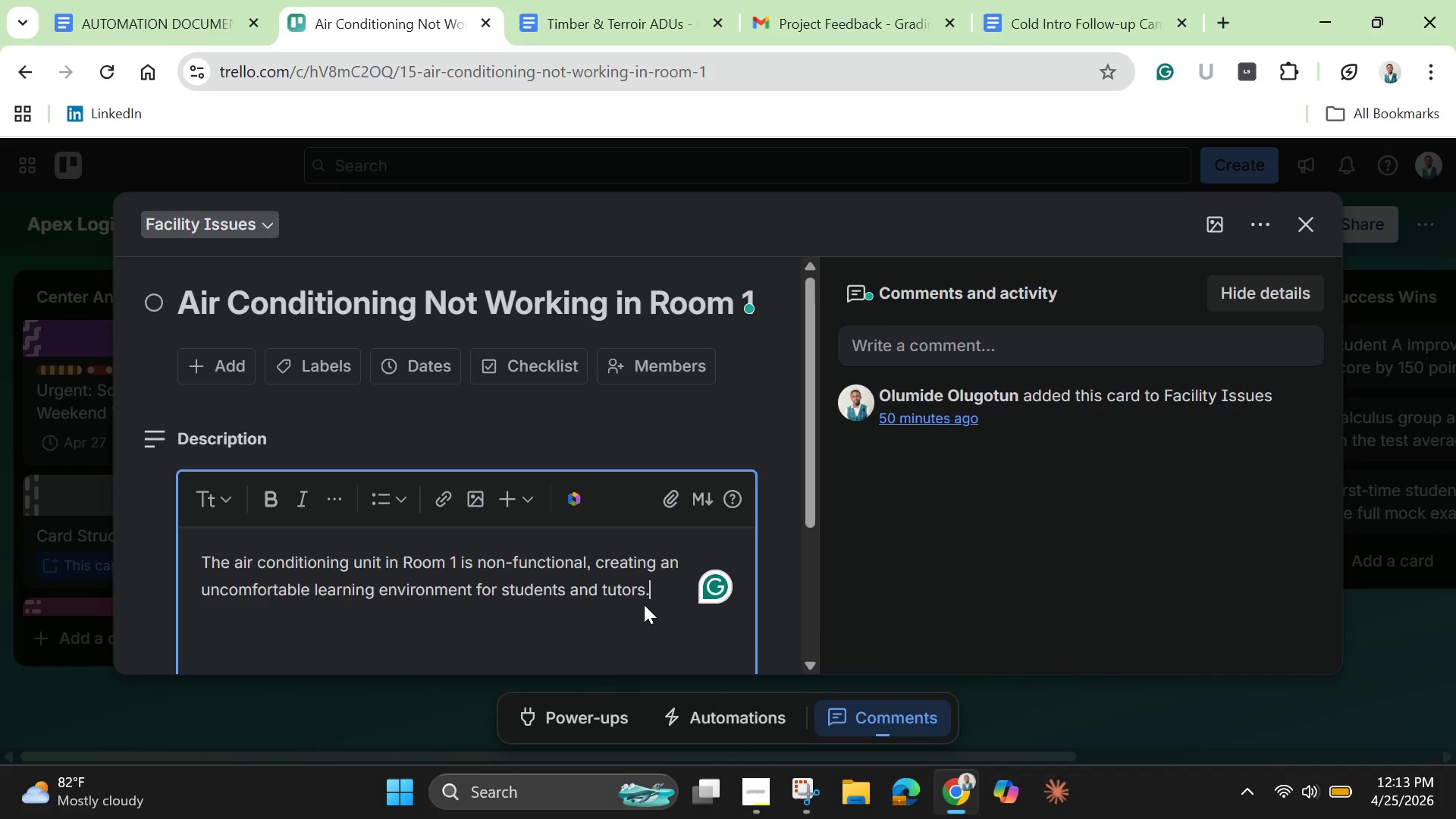 
key(Enter)
 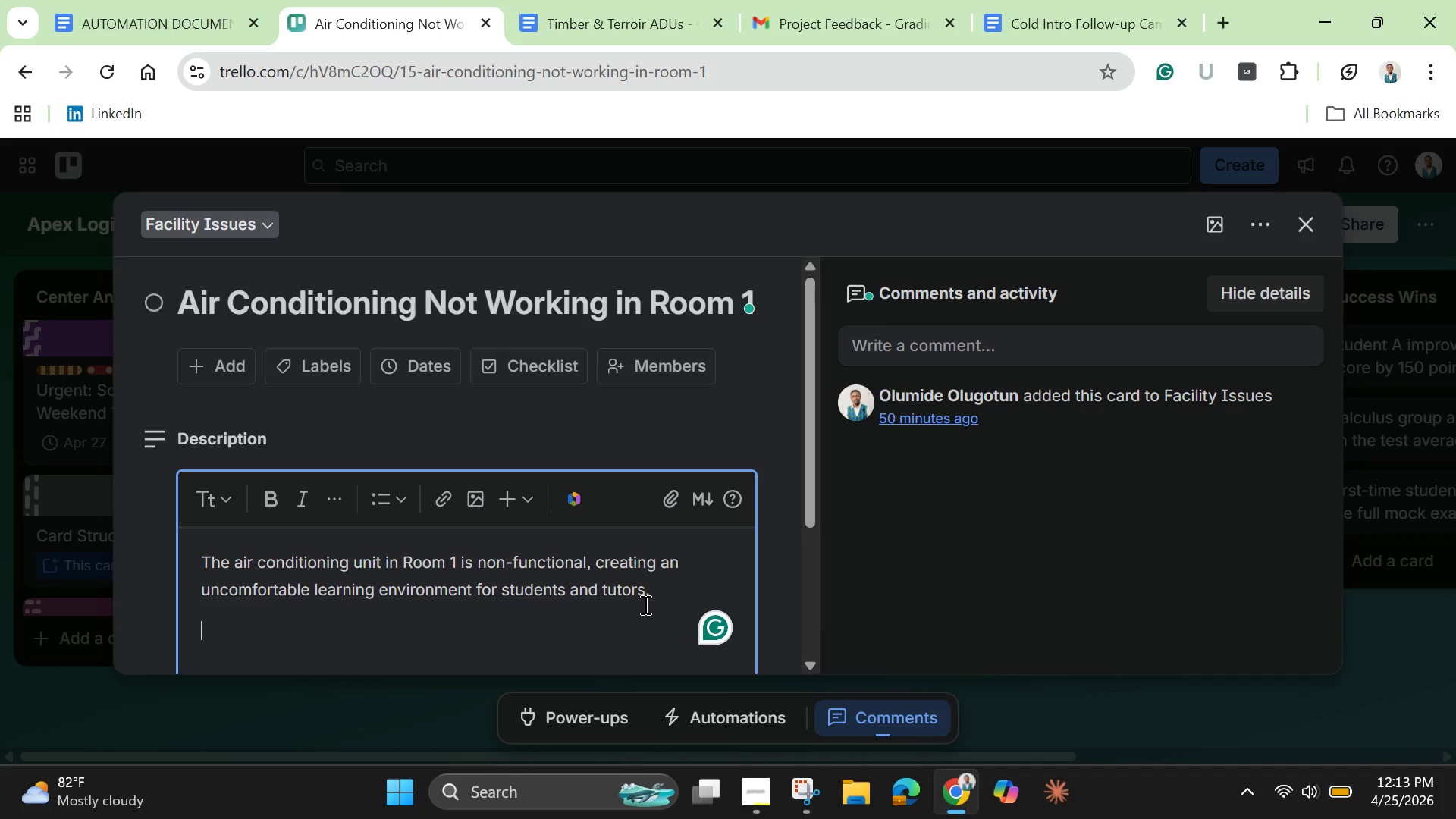 
type(Impact:)
 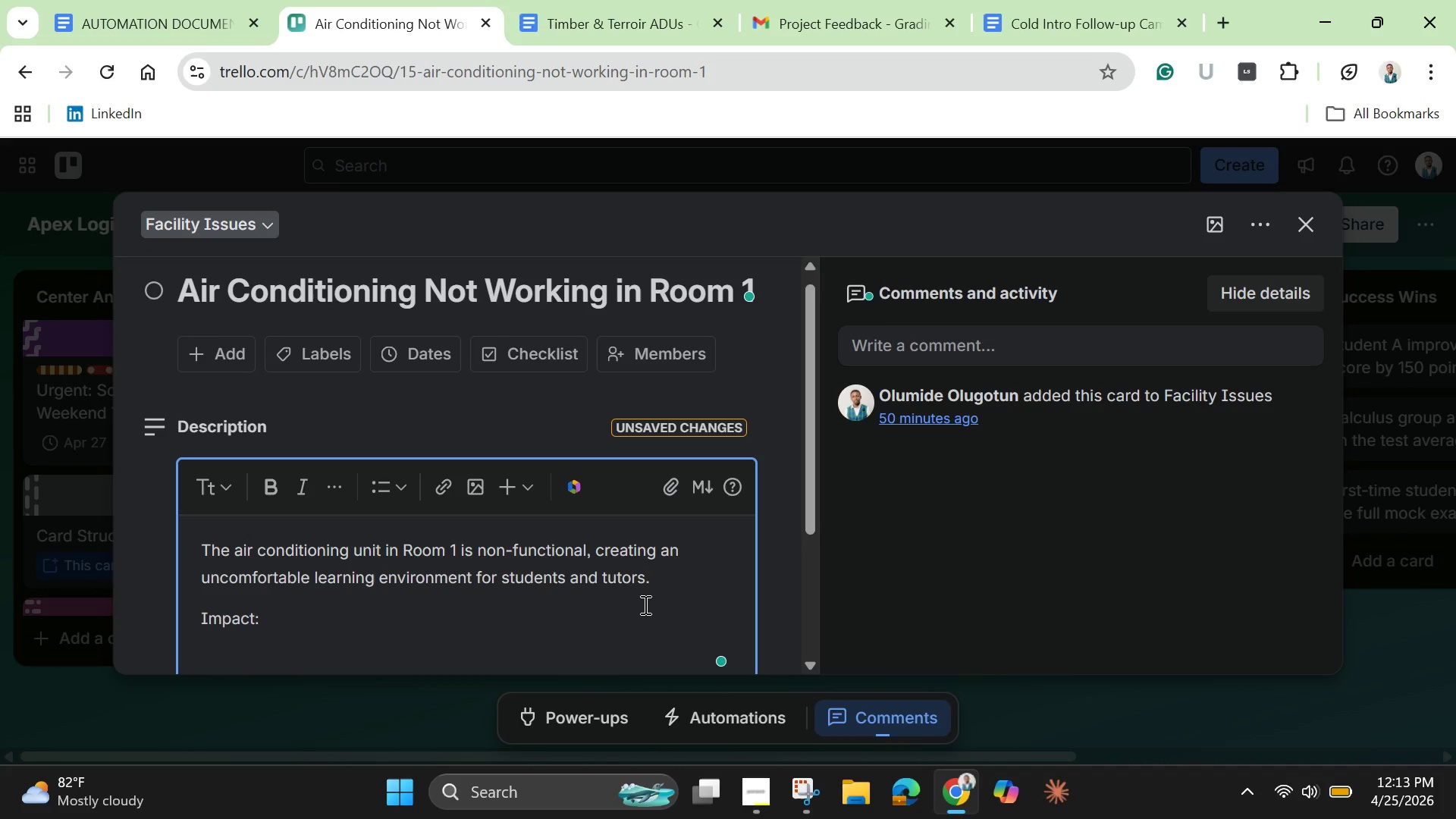 
 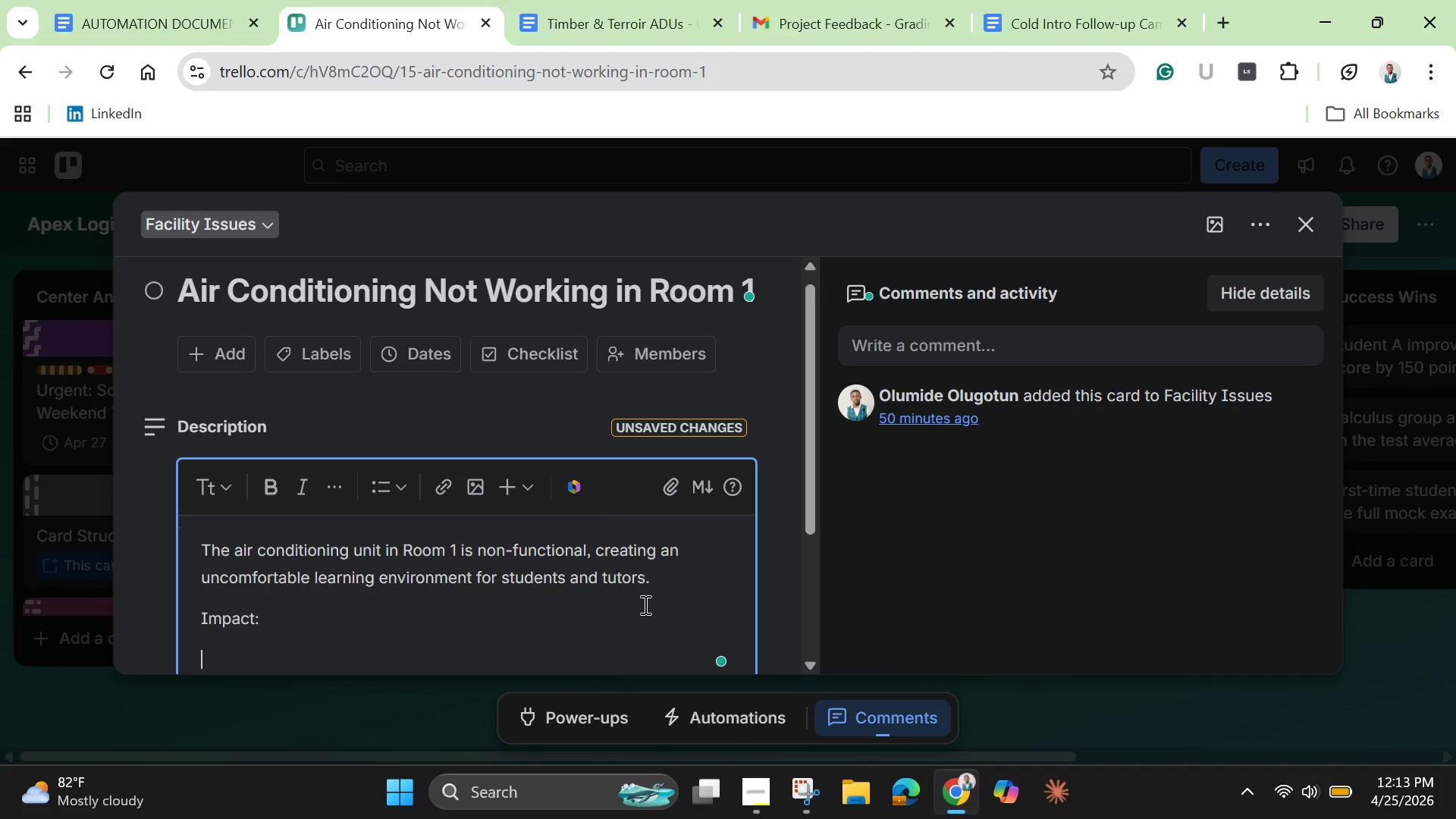 
key(Enter)
 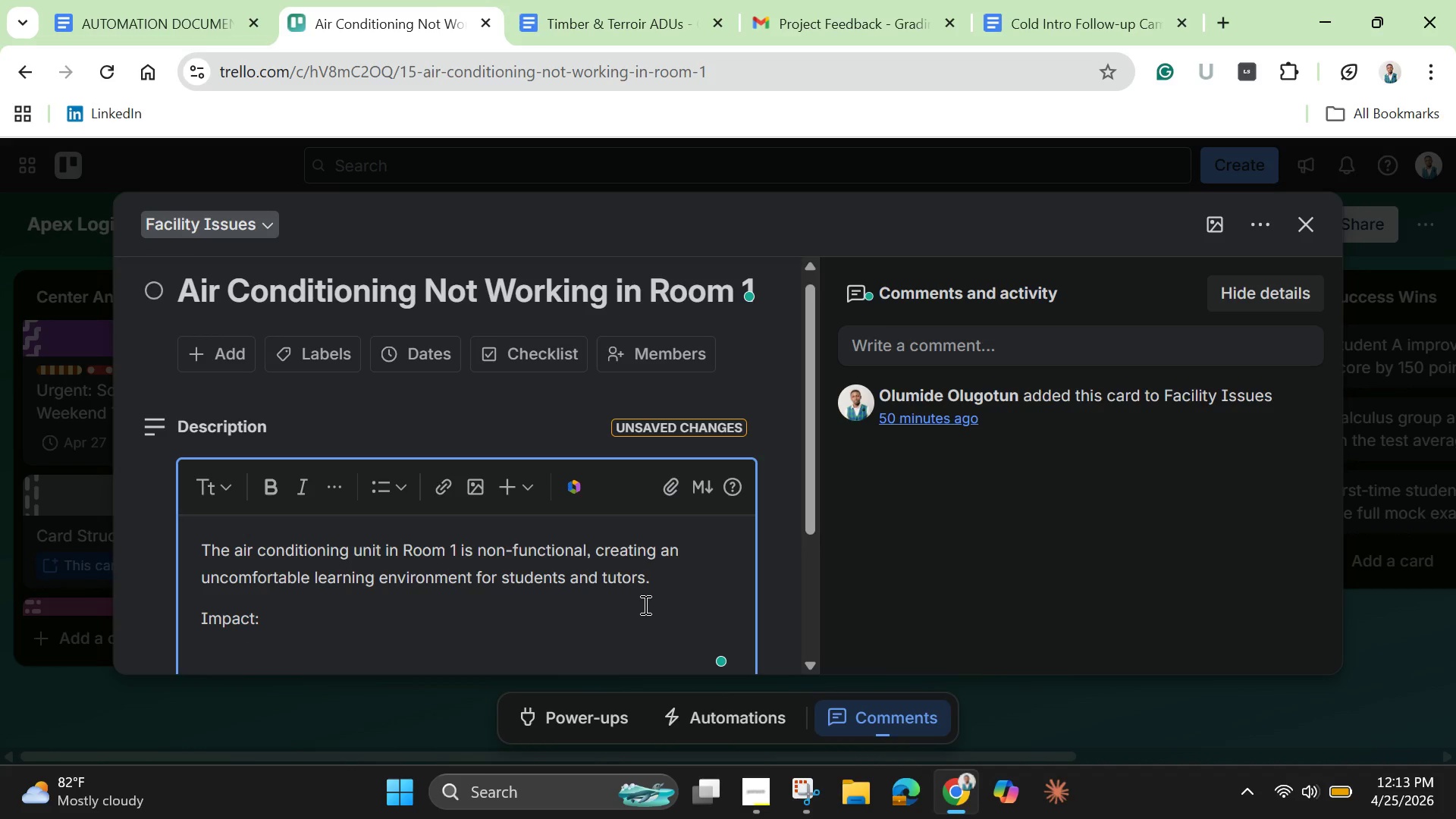 
hold_key(key=ShiftLeft, duration=1.52)
 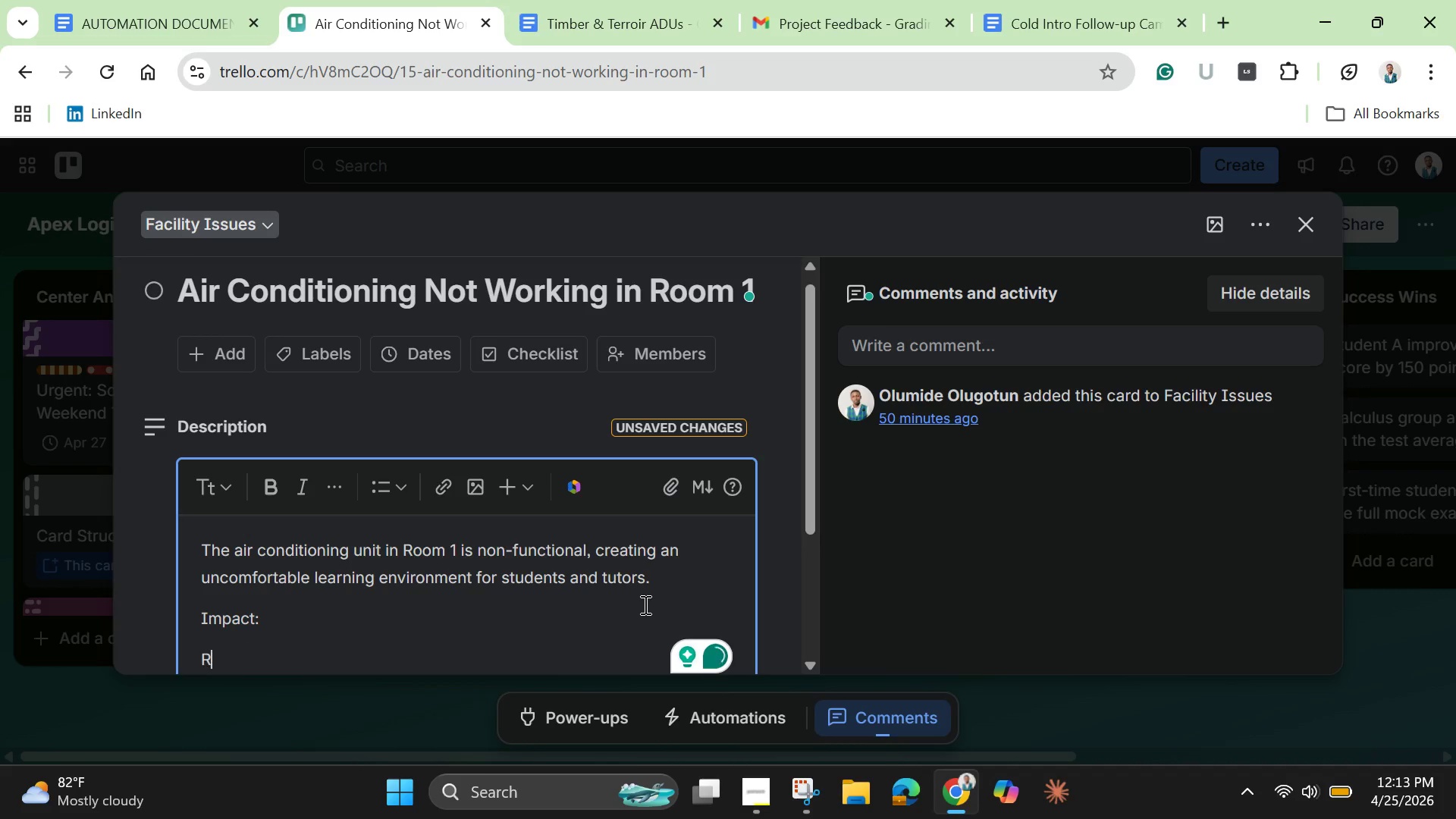 
type(Reduced focus s)
key(Backspace)
type(and session quality.)
 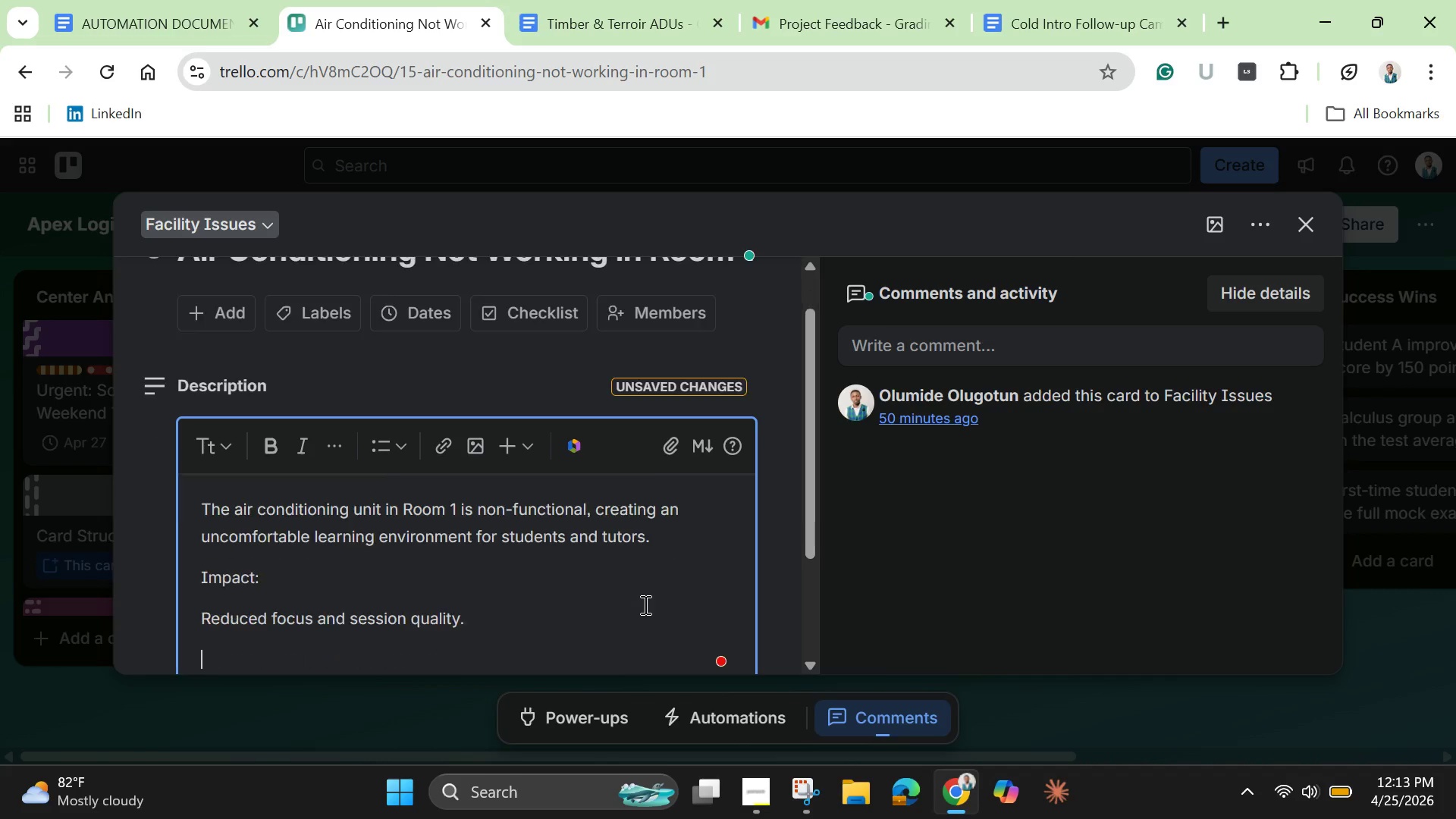 
key(Enter)
 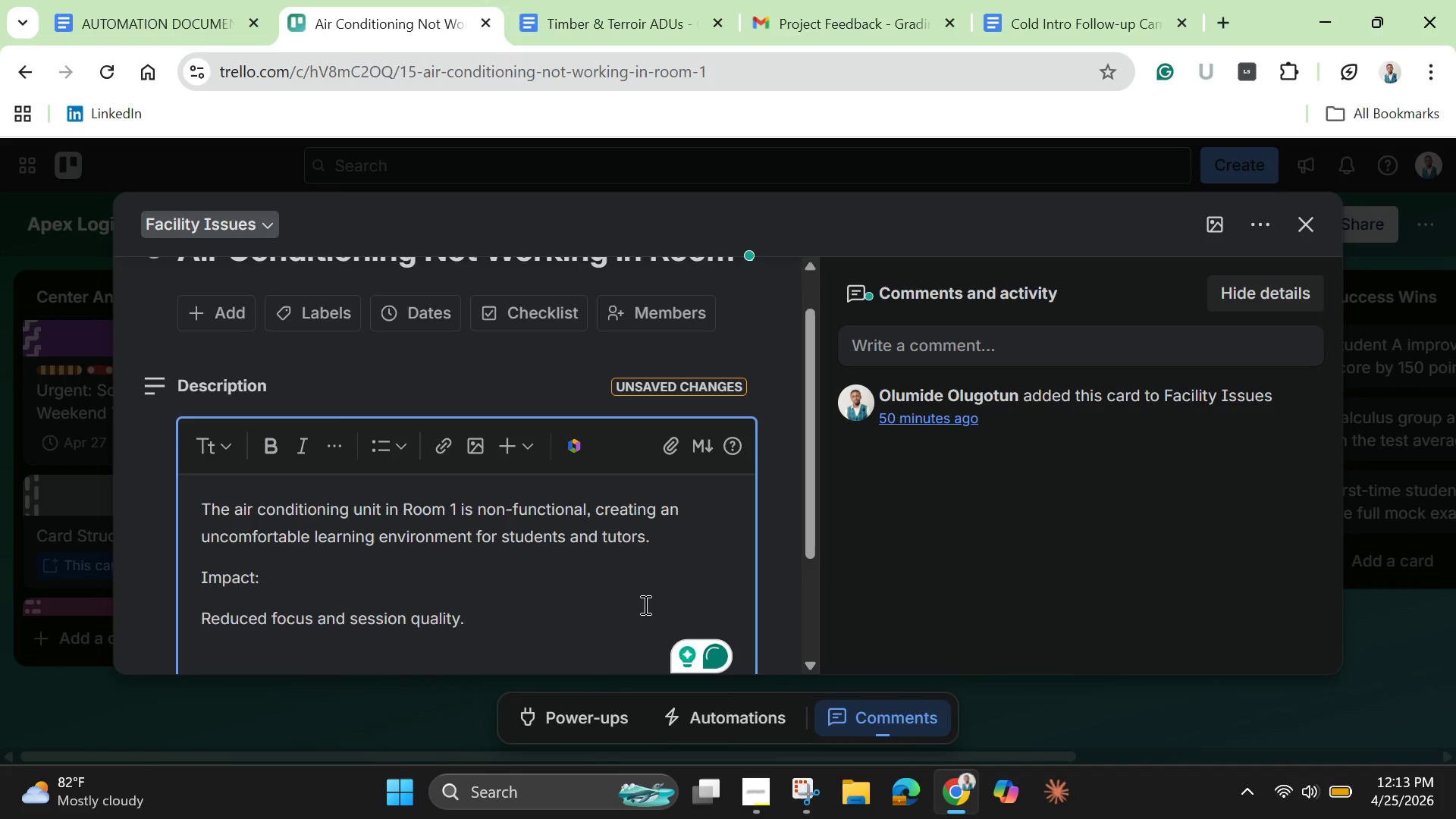 
type(Action Required:)
 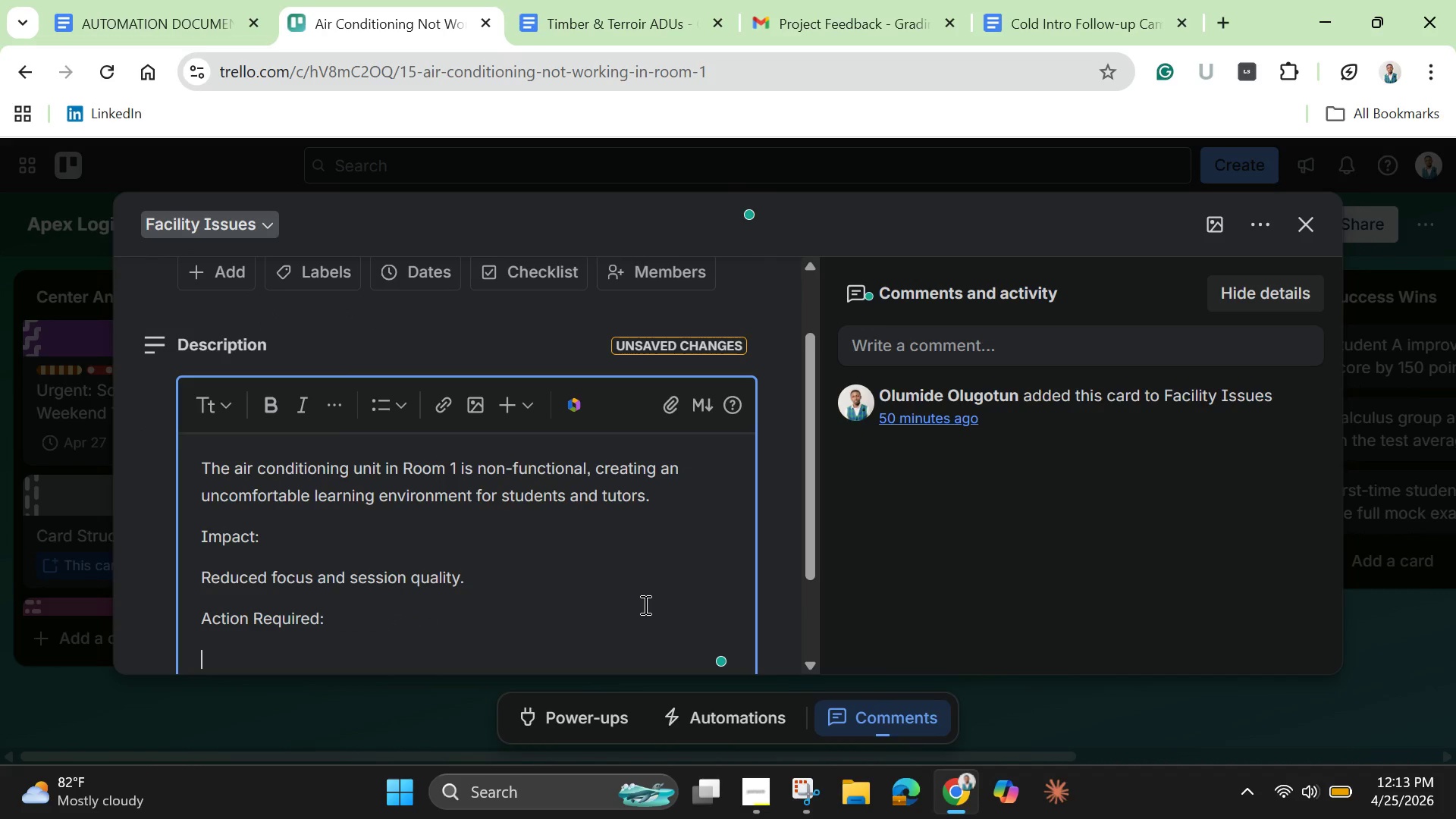 
 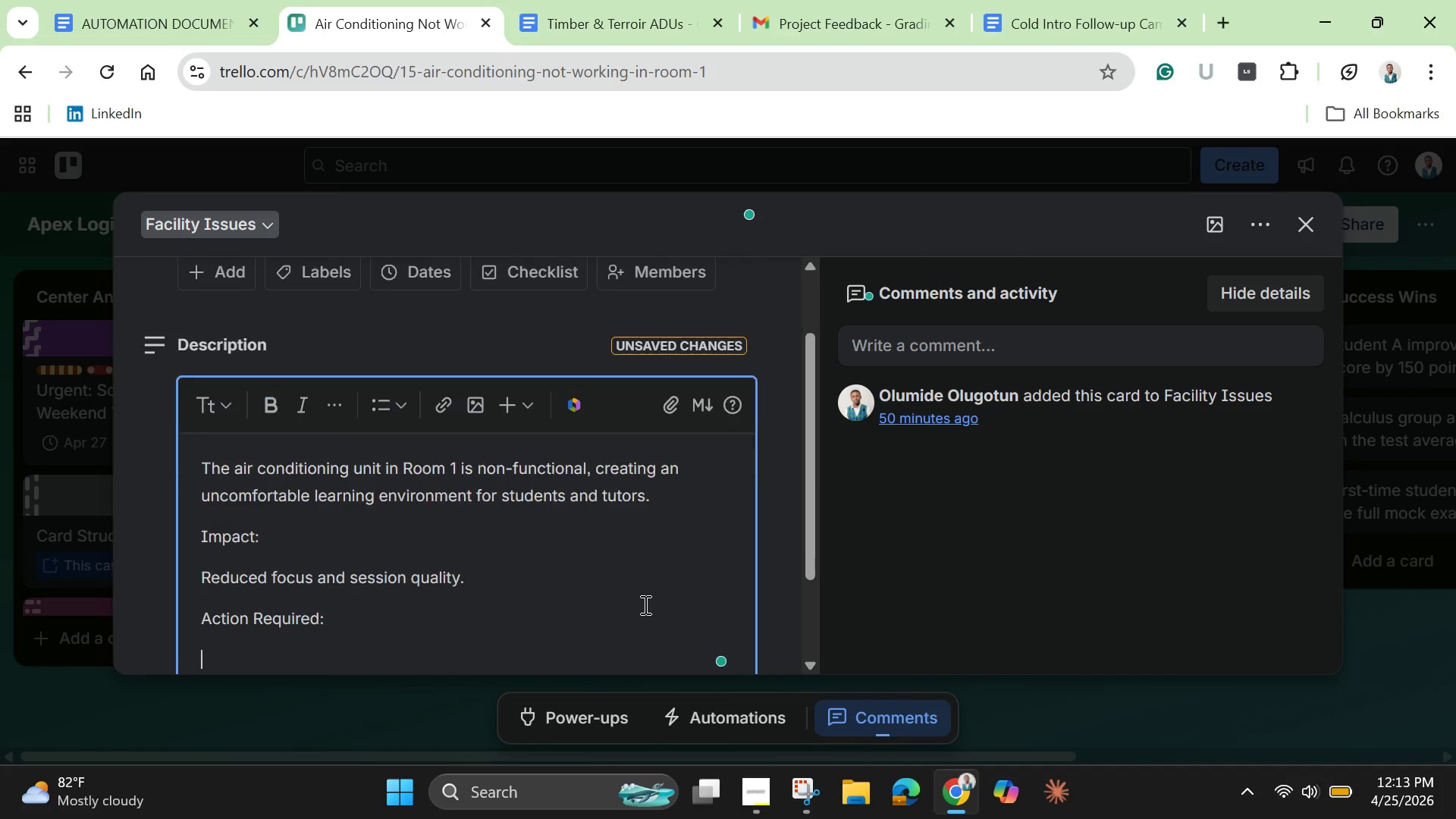 
key(Enter)
 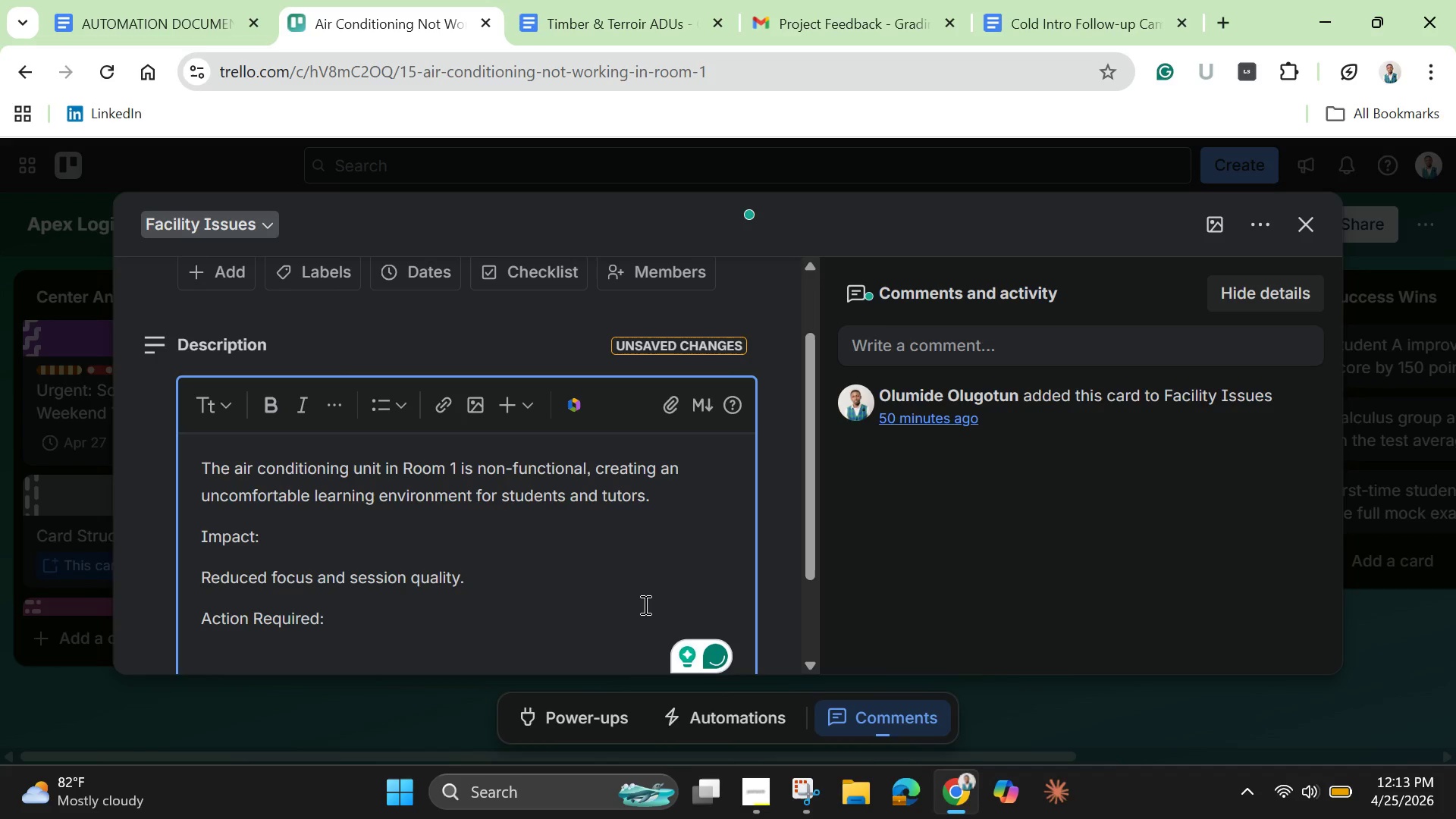 
type(Immediate inspection and repair required.)
 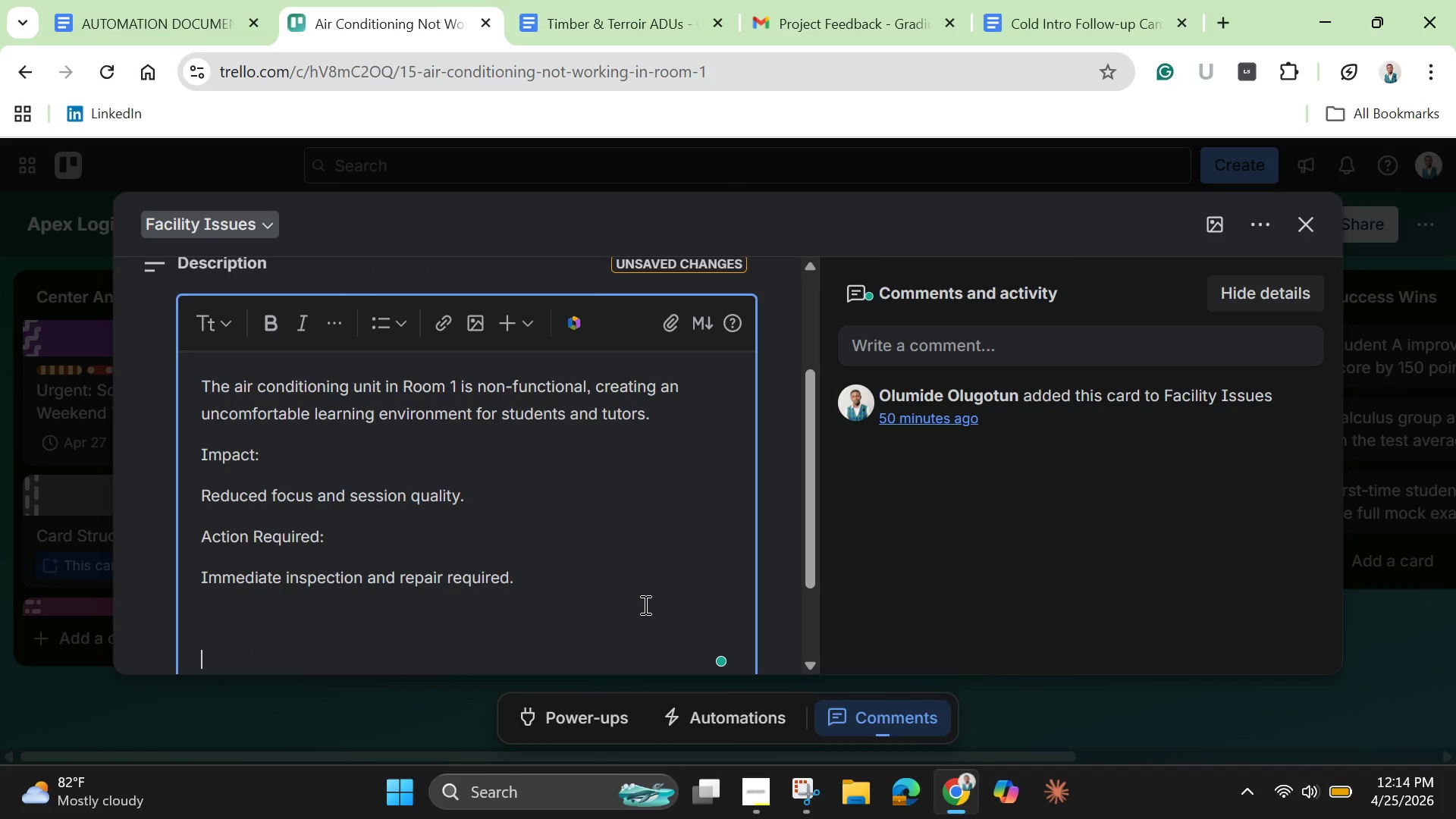 
key(Enter)
 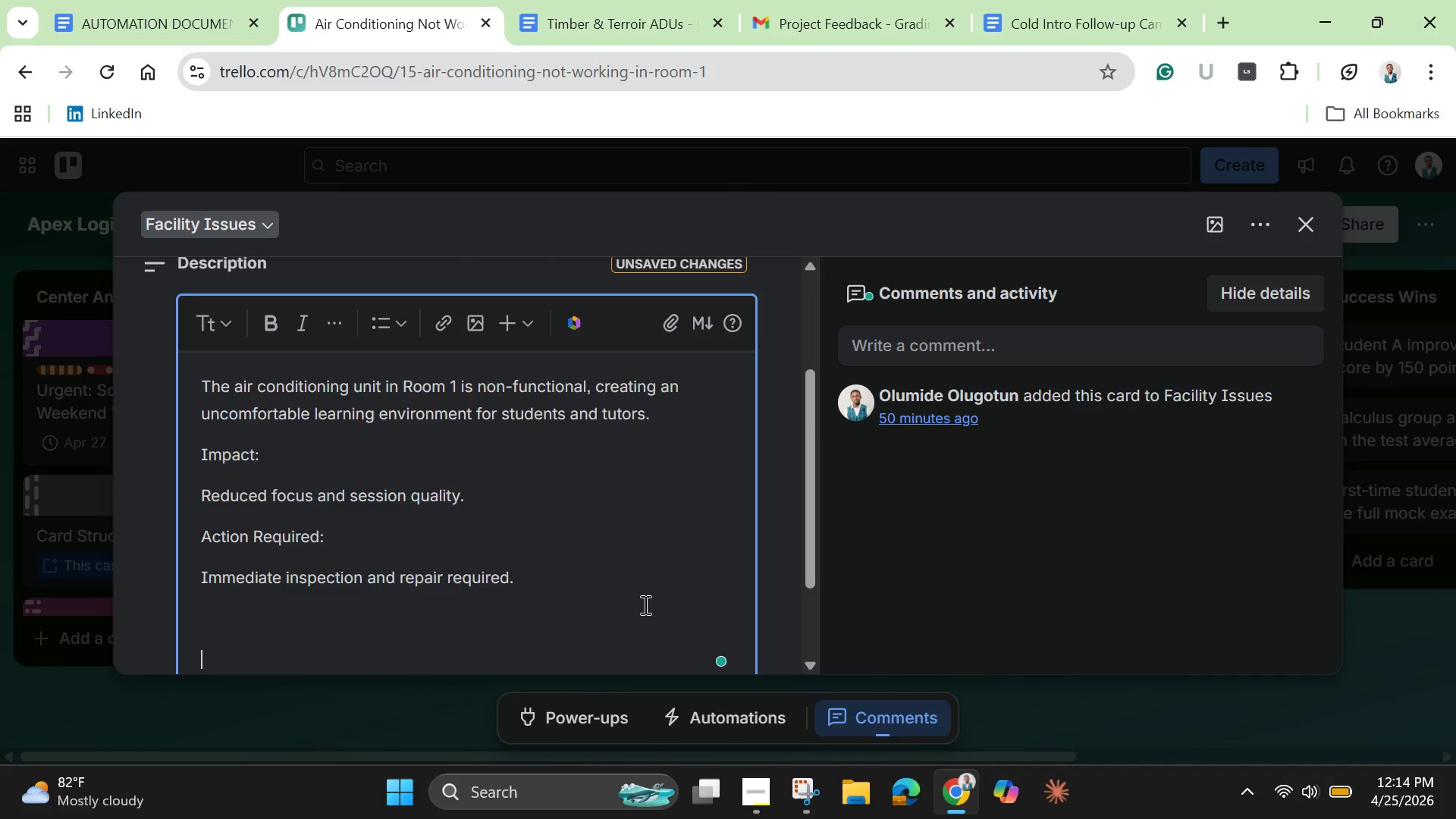 
key(Enter)
 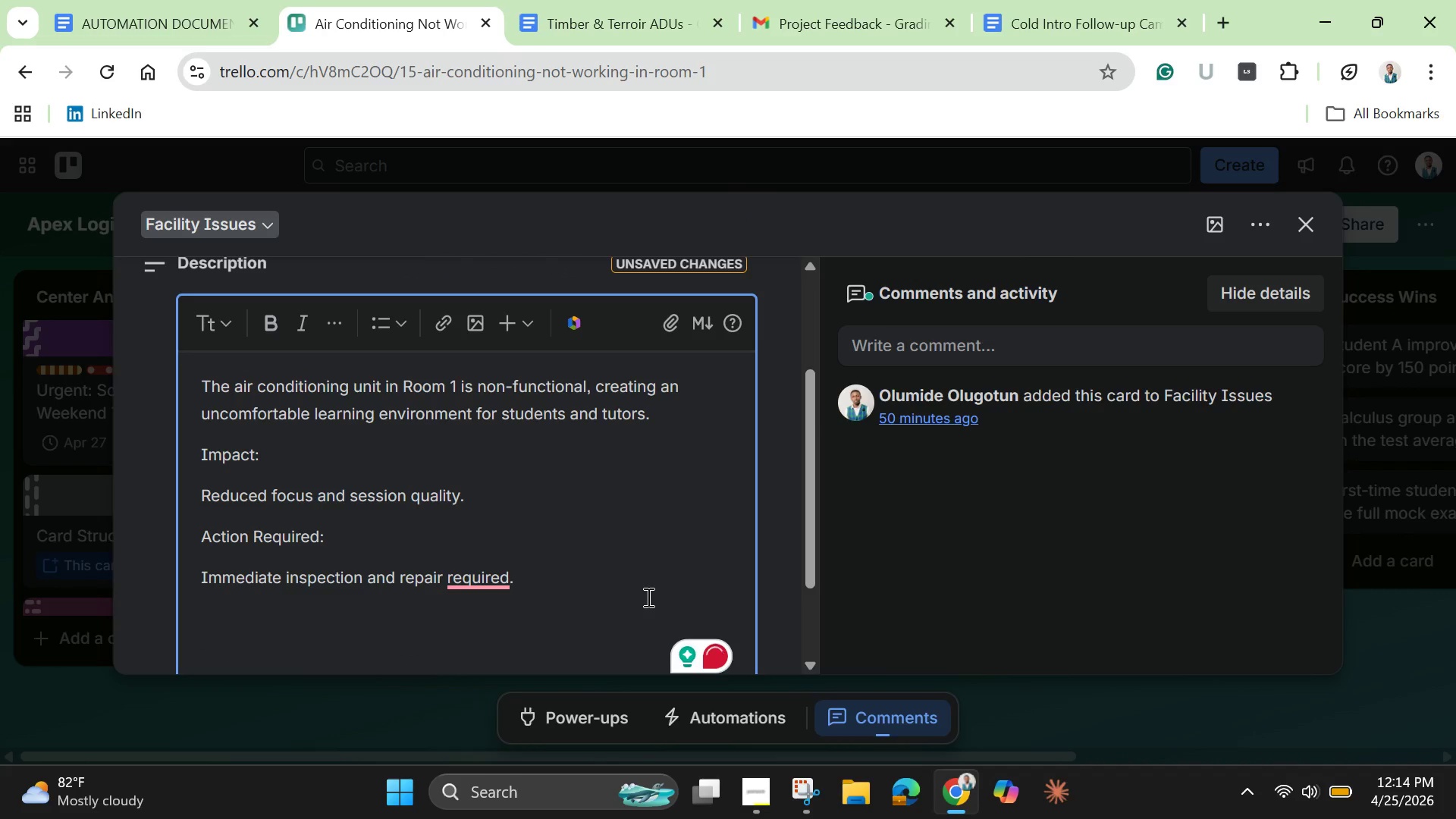 
wait(8.89)
 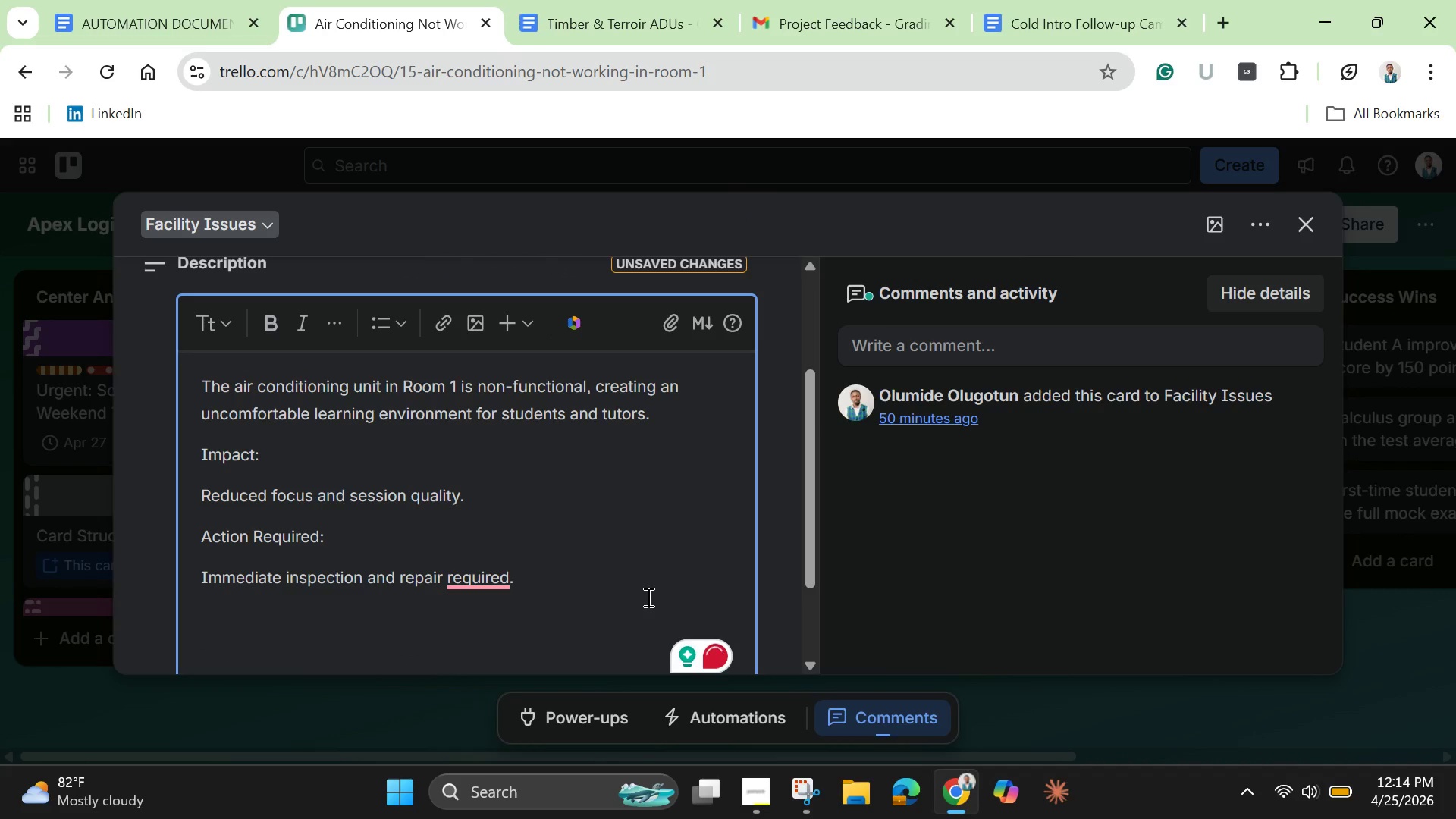 
left_click([481, 578])
 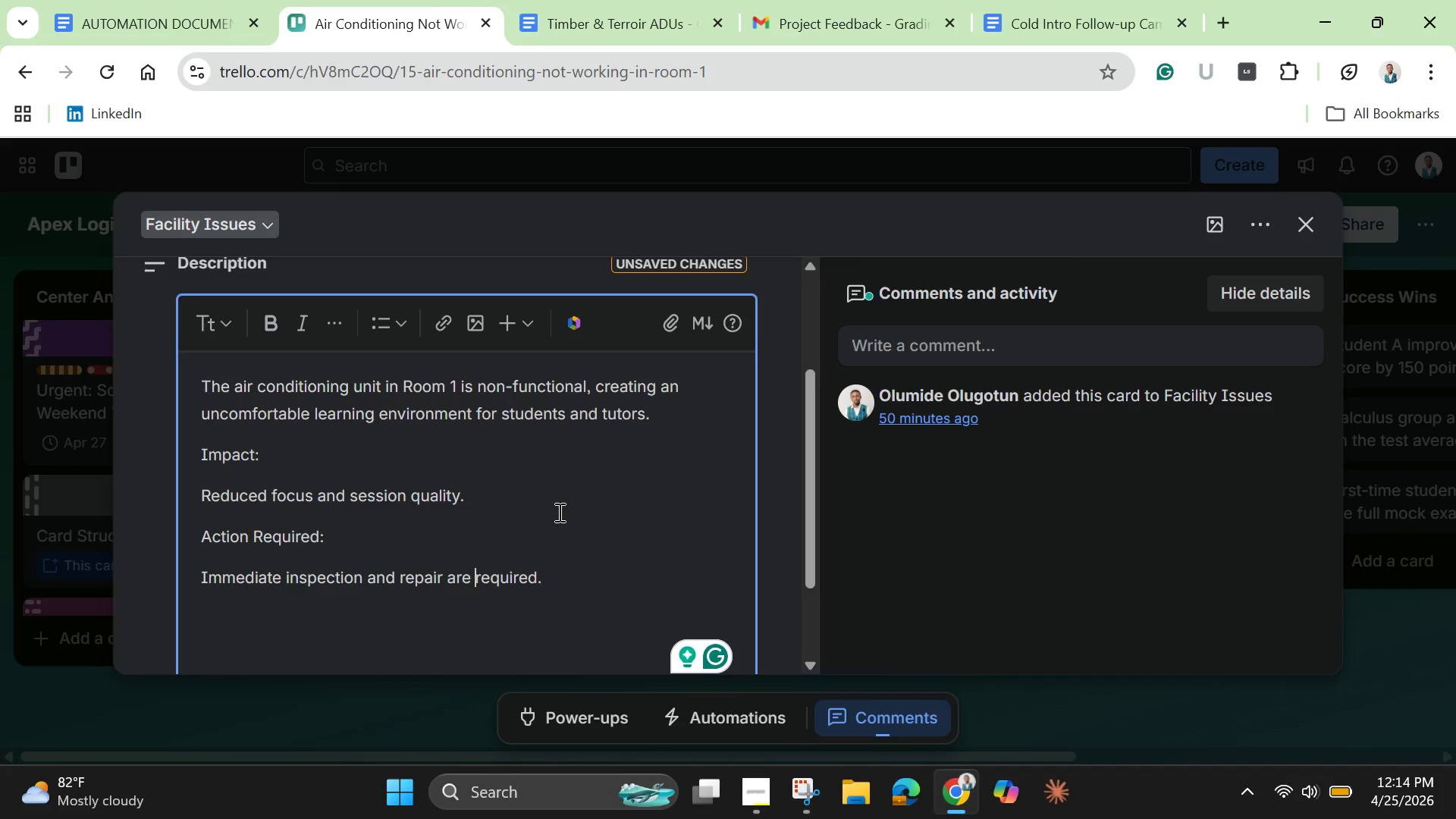 
left_click([560, 512])
 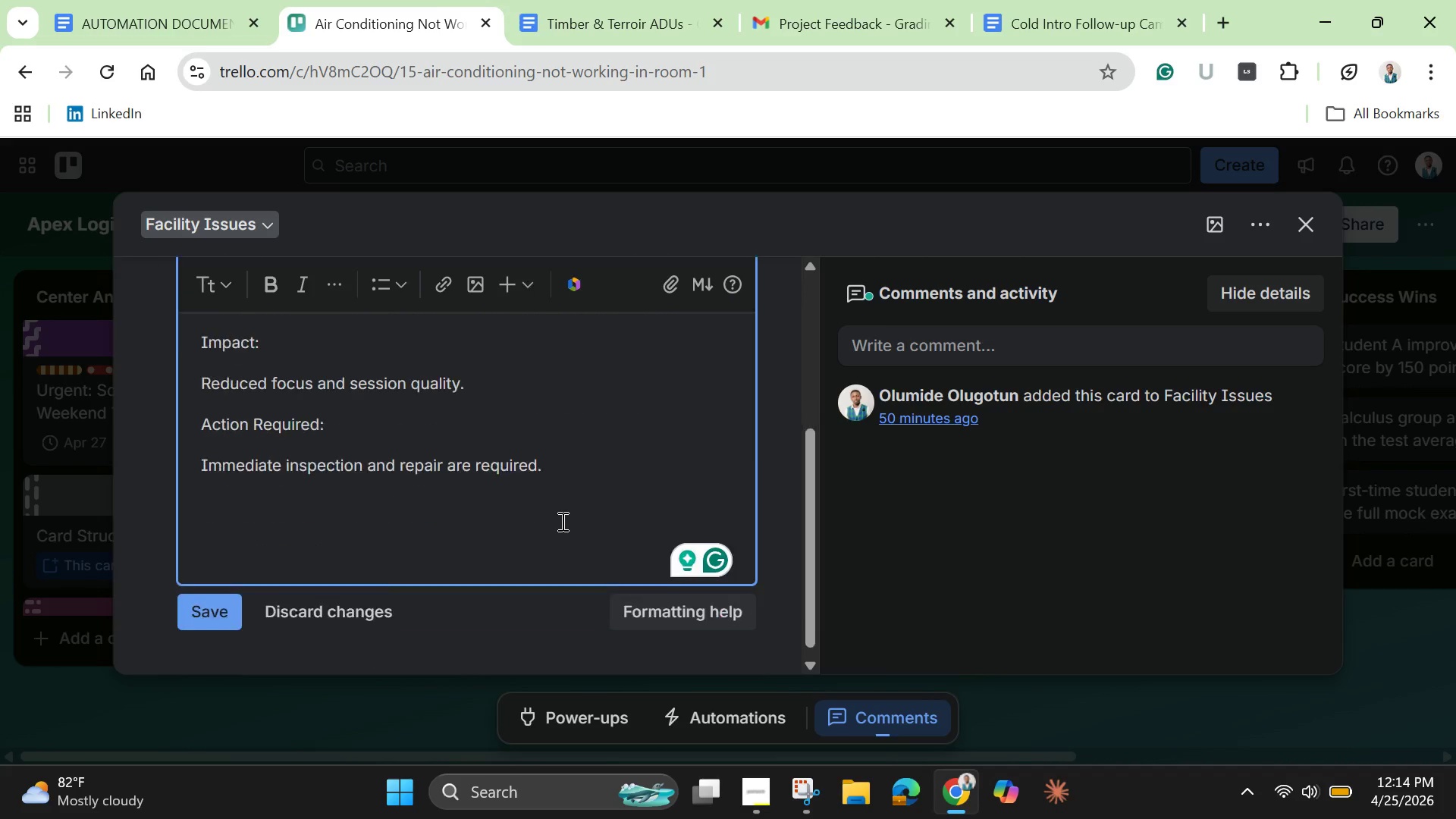 
scroll: coordinate [561, 521], scroll_direction: down, amount: 1.0
 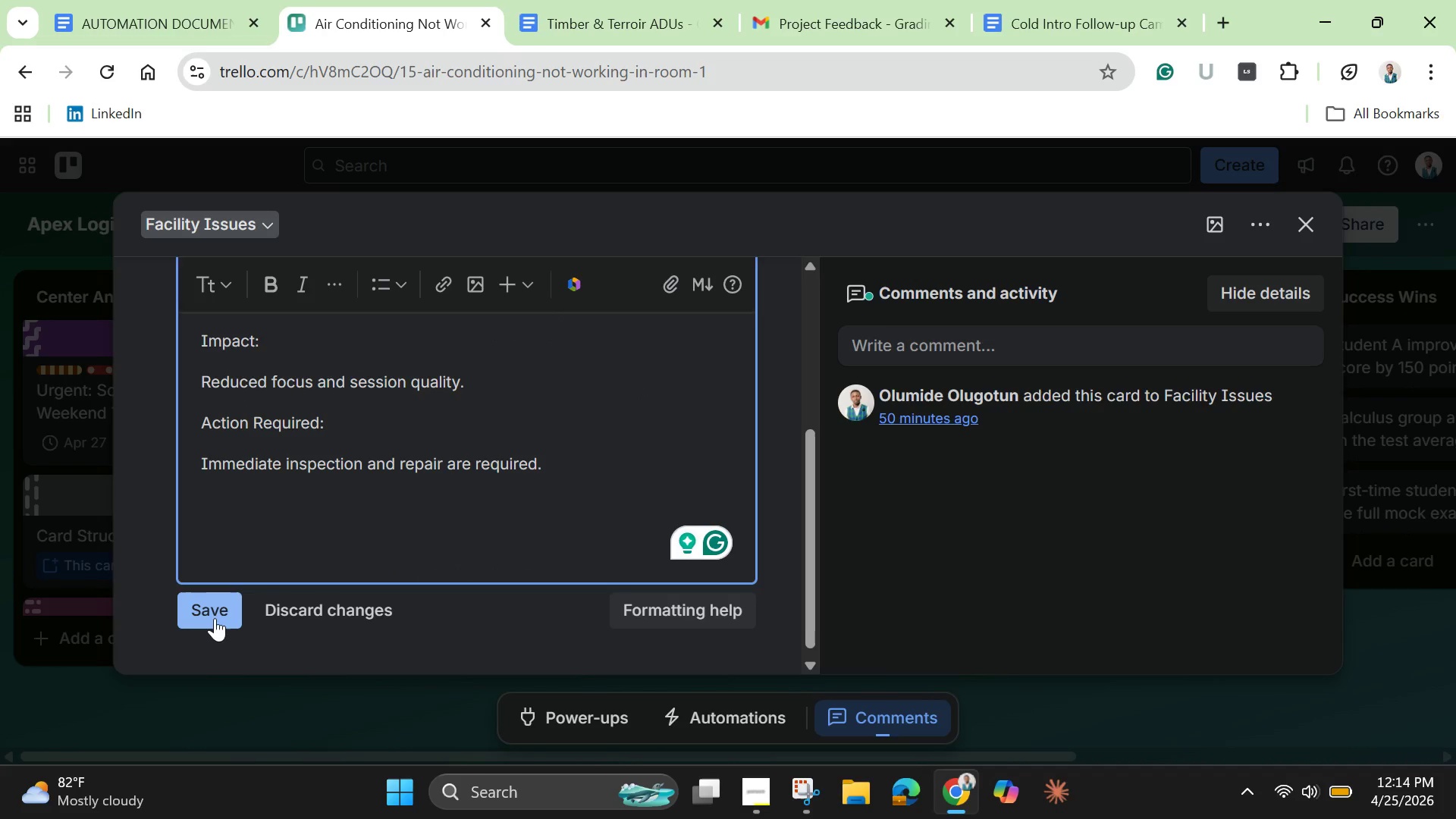 
left_click([215, 618])
 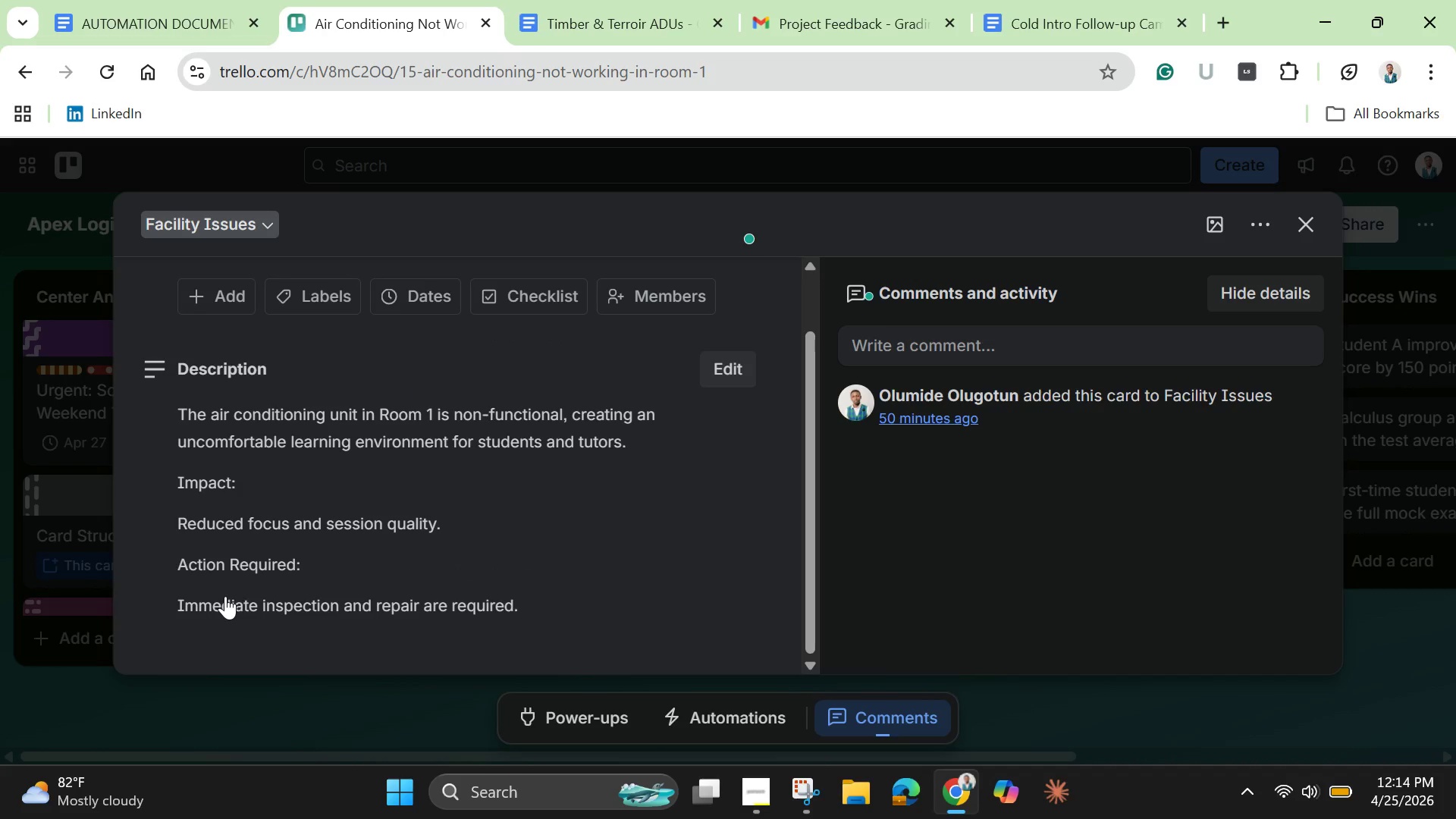 
scroll: coordinate [225, 596], scroll_direction: down, amount: 1.0
 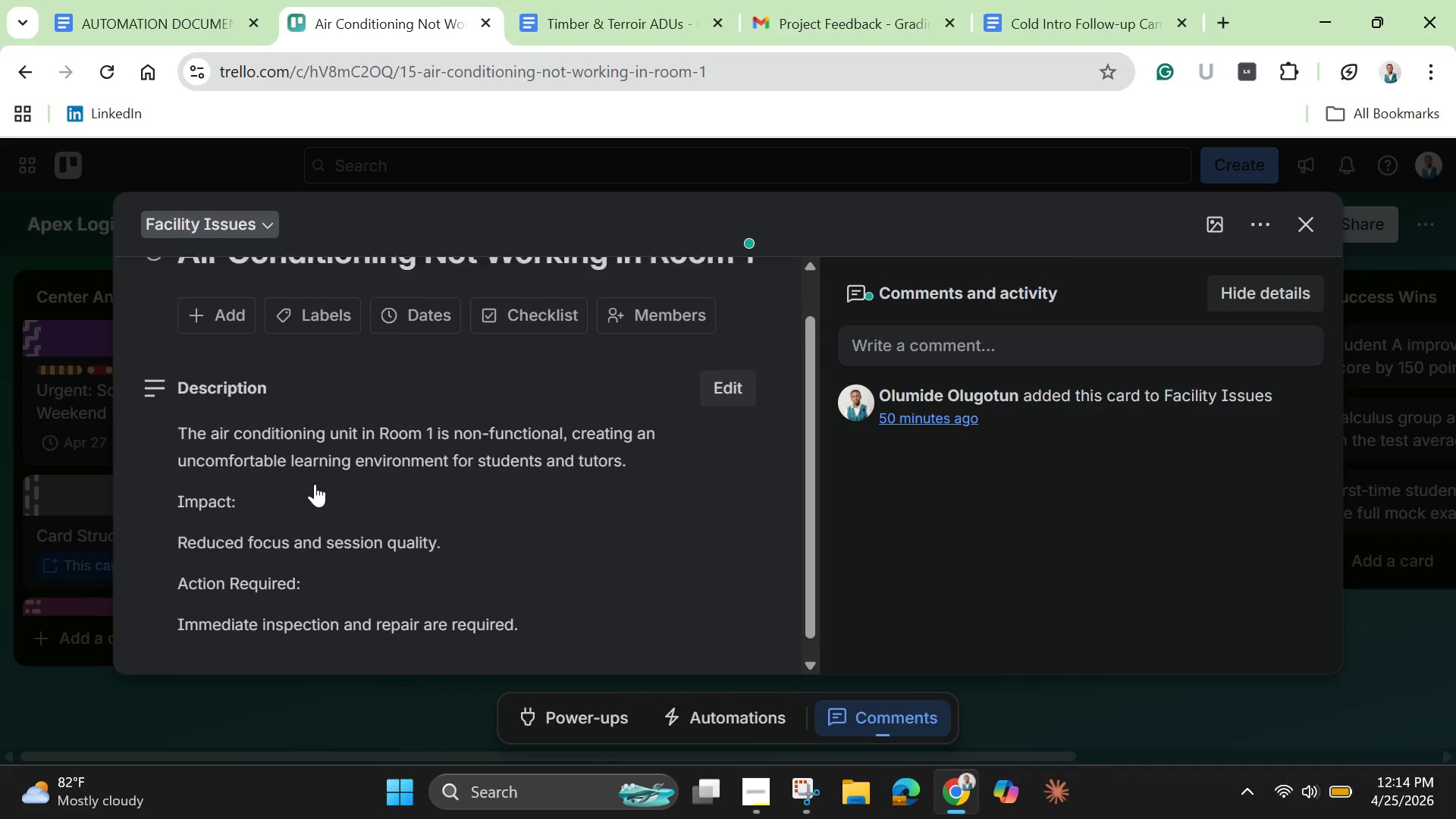 
scroll: coordinate [315, 484], scroll_direction: up, amount: 1.0
 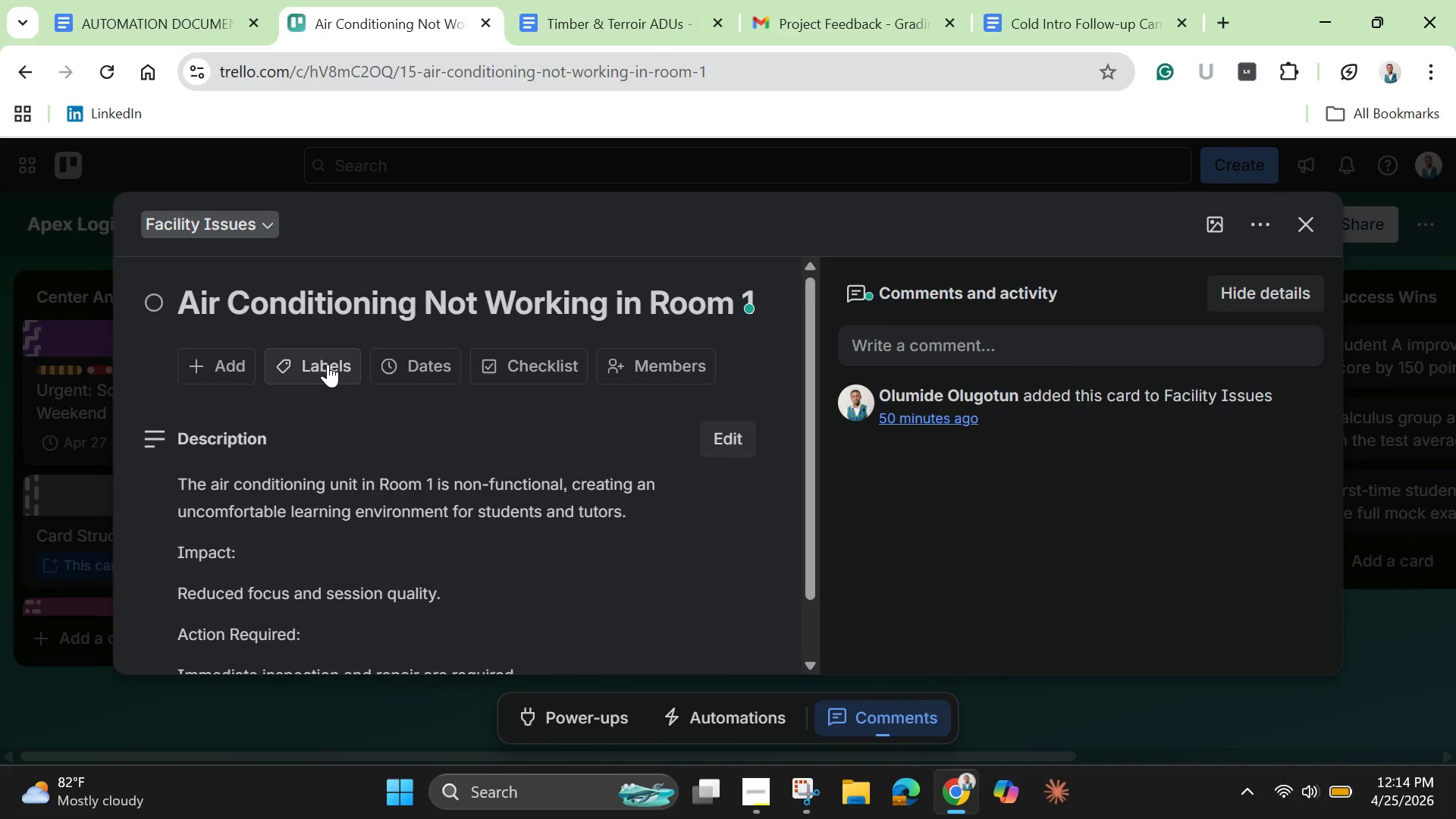 
left_click([328, 364])
 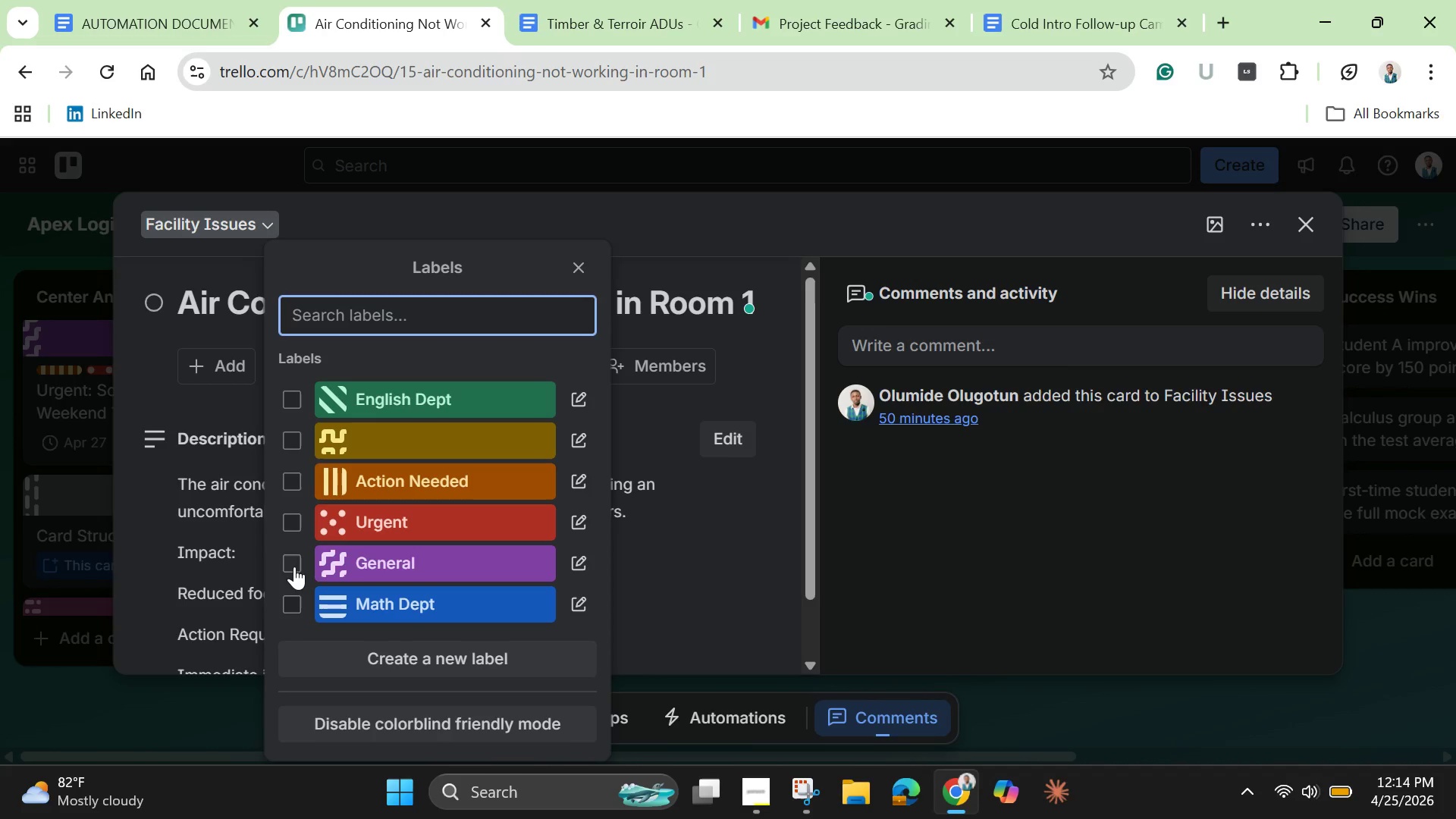 
left_click([294, 566])
 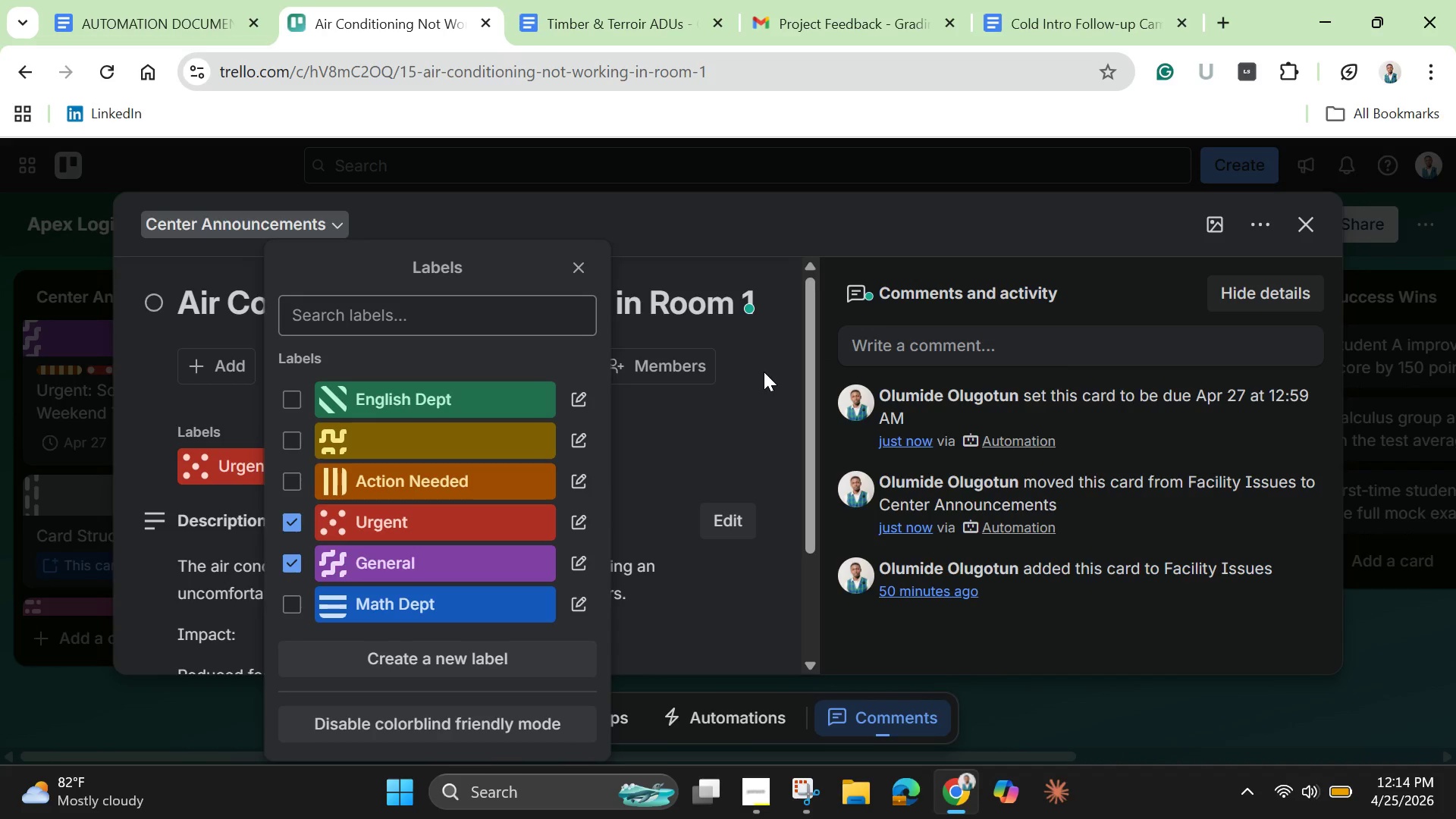 
wait(5.23)
 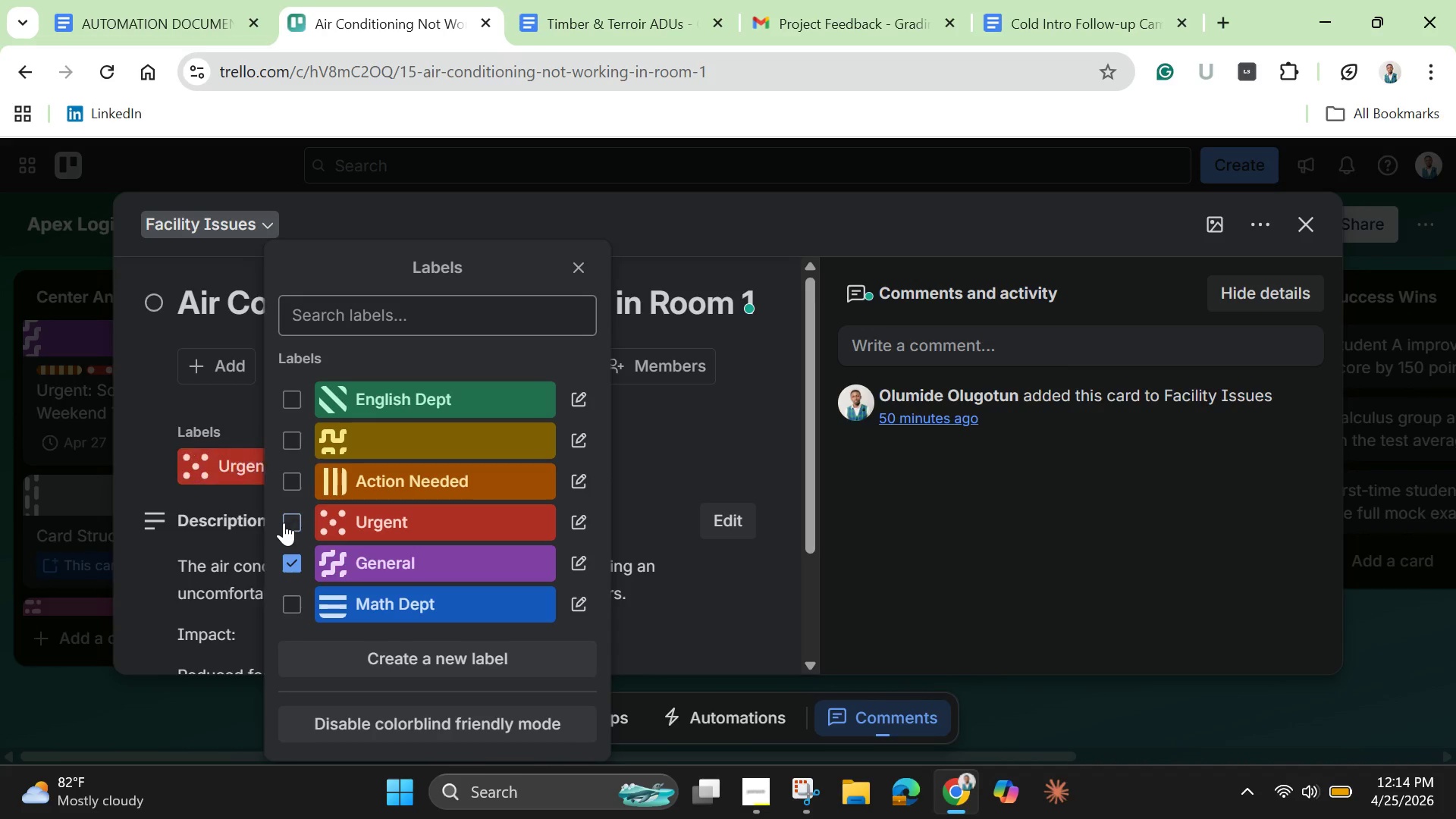 
left_click([771, 394])
 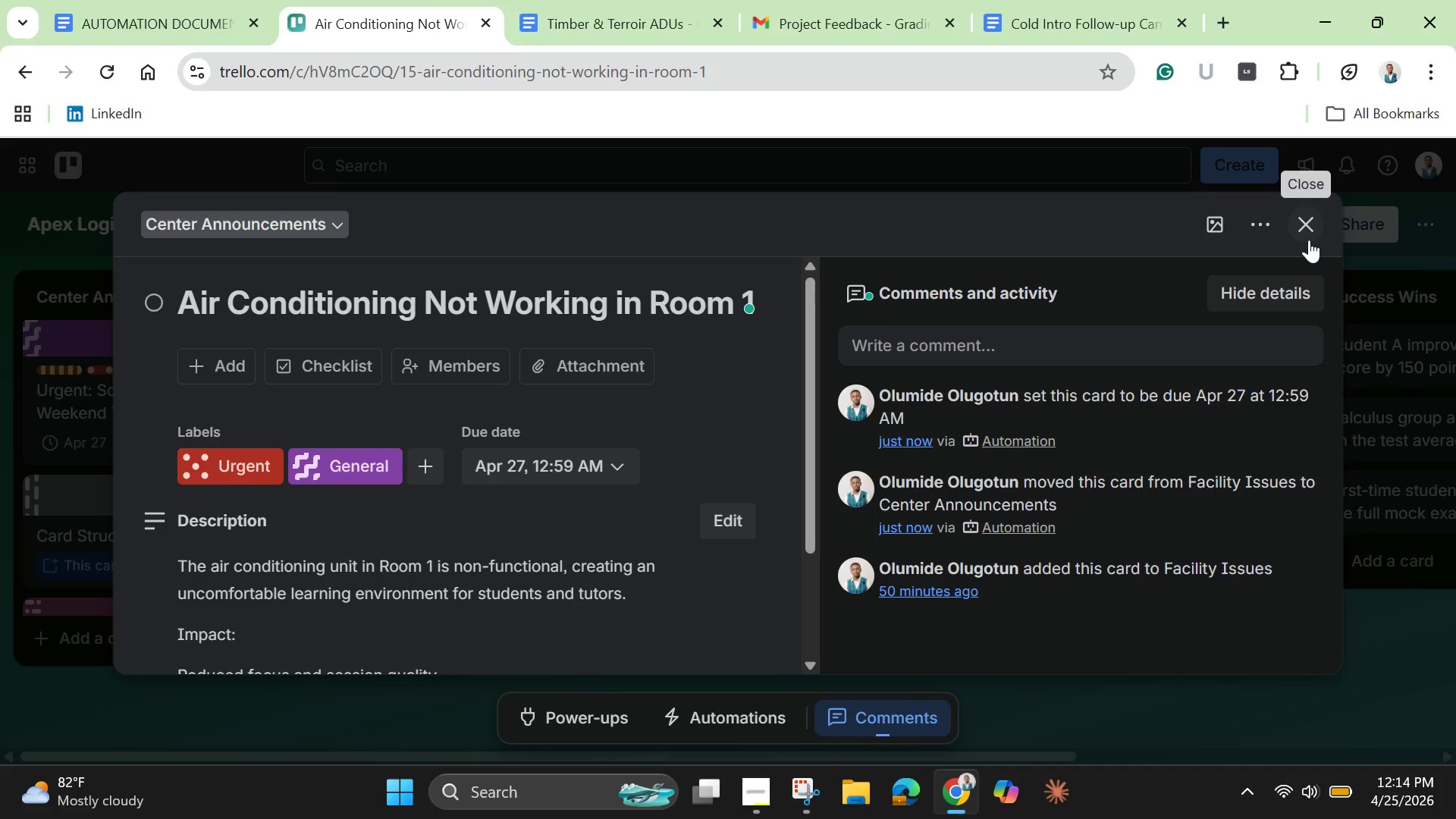 
left_click([1309, 232])
 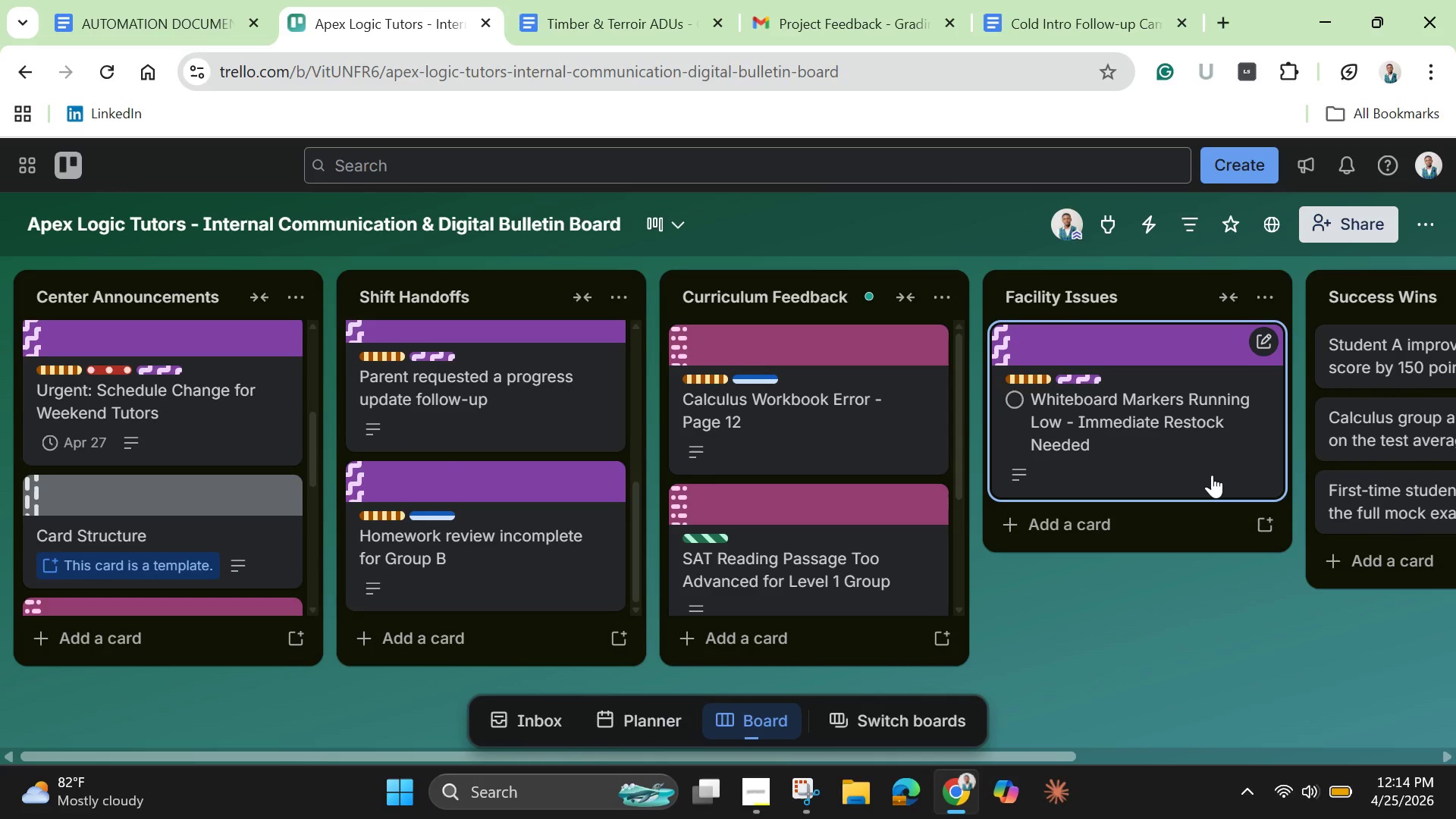 
wait(10.25)
 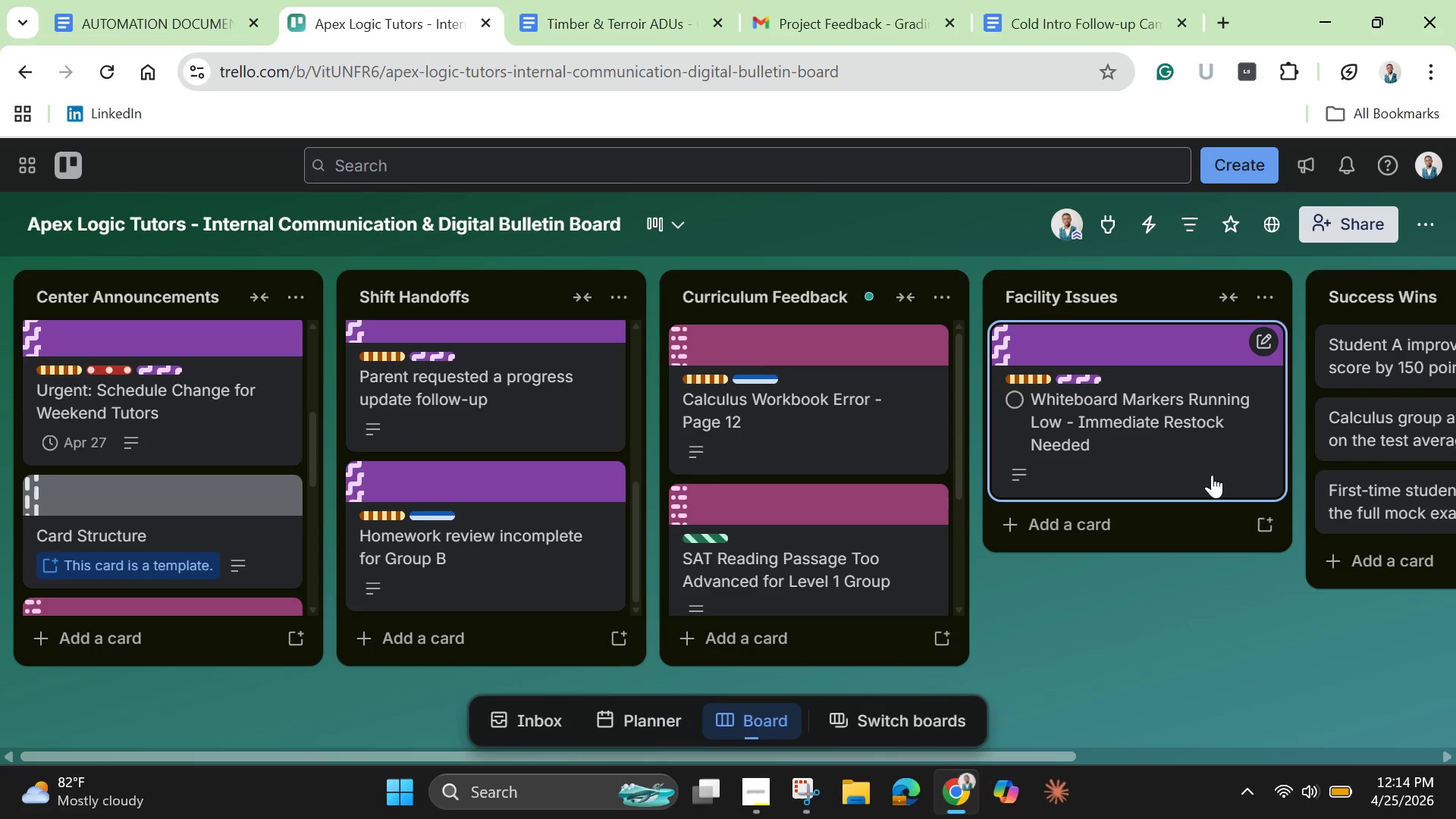 
left_click_drag(start_coordinate=[964, 755], to_coordinate=[1003, 755])
 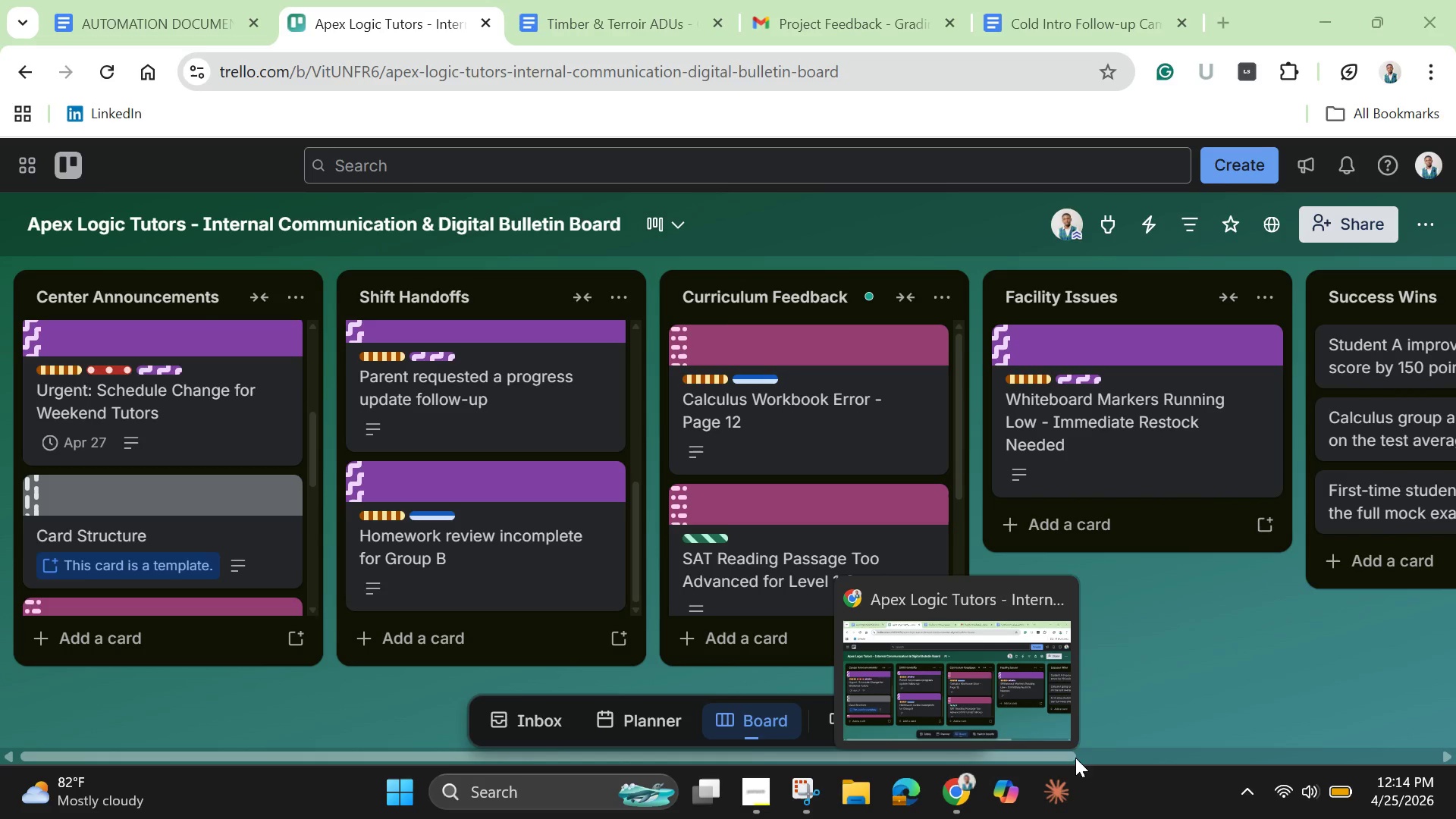 
left_click_drag(start_coordinate=[1068, 758], to_coordinate=[1158, 757])
 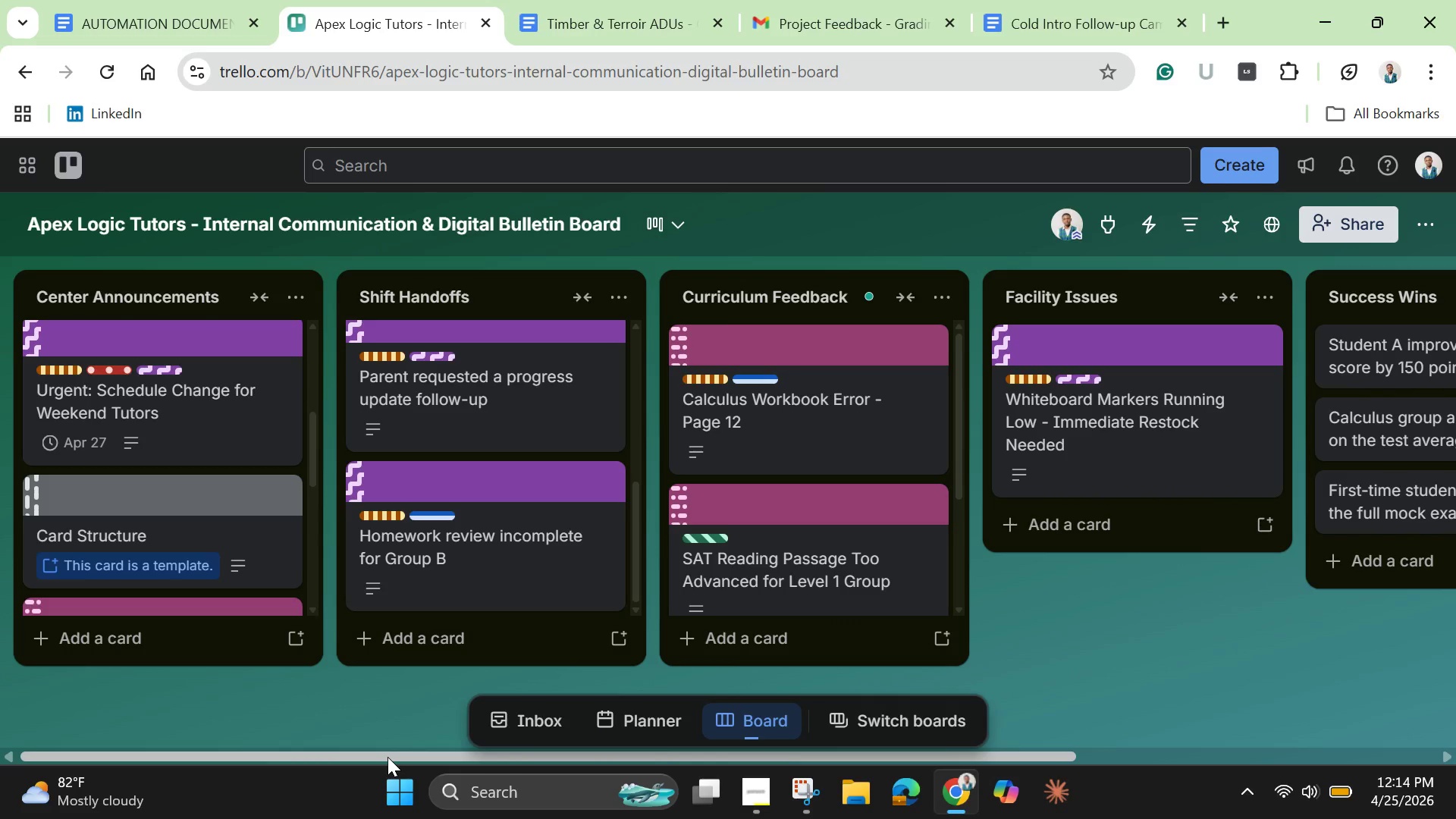 
left_click_drag(start_coordinate=[388, 755], to_coordinate=[748, 752])
 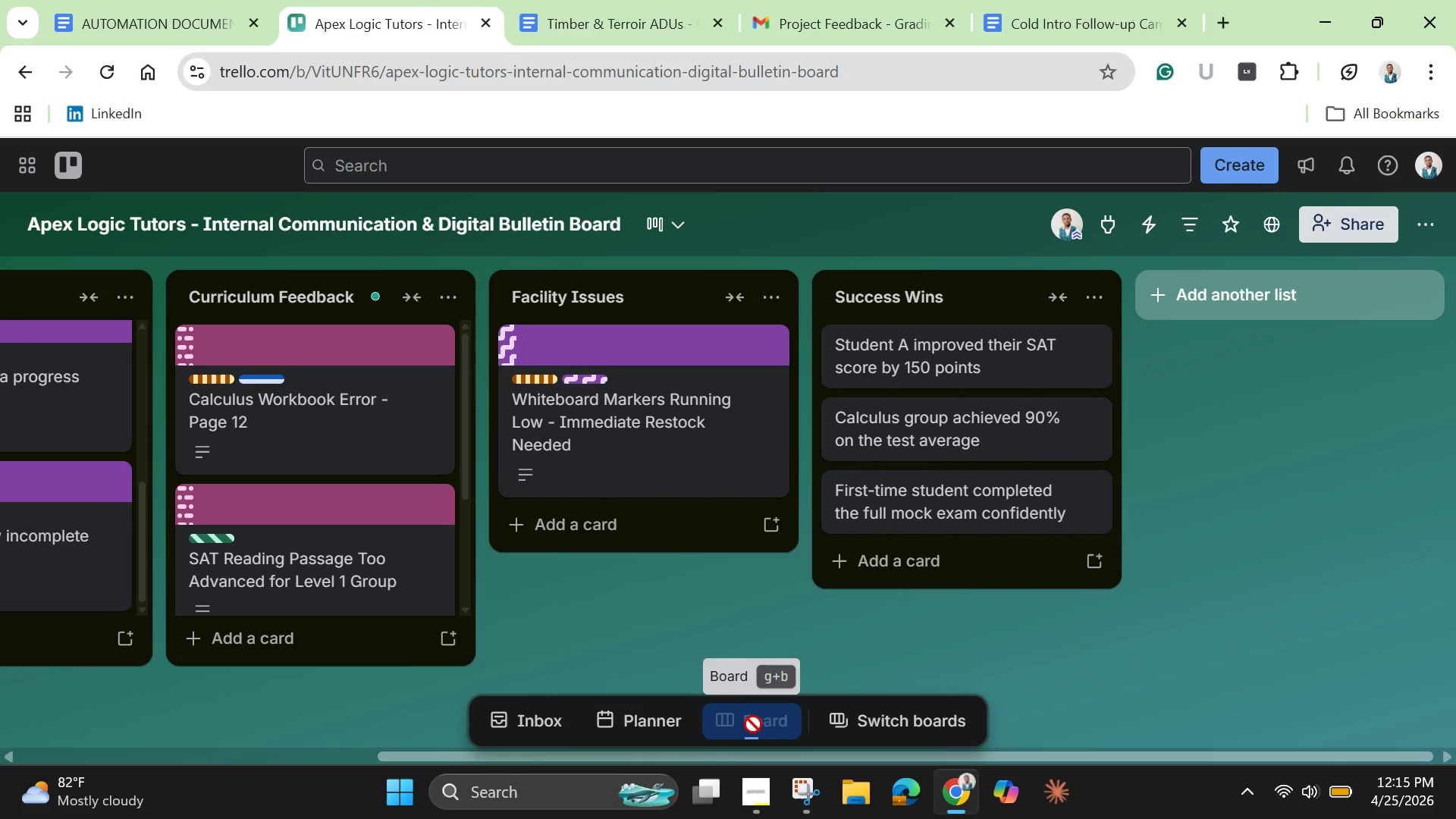 
wait(8.69)
 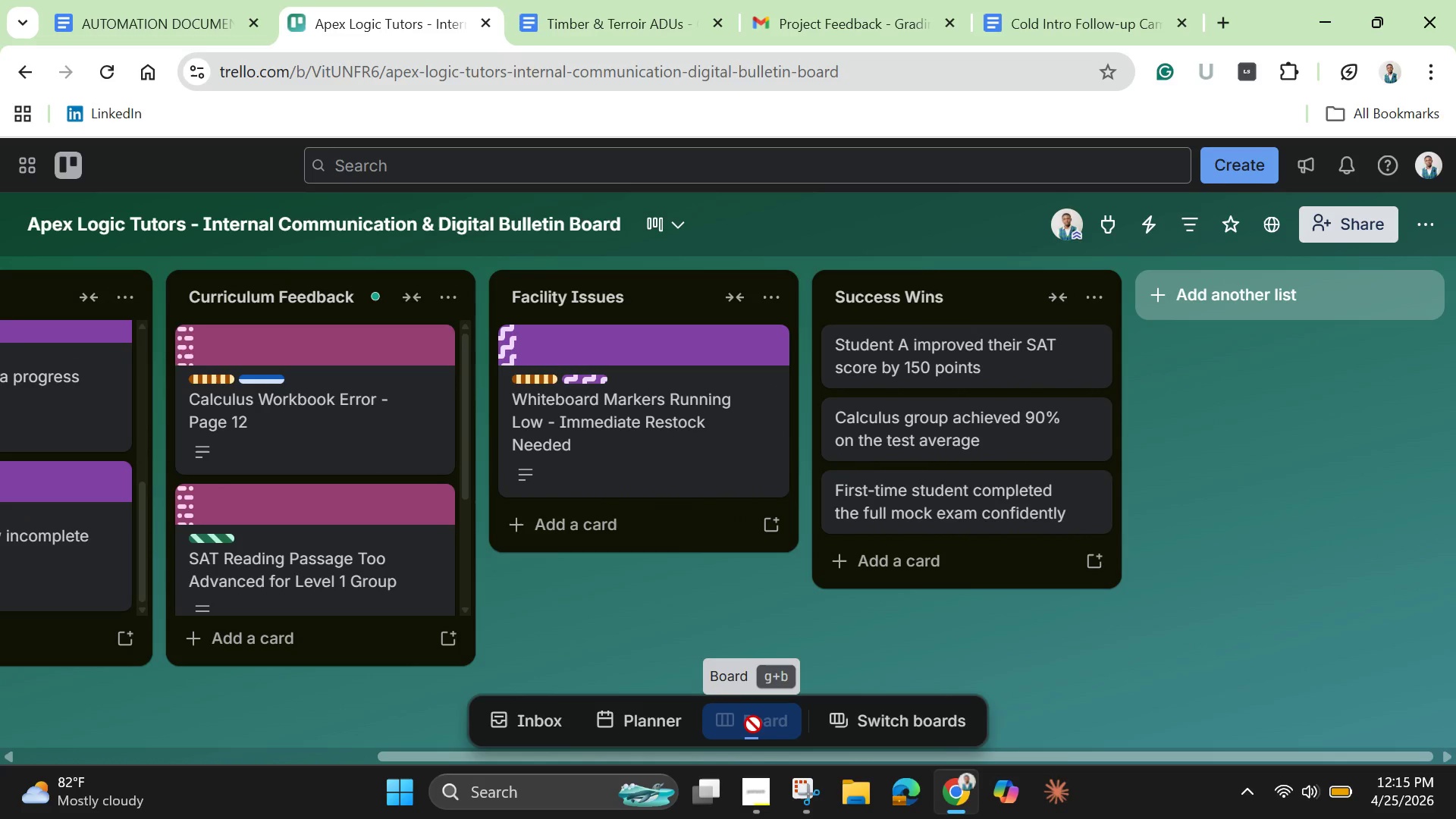 
left_click([942, 357])
 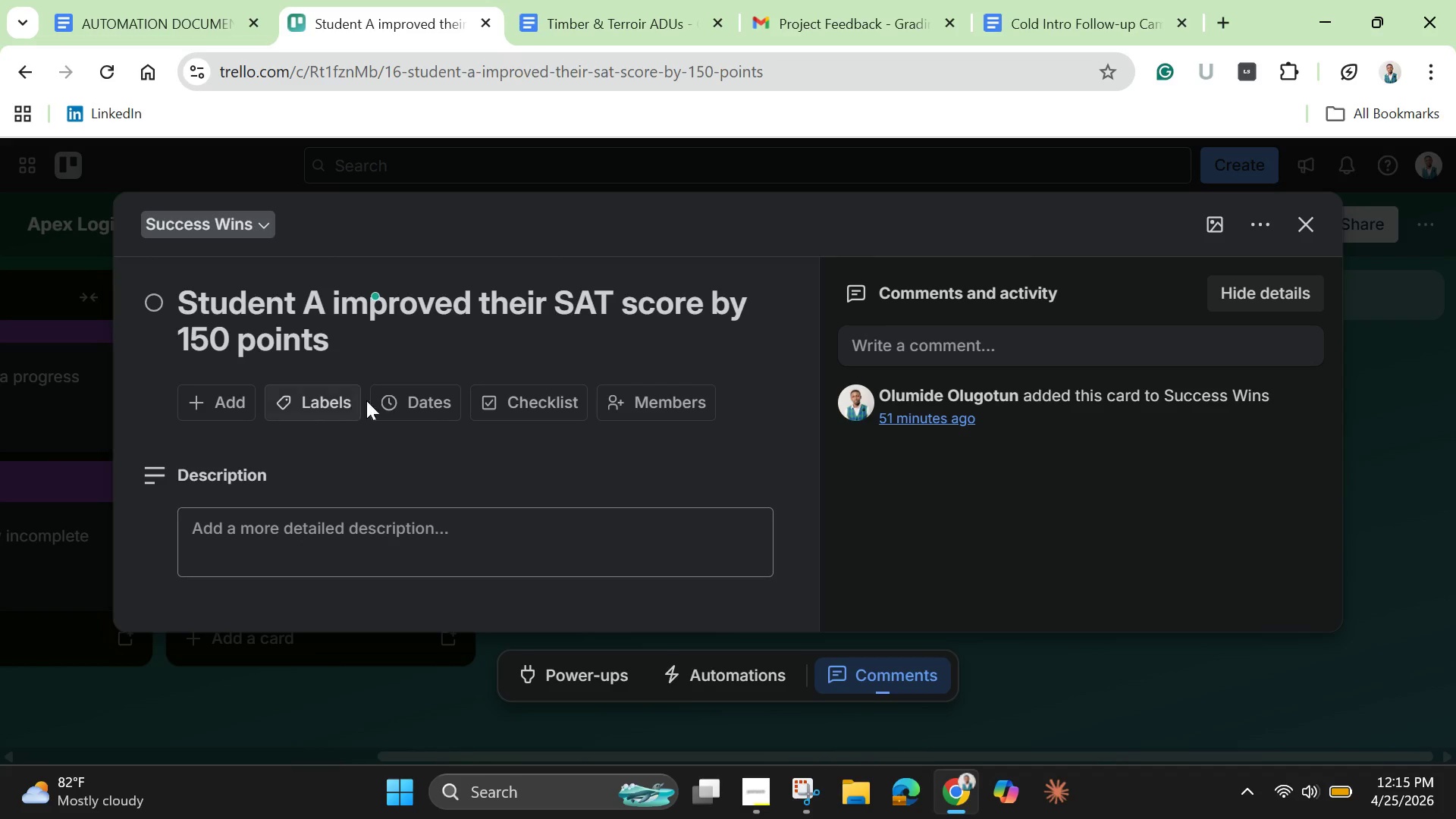 
wait(7.02)
 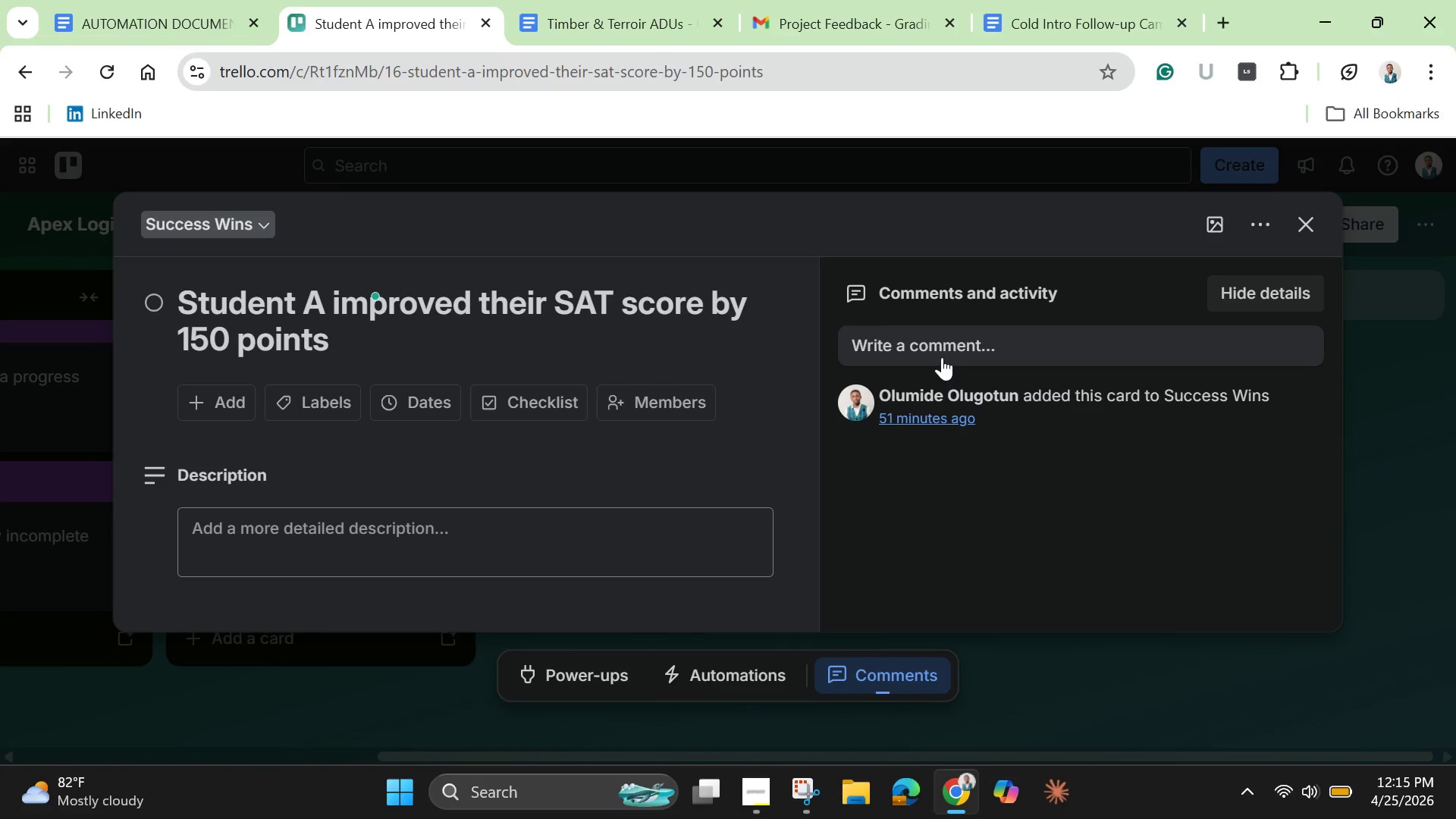 
left_click([301, 396])
 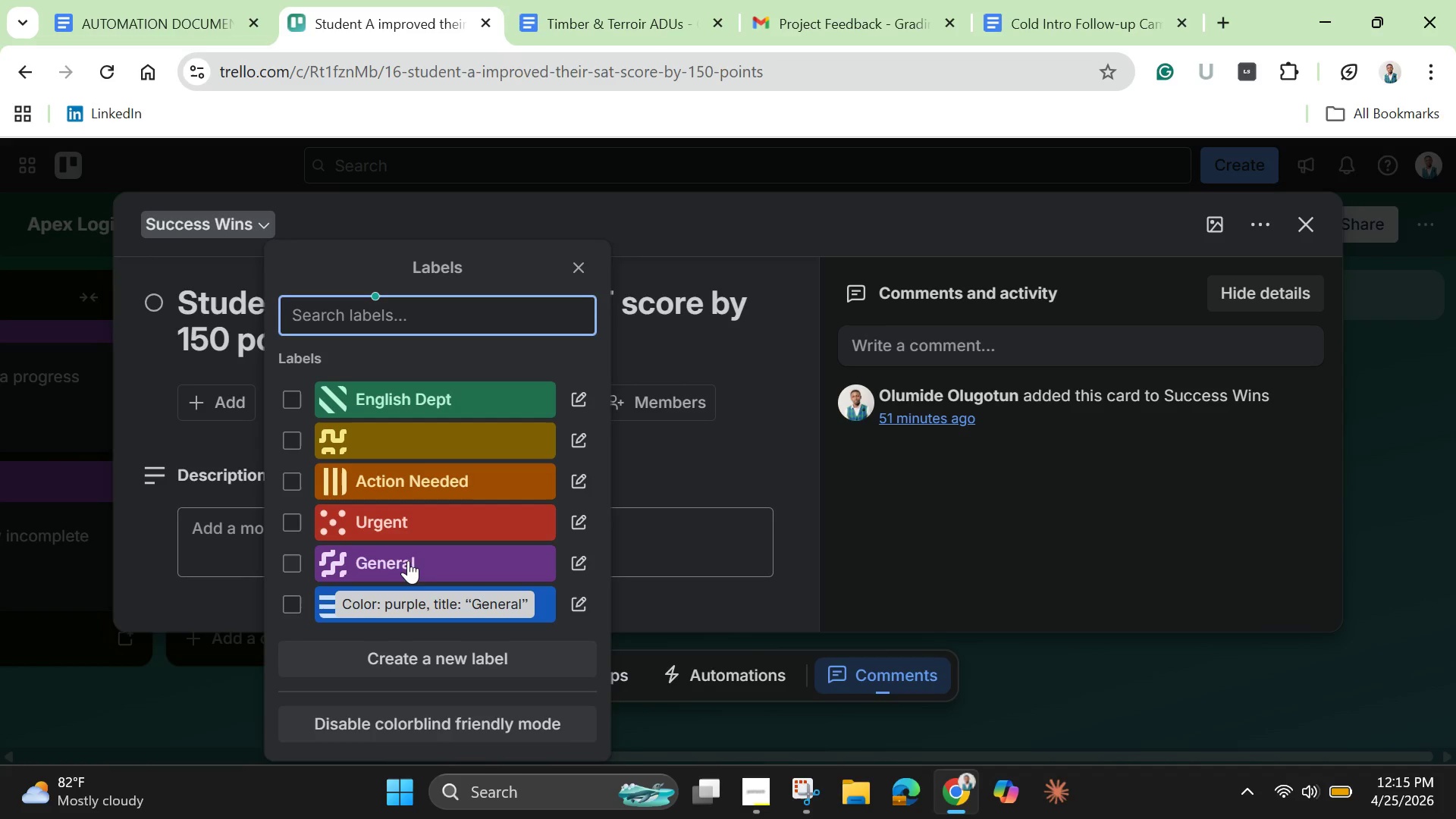 
left_click([409, 563])
 